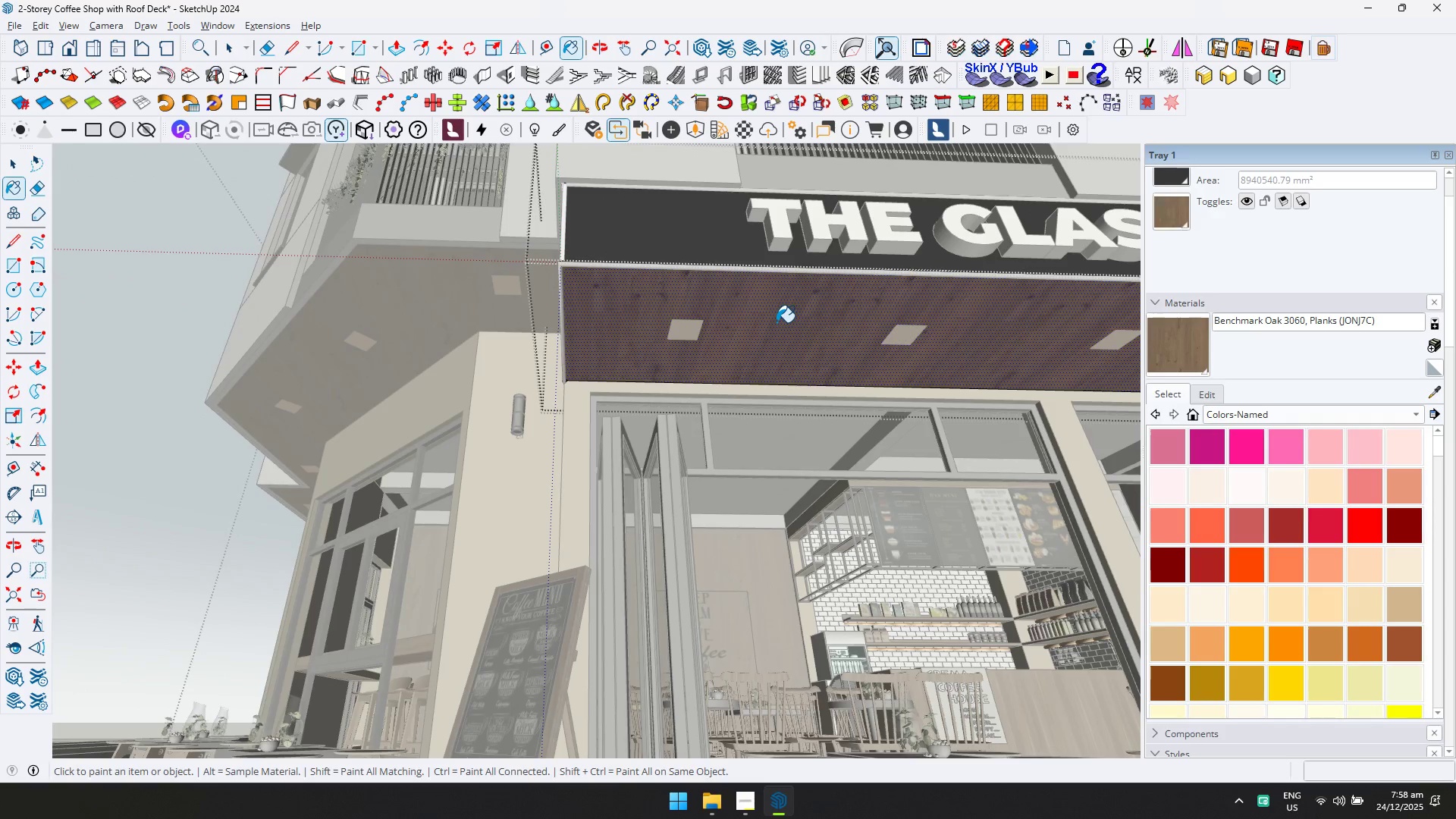 
key(Space)
 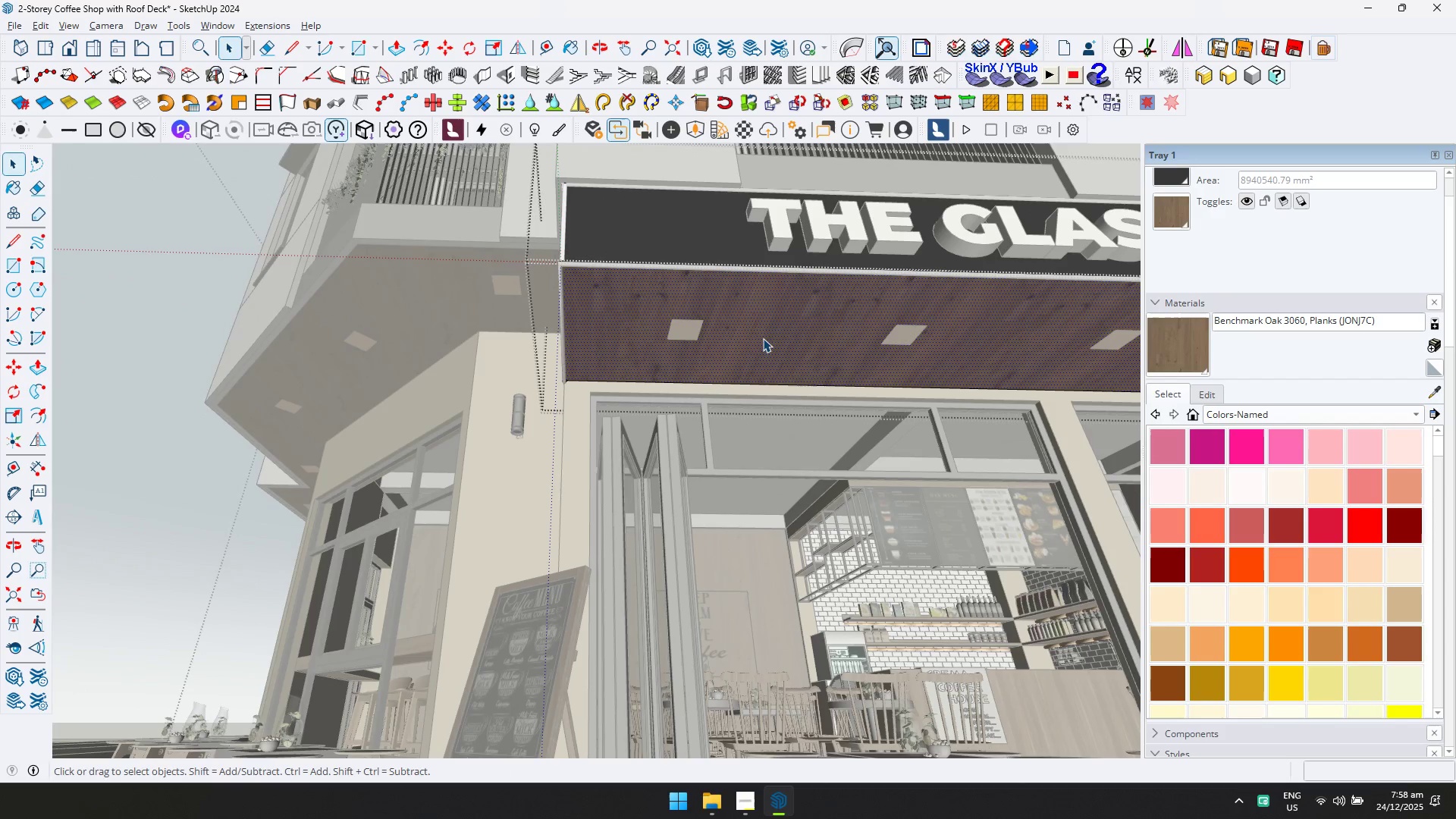 
key(Escape)
 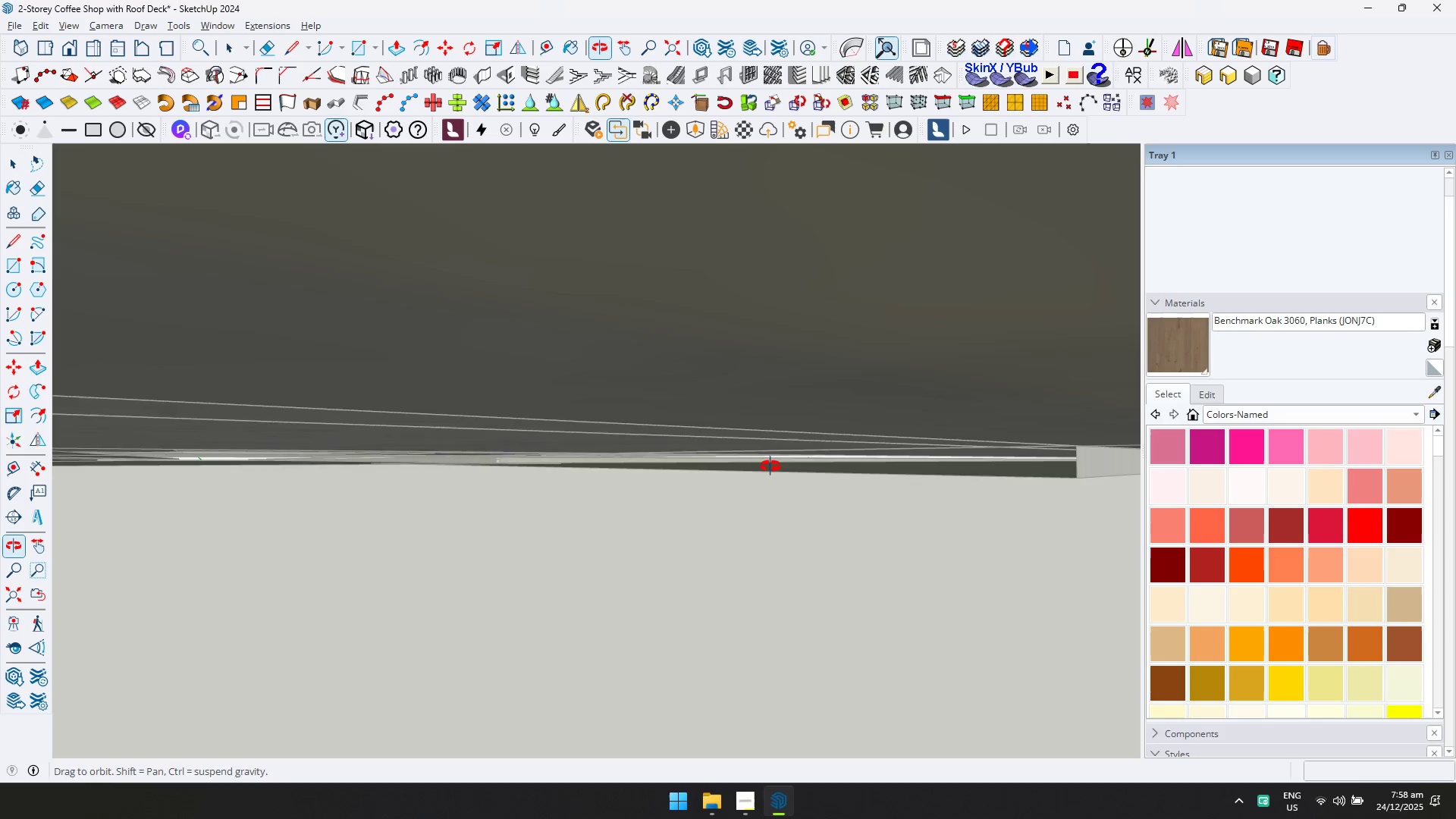 
scroll: coordinate [517, 289], scroll_direction: down, amount: 16.0
 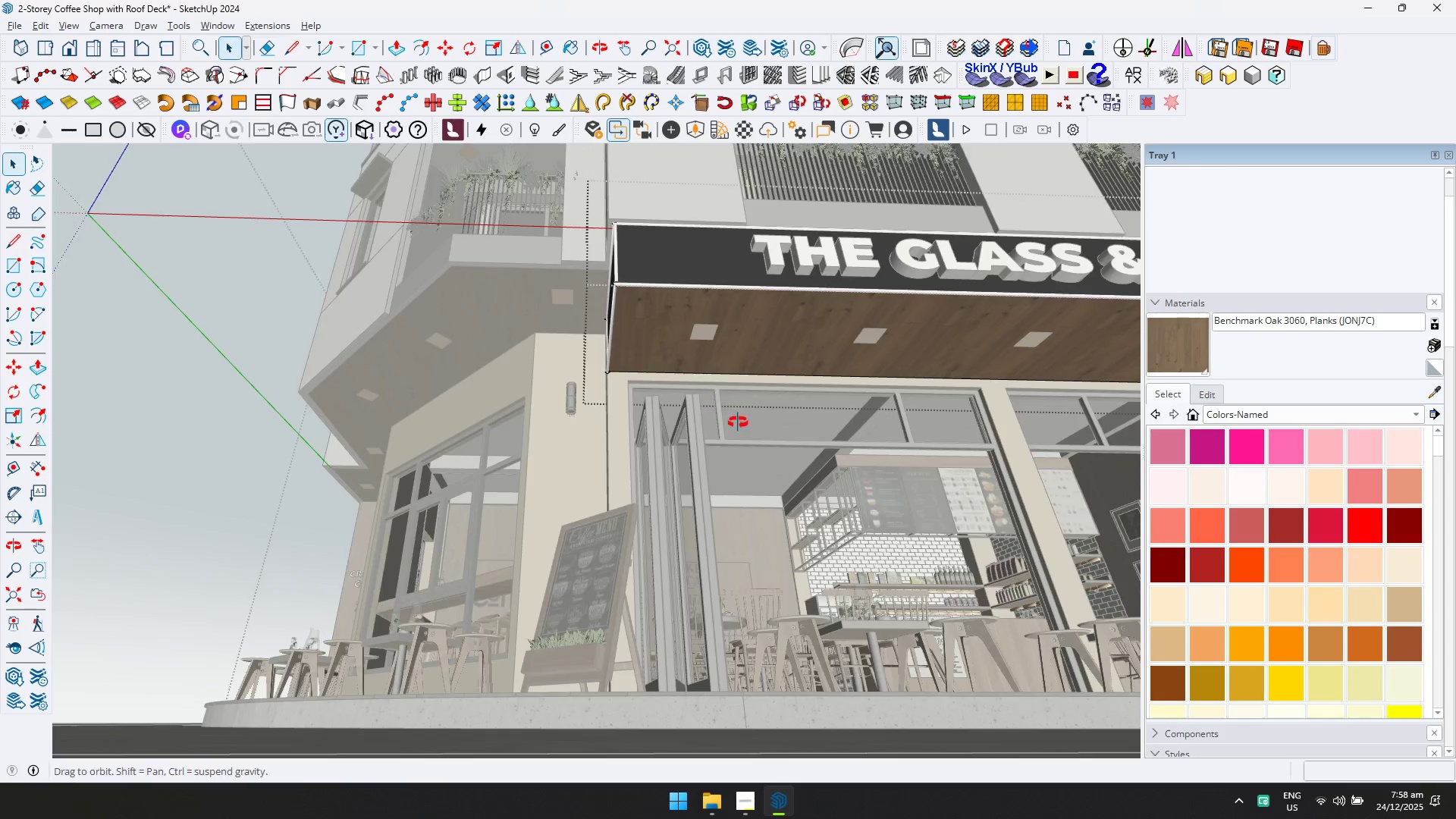 
hold_key(key=ShiftLeft, duration=0.38)
 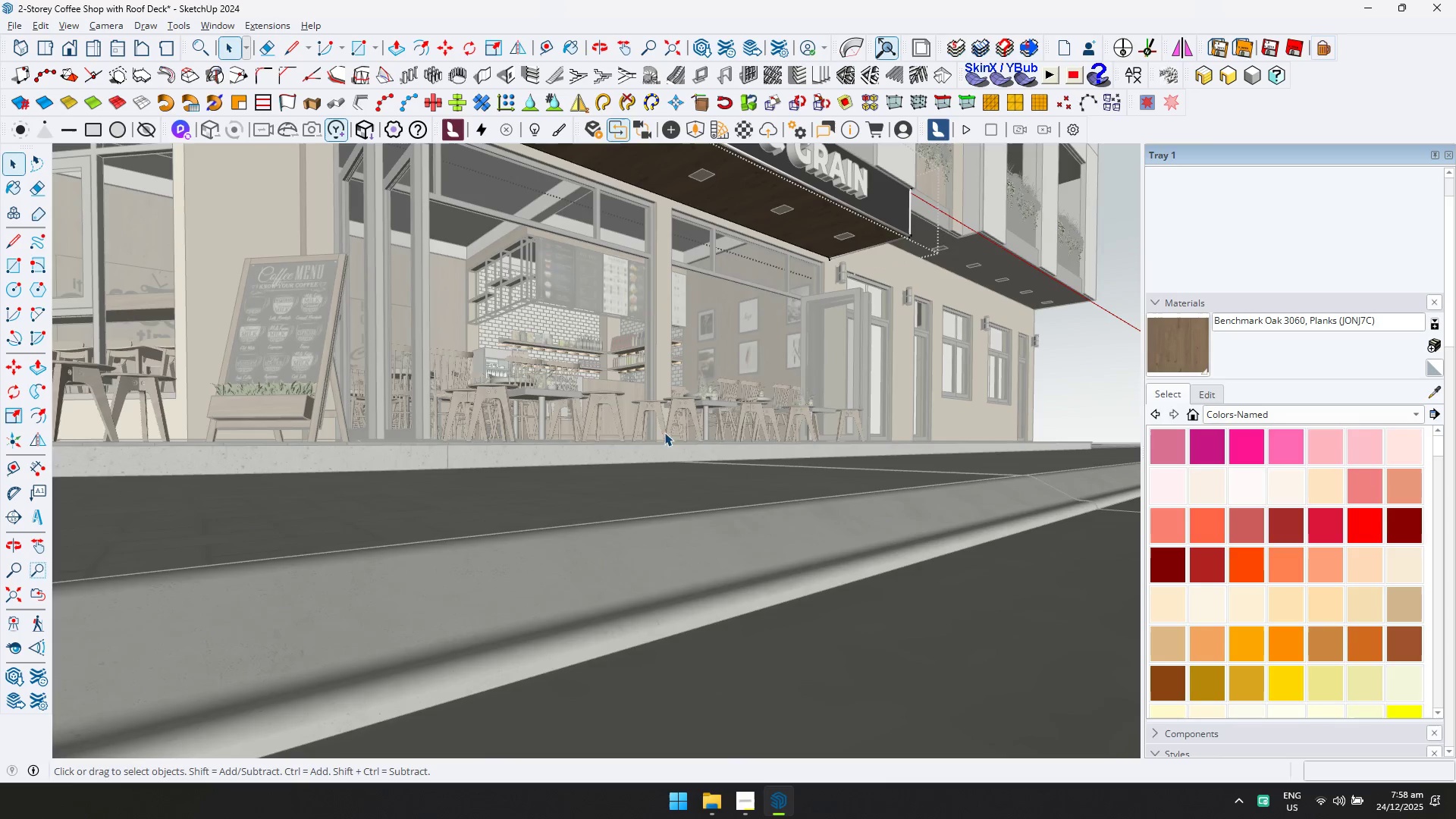 
hold_key(key=ShiftLeft, duration=0.33)
 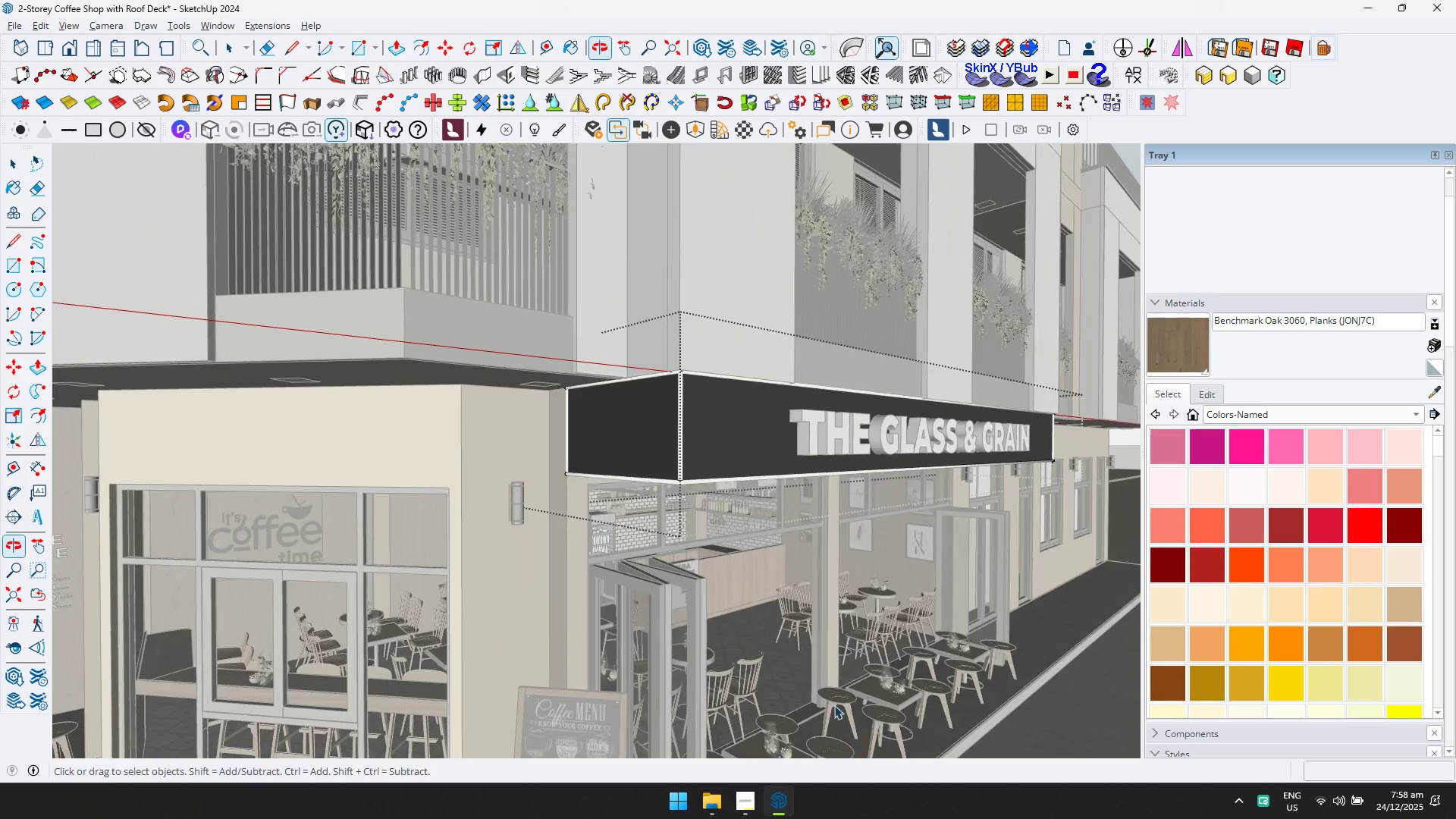 
scroll: coordinate [978, 818], scroll_direction: down, amount: 5.0
 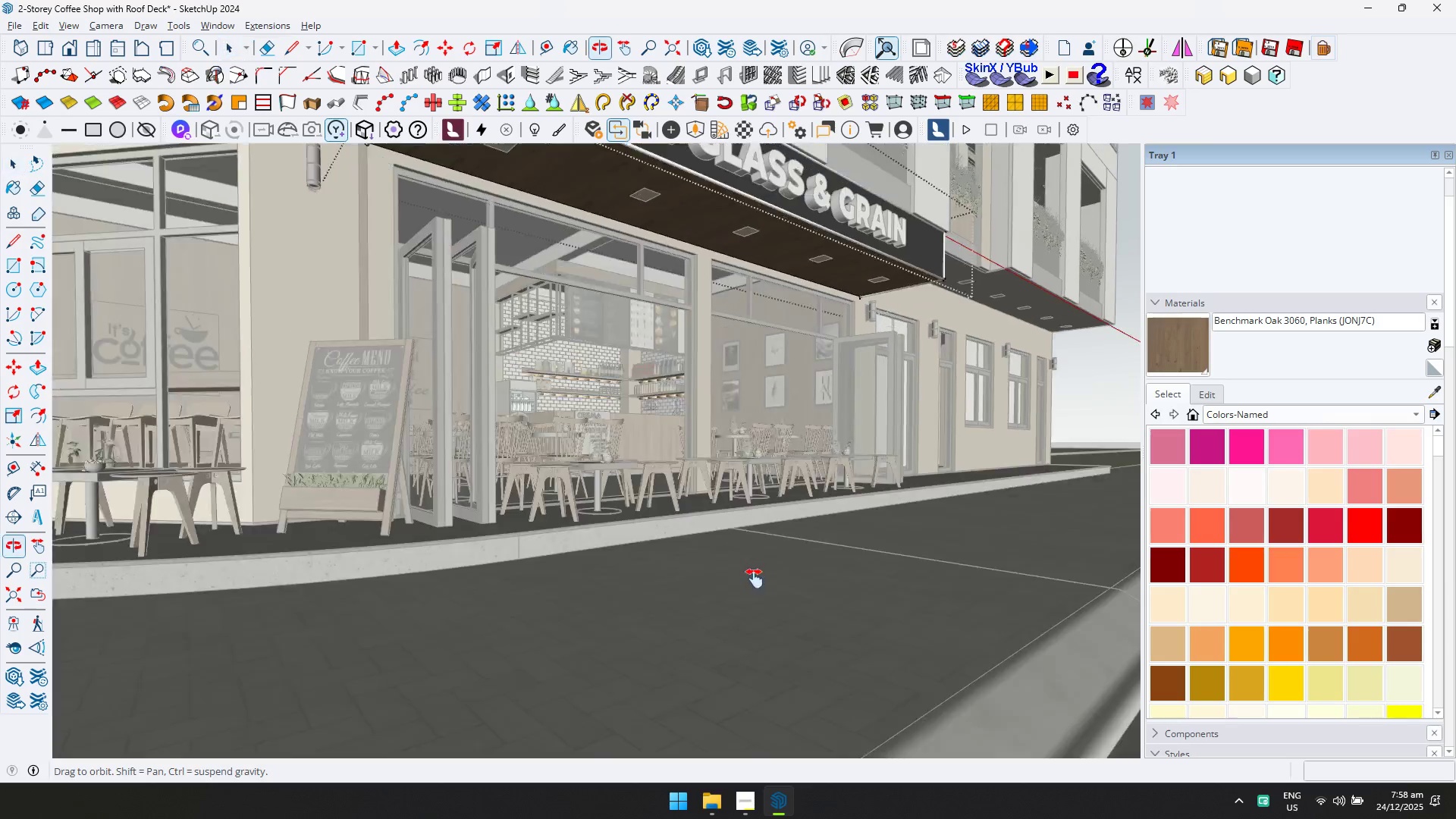 
key(Escape)
 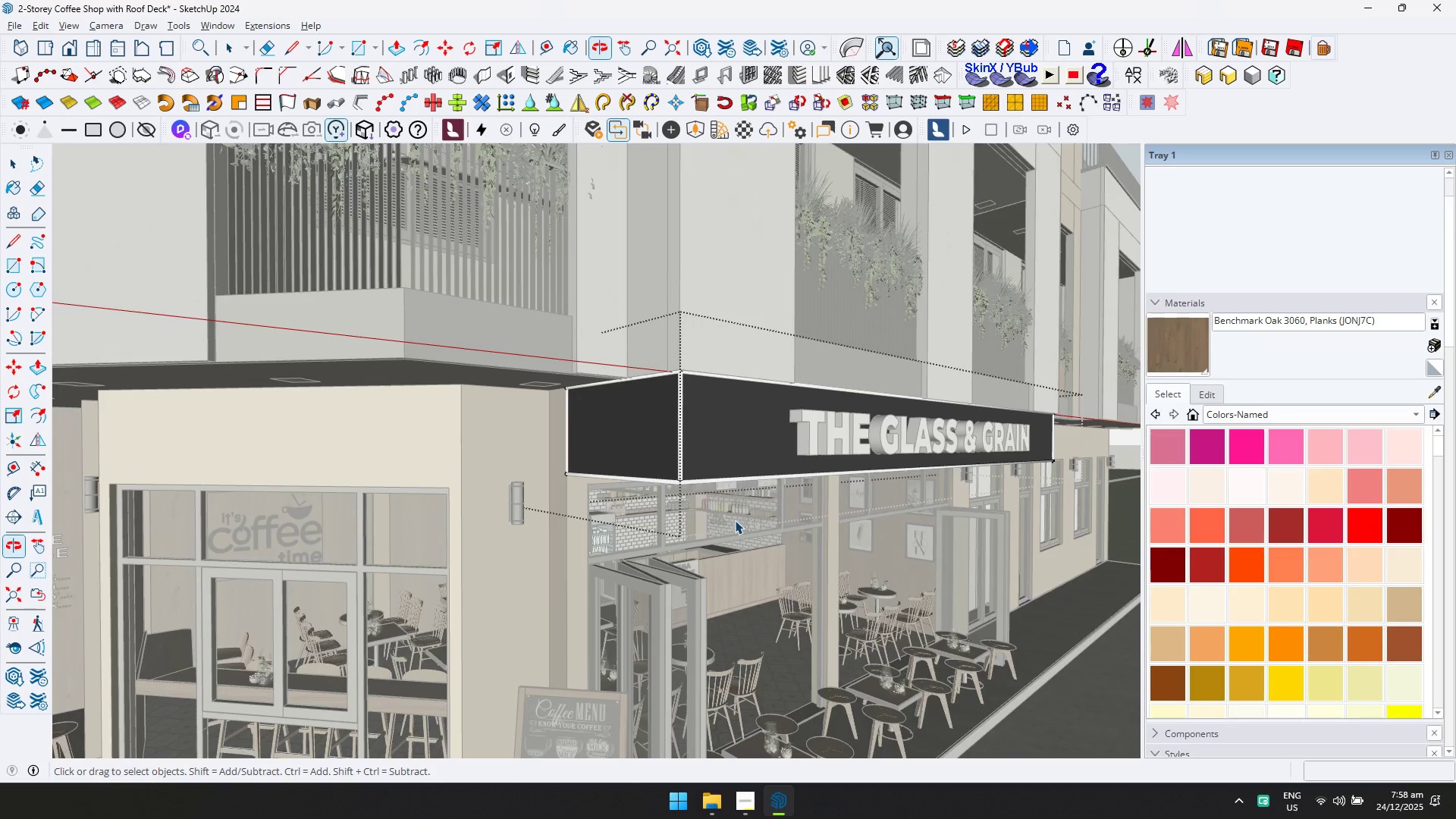 
key(Escape)
 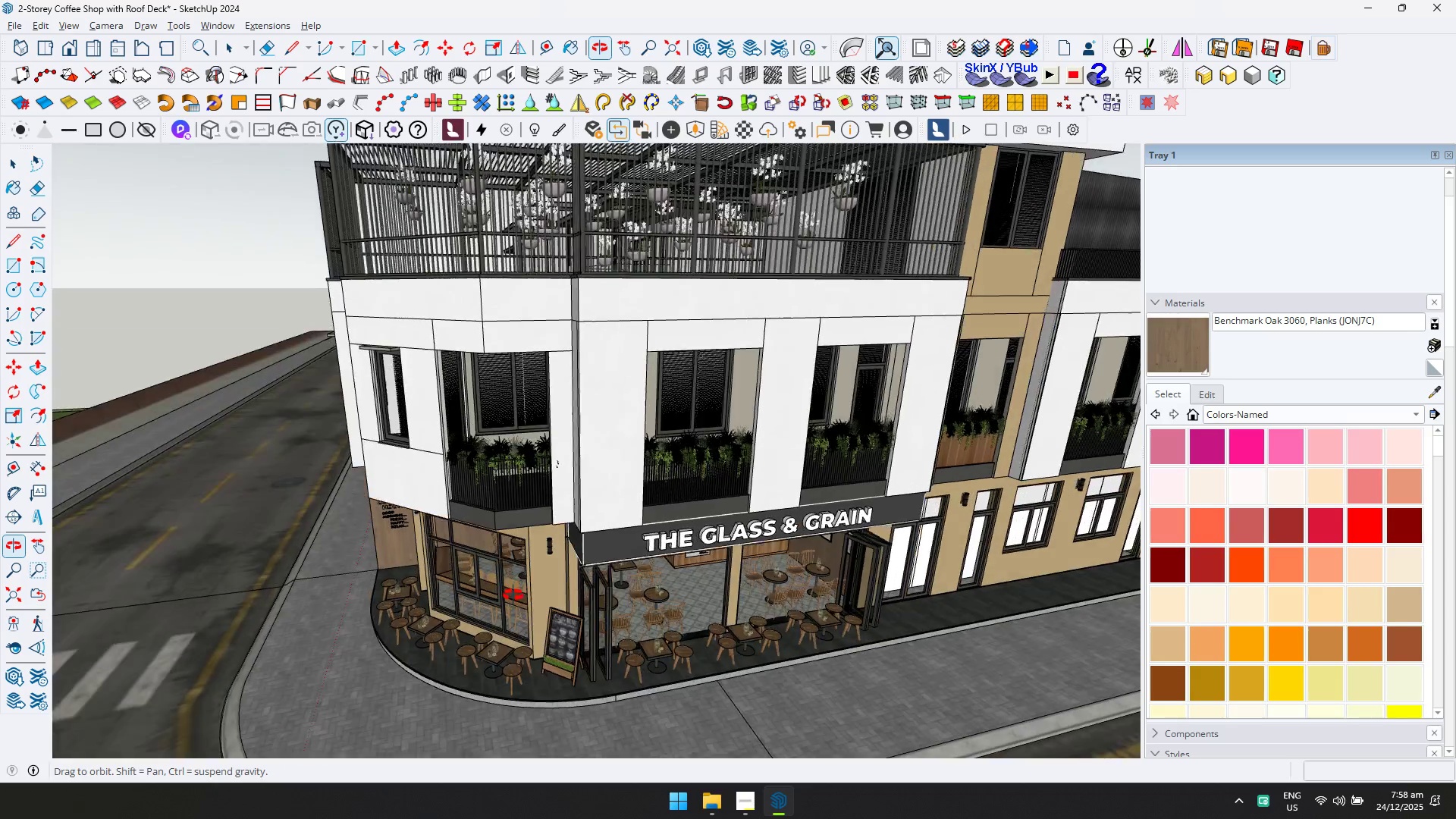 
scroll: coordinate [660, 480], scroll_direction: down, amount: 30.0
 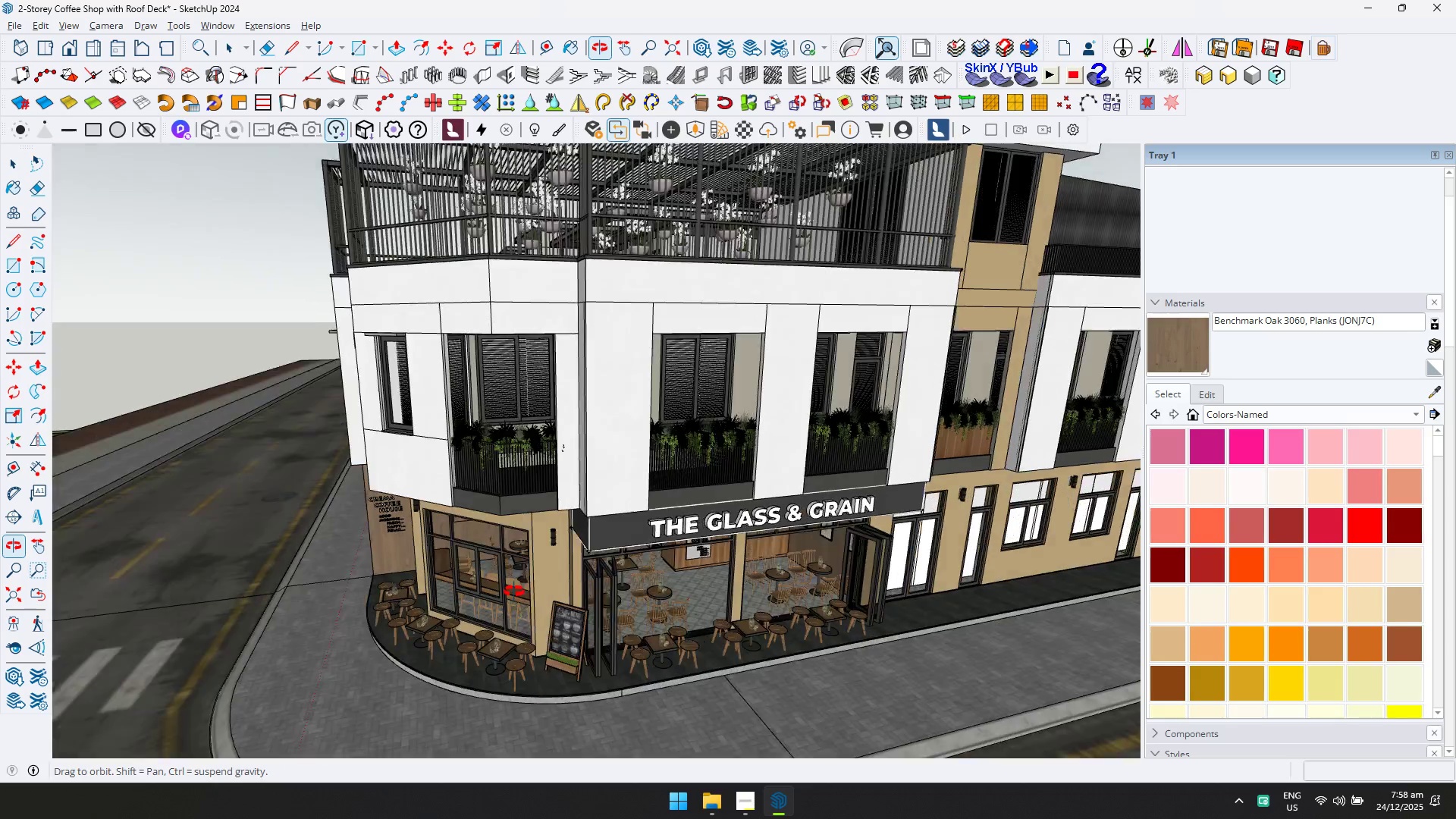 
hold_key(key=ShiftLeft, duration=0.34)
scroll: coordinate [704, 557], scroll_direction: up, amount: 1.0
 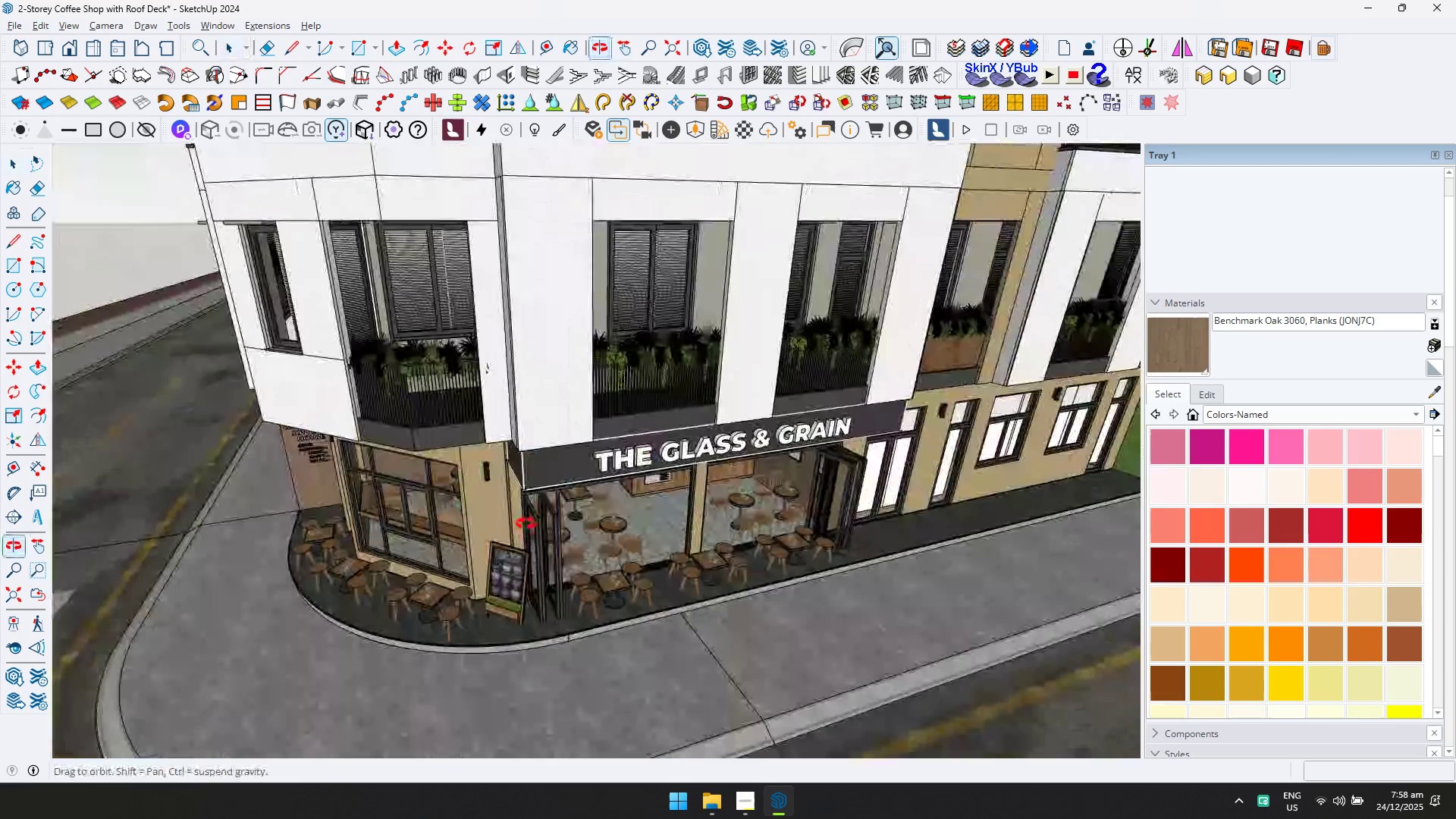 
key(Shift+ShiftLeft)
 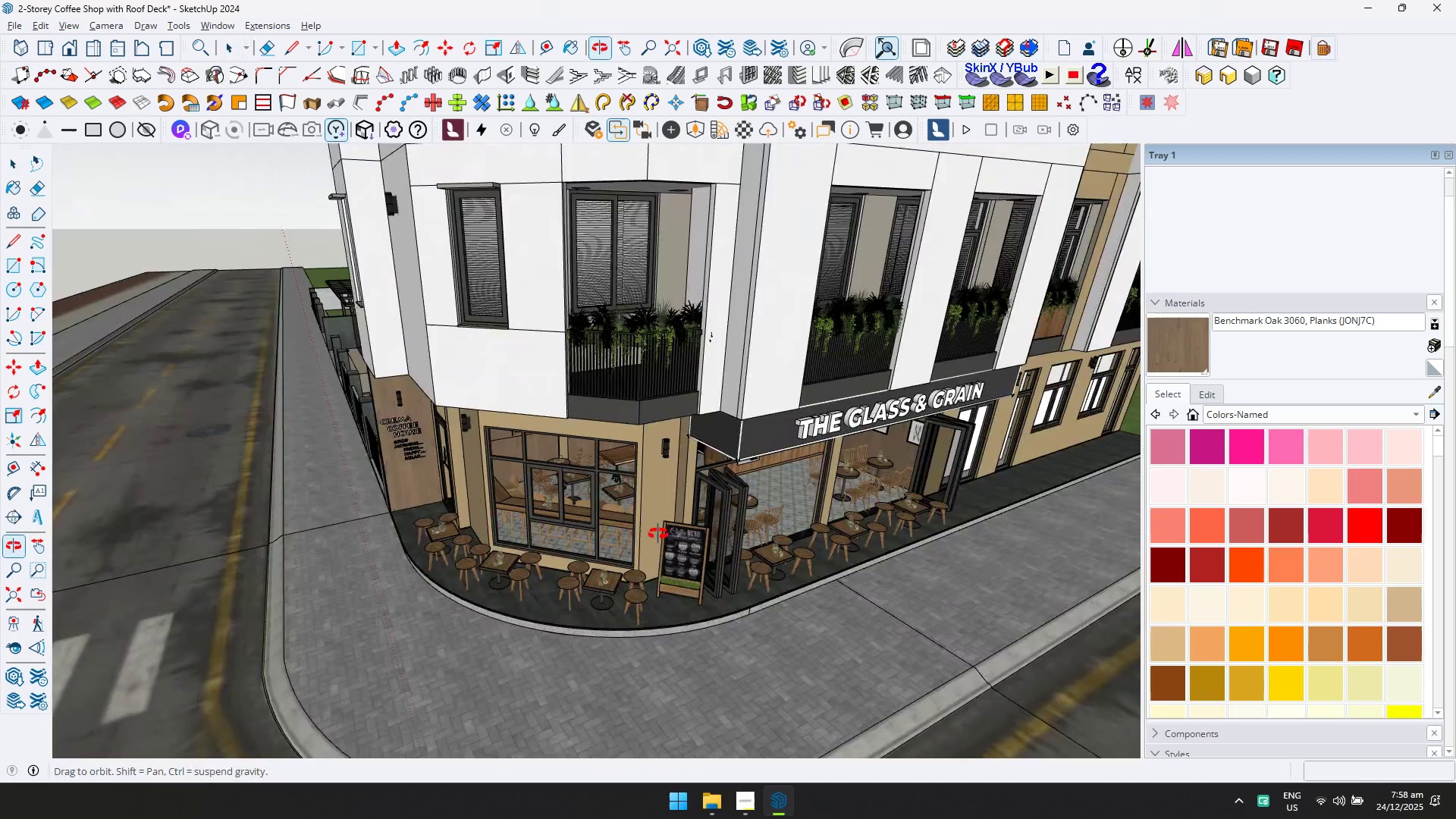 
double_click([805, 540])
 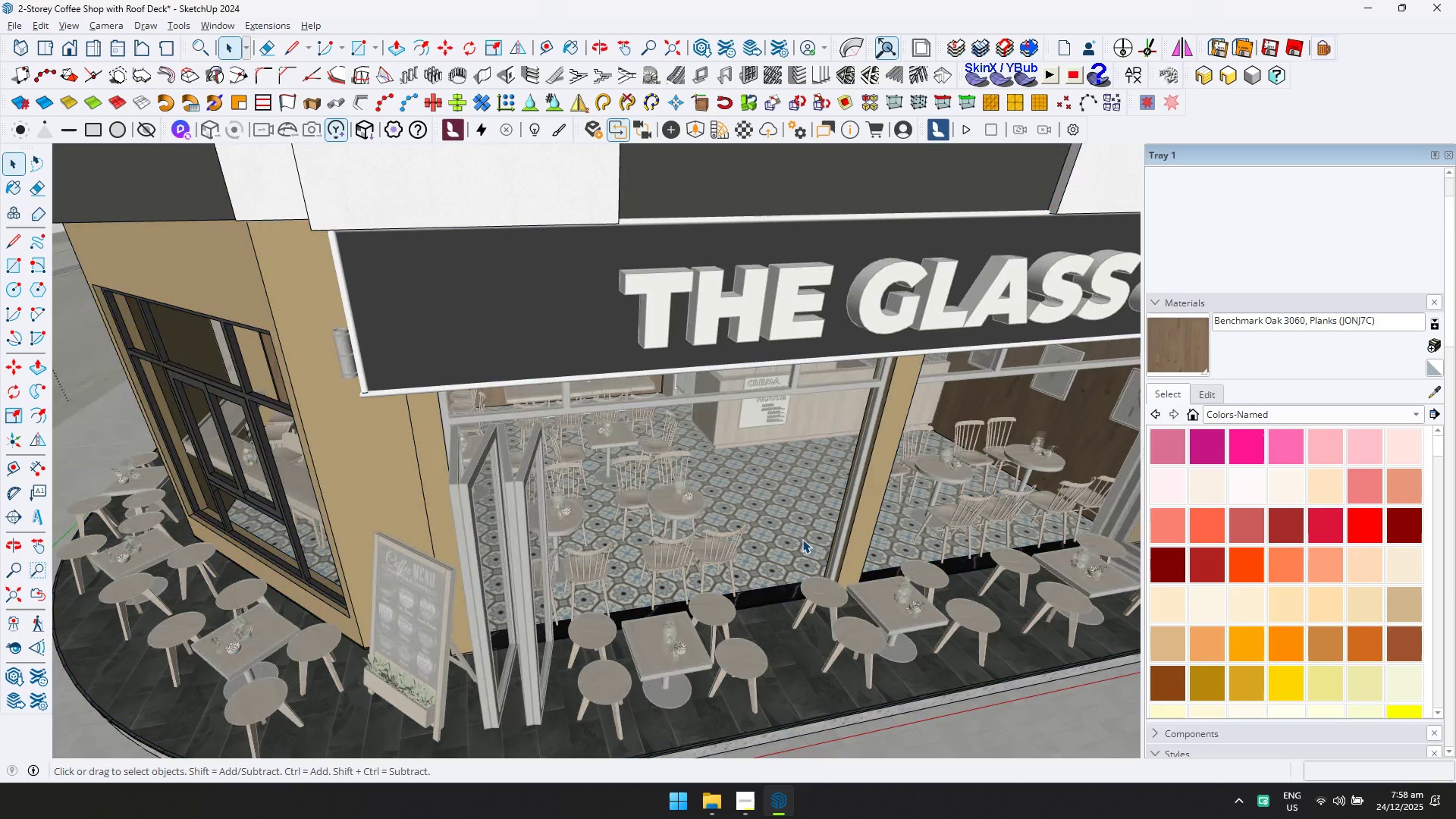 
scroll: coordinate [805, 558], scroll_direction: up, amount: 7.0
 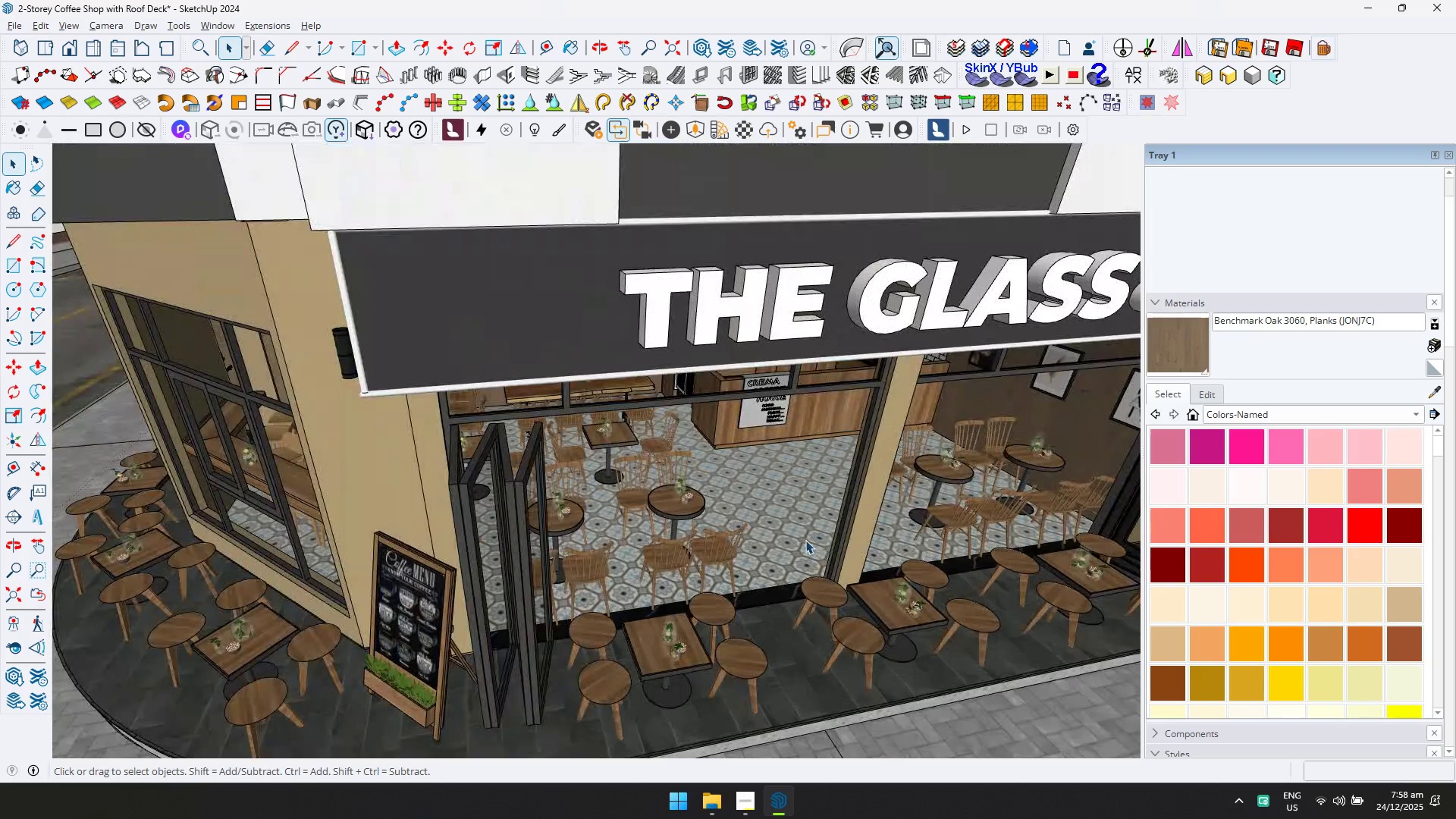 
key(Escape)
 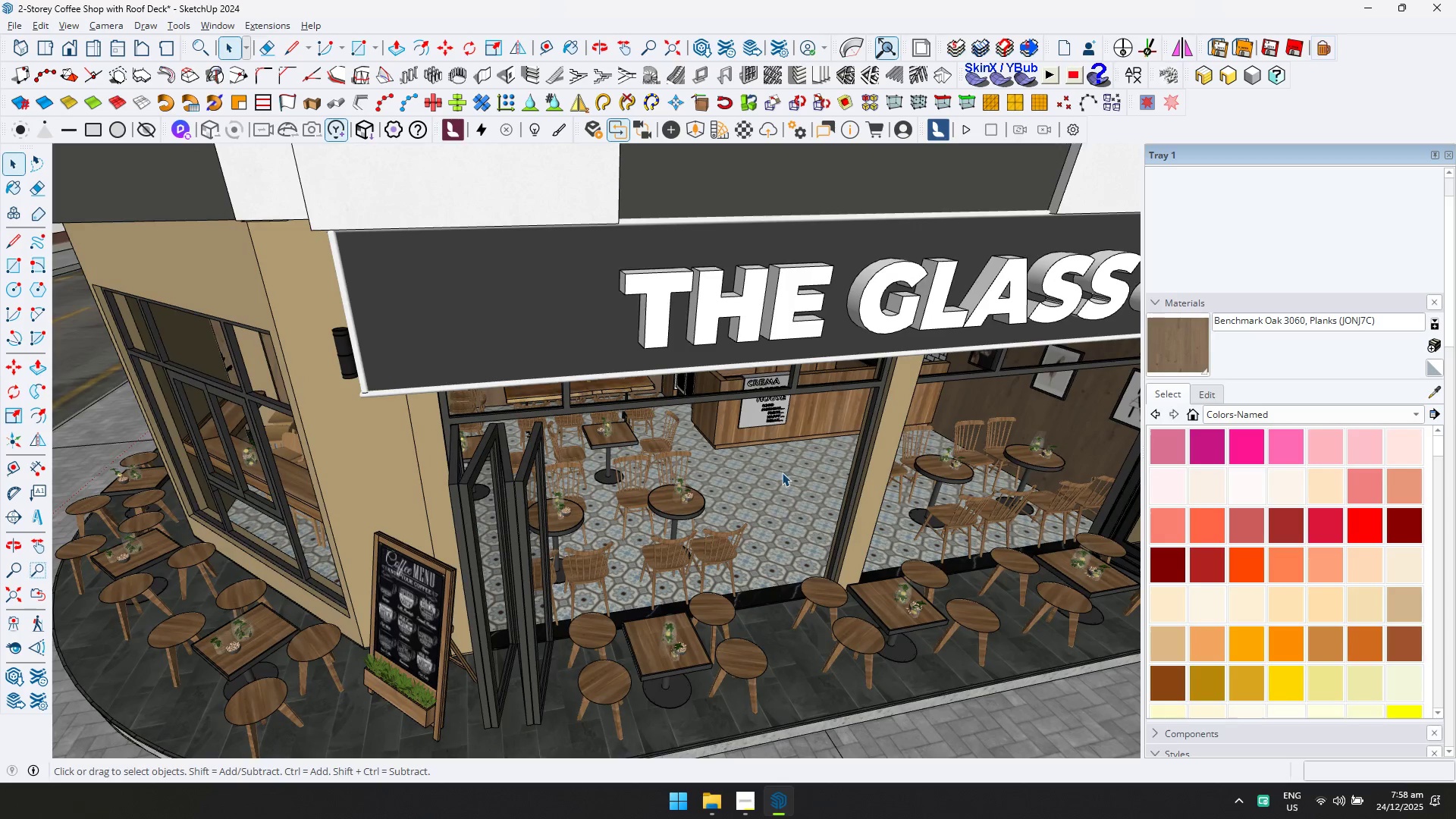 
left_click([808, 413])
 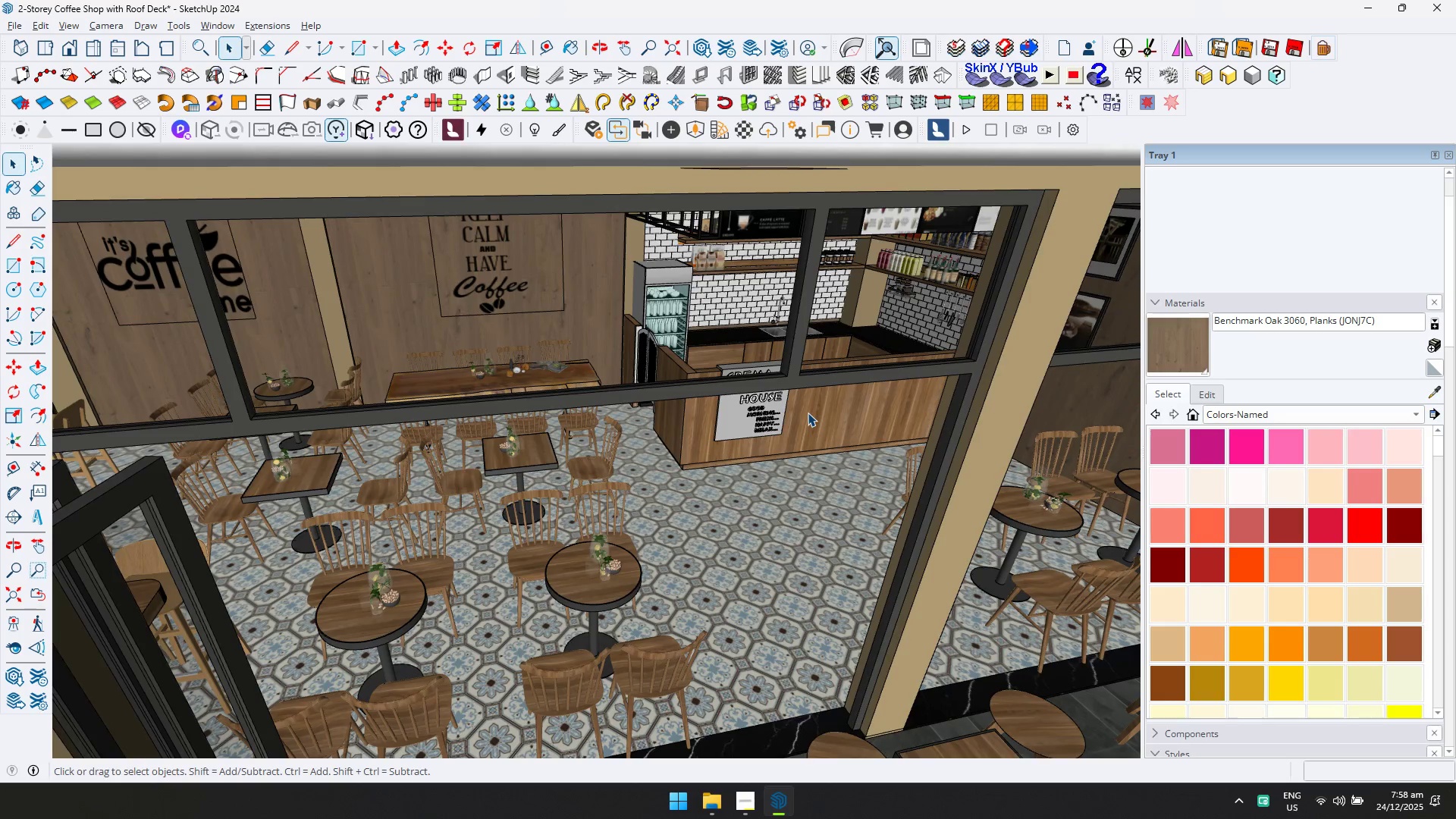 
scroll: coordinate [798, 400], scroll_direction: up, amount: 4.0
 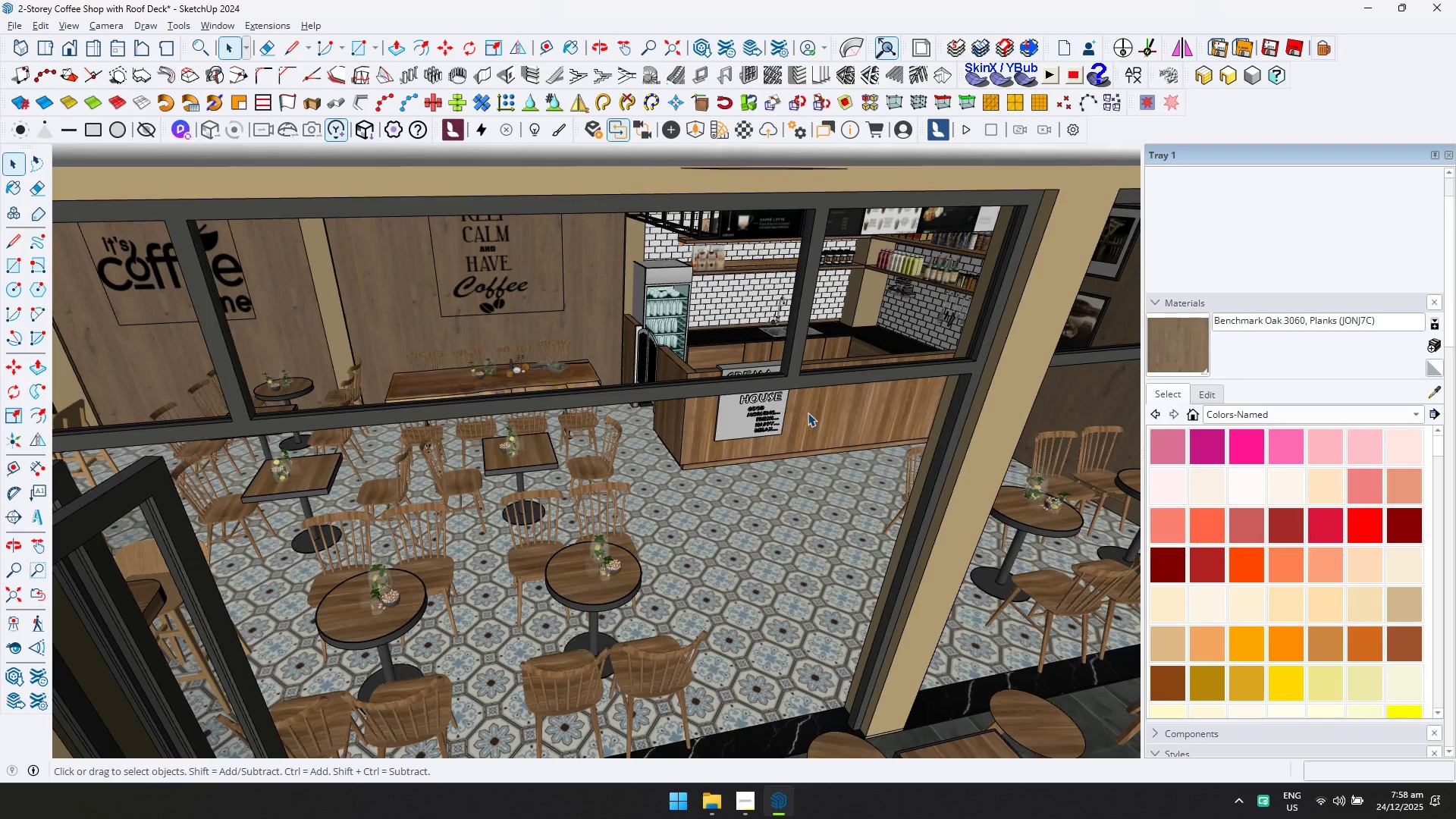 
double_click([808, 413])
 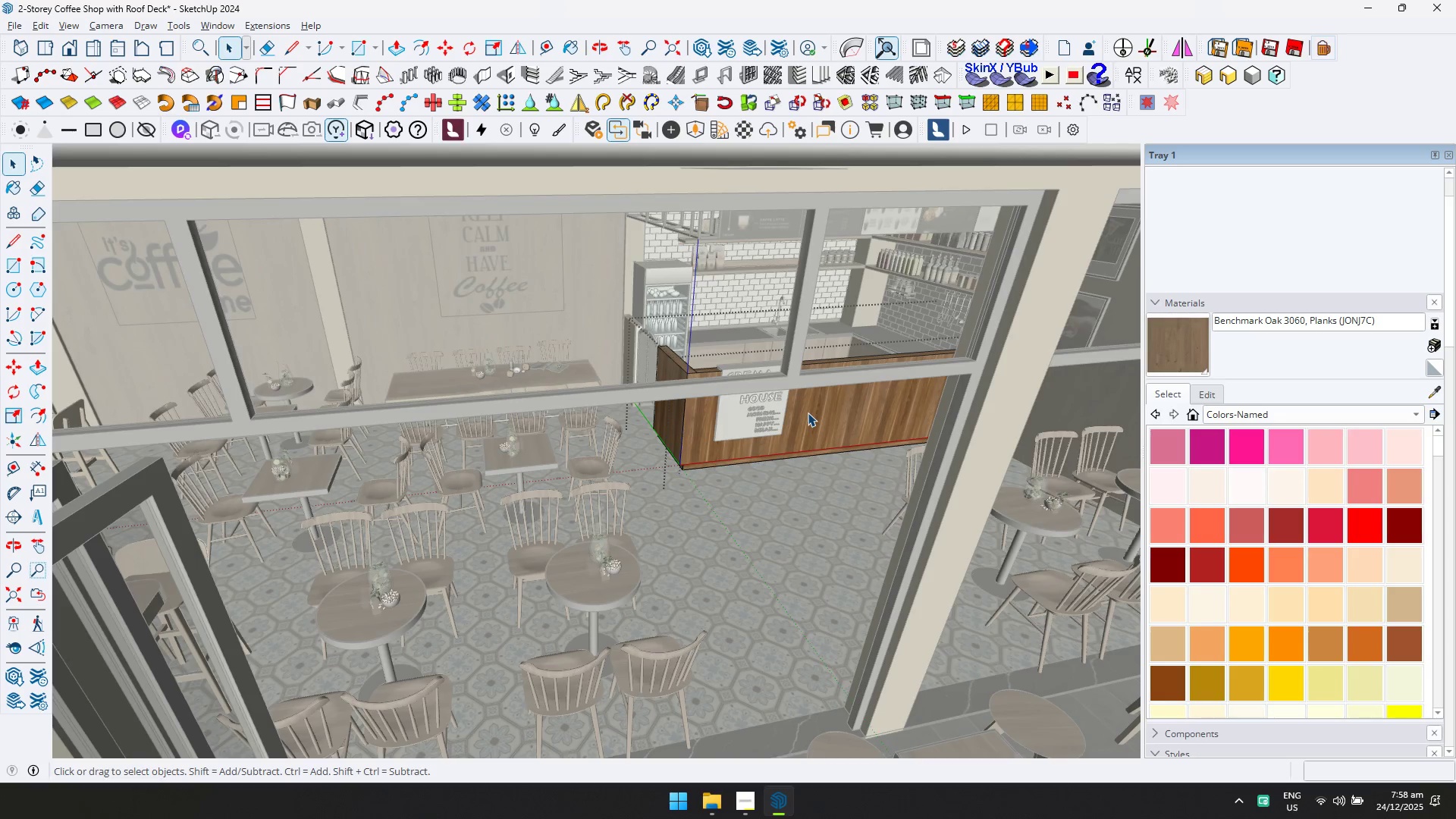 
double_click([808, 413])
 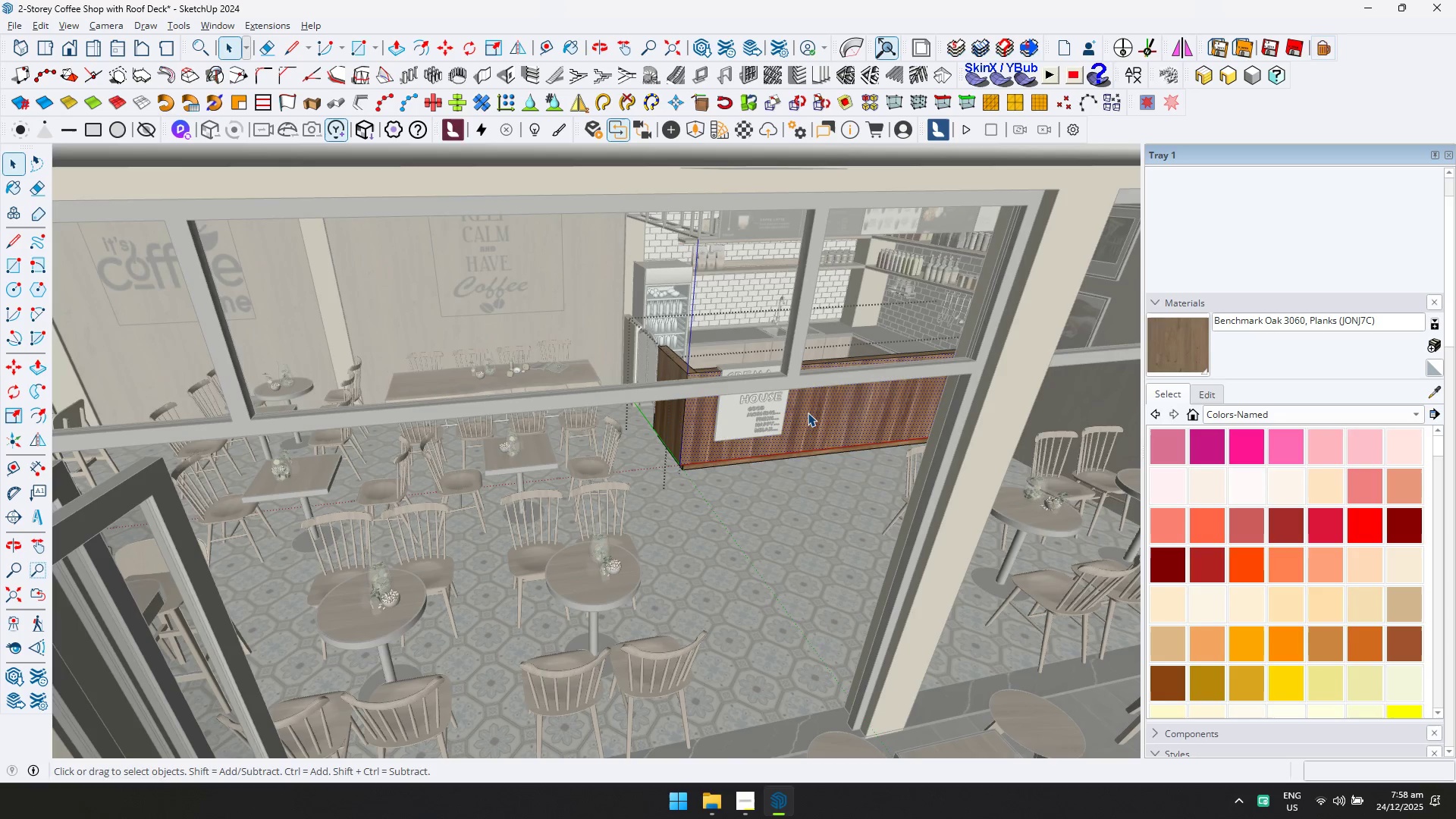 
triple_click([808, 413])
 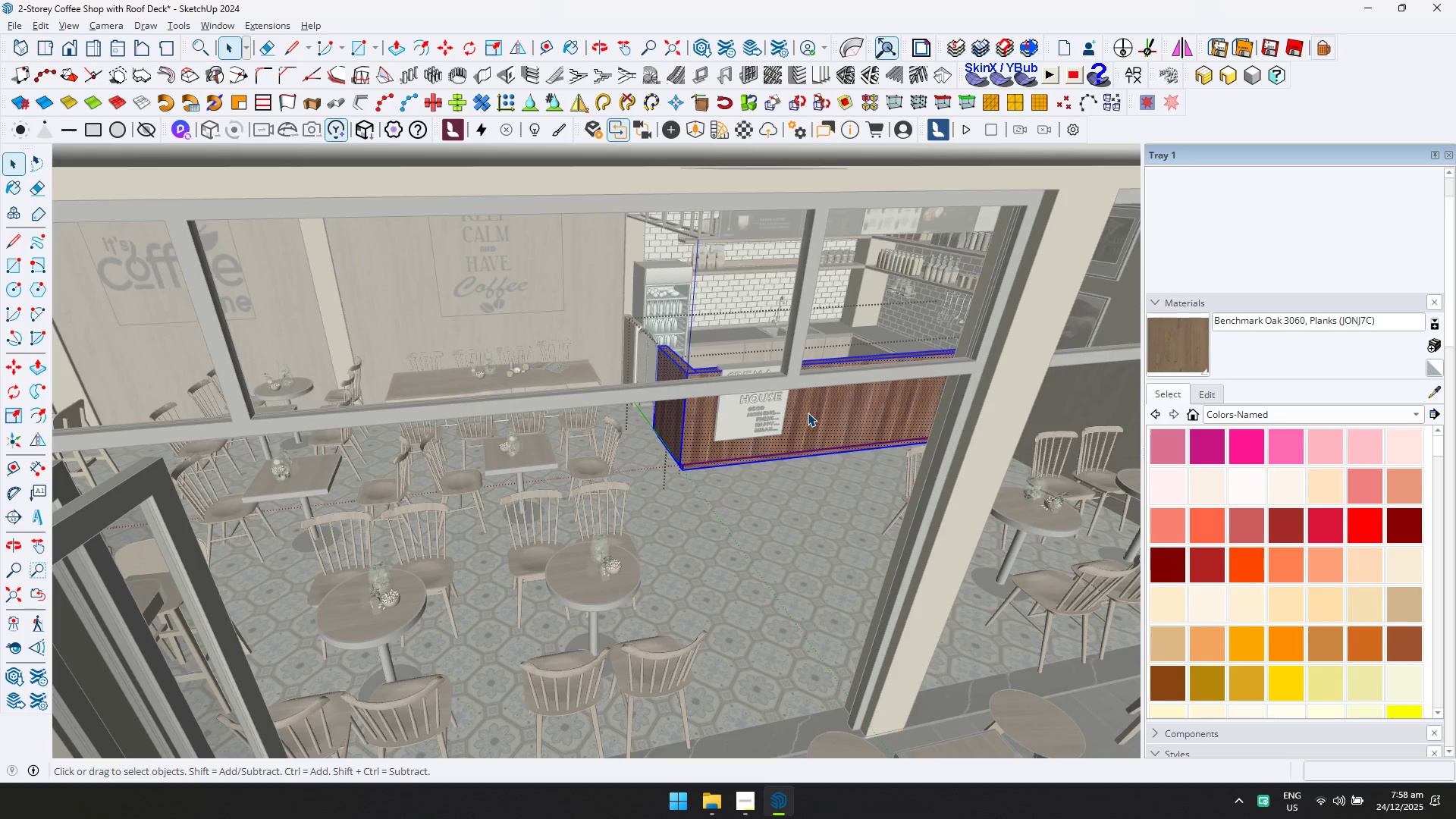 
key(D)
 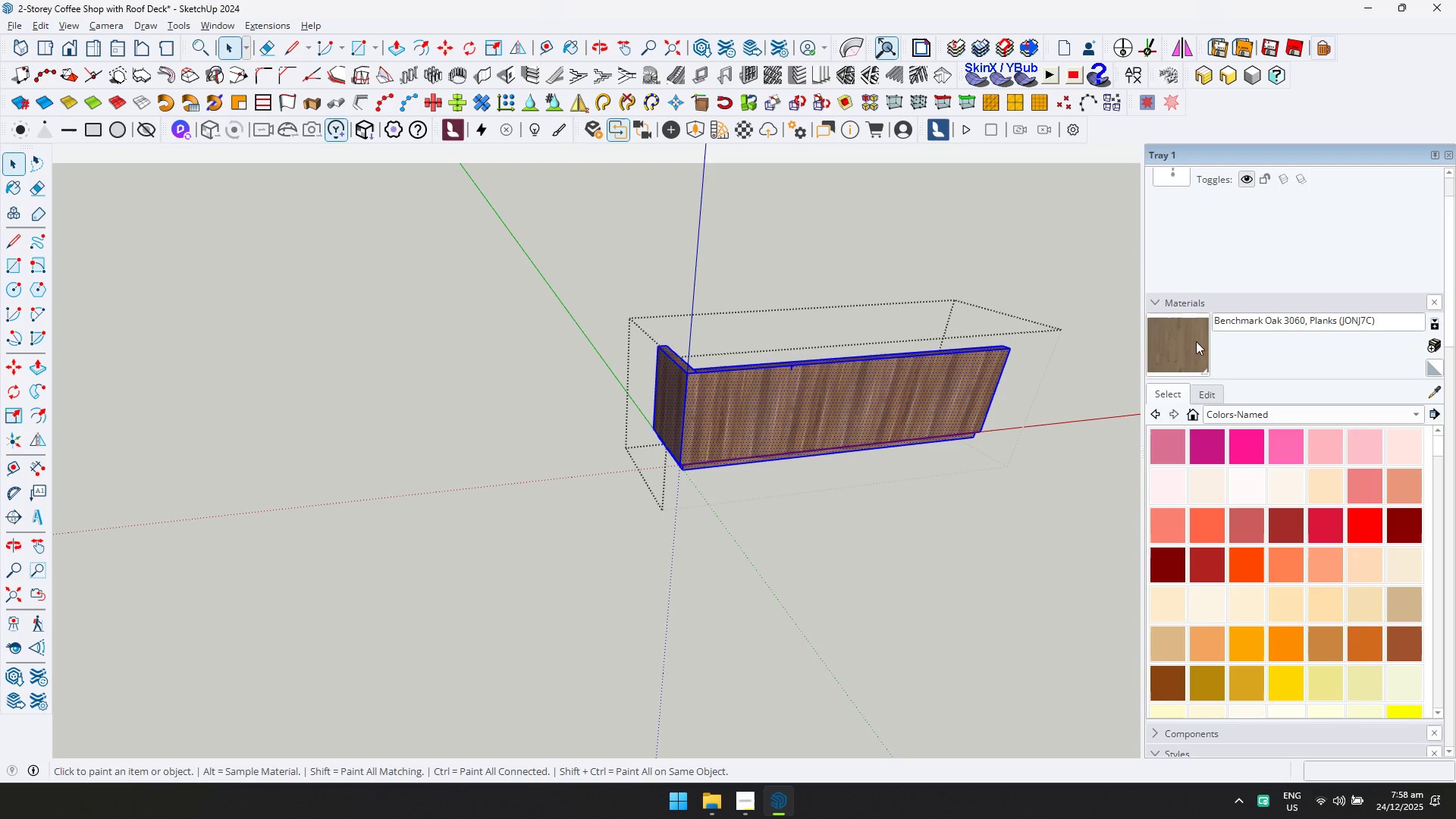 
double_click([924, 415])
 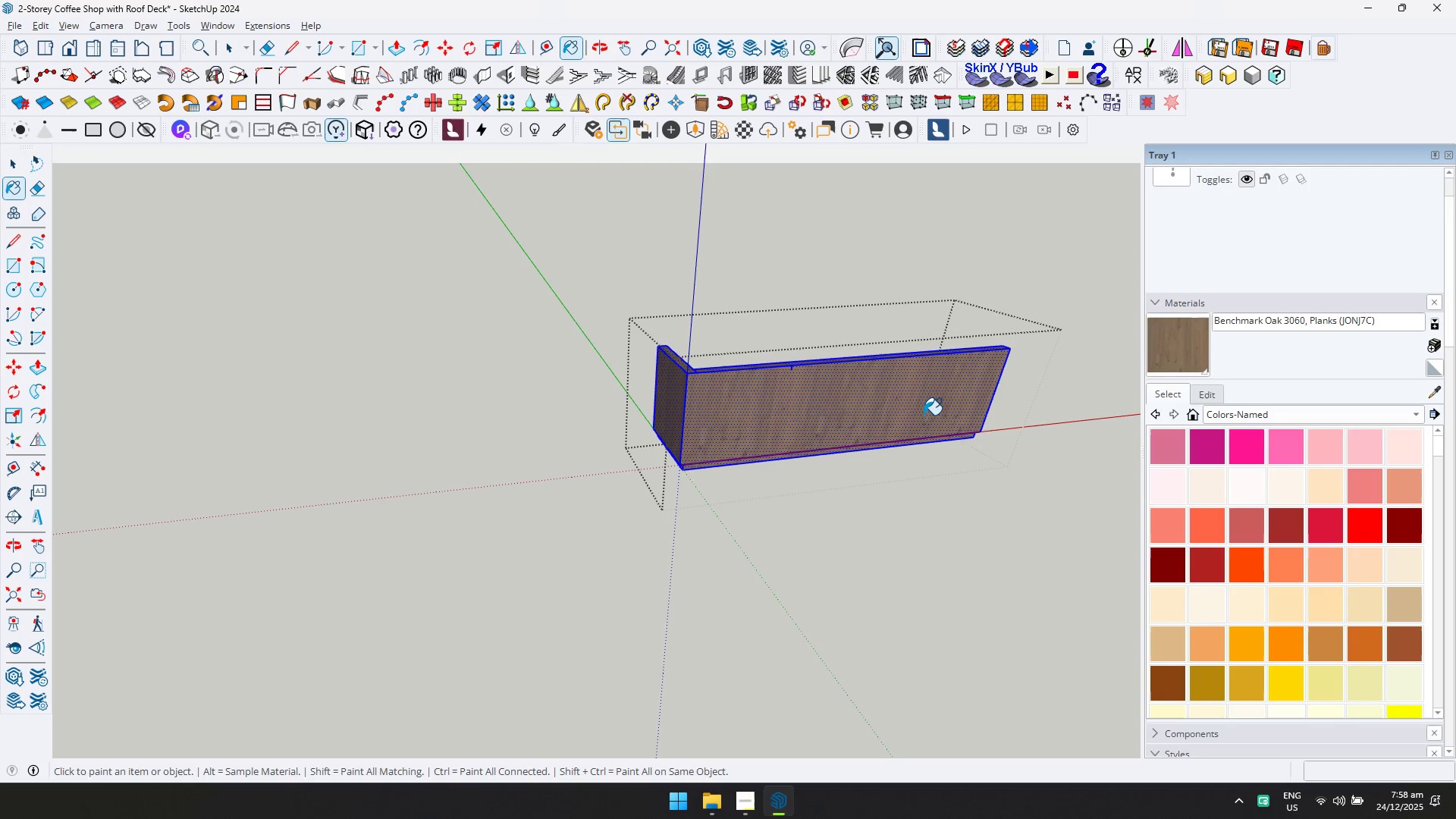 
key(Space)
 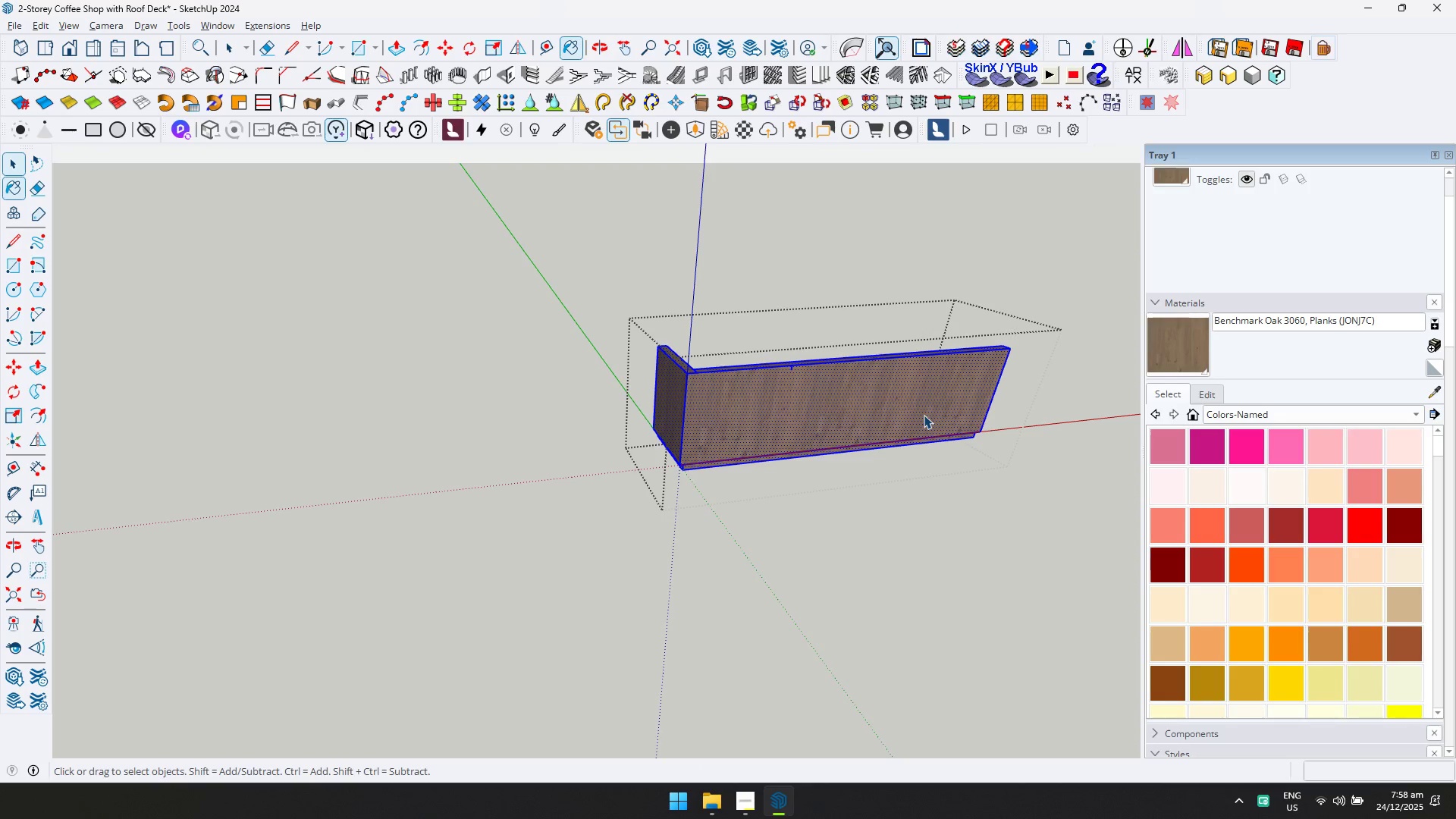 
key(Escape)
 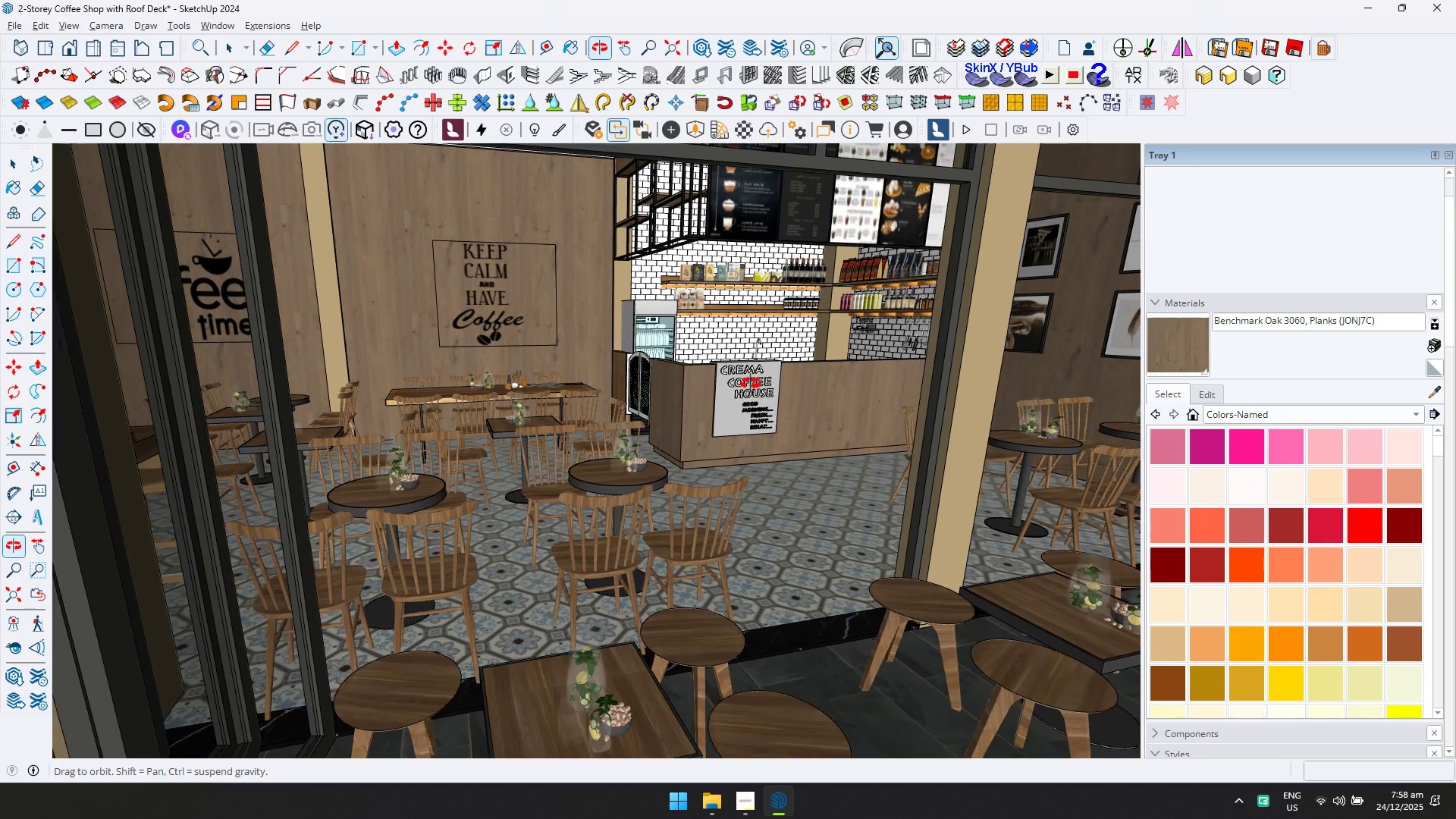 
double_click([803, 397])
 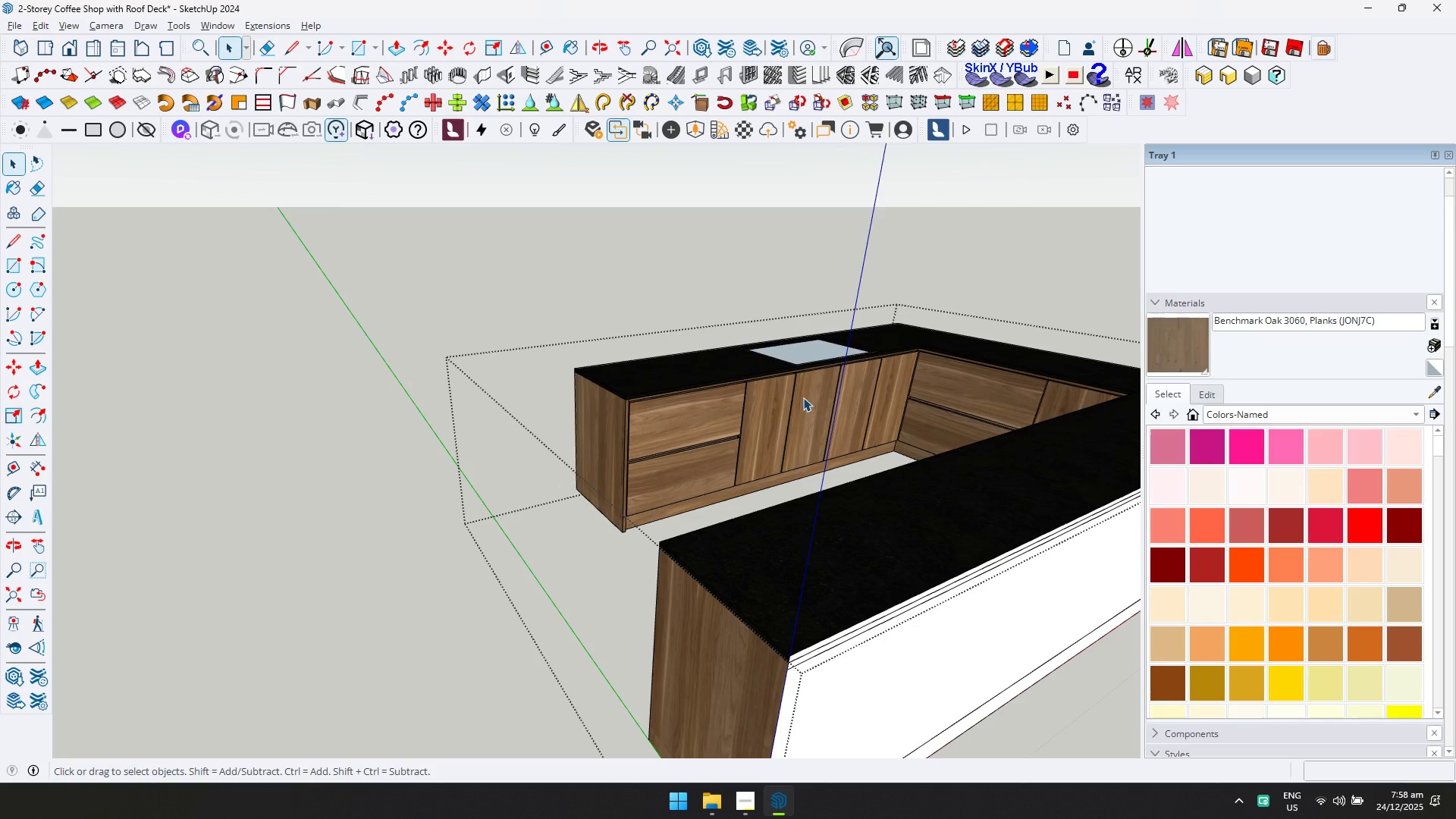 
scroll: coordinate [785, 384], scroll_direction: up, amount: 10.0
 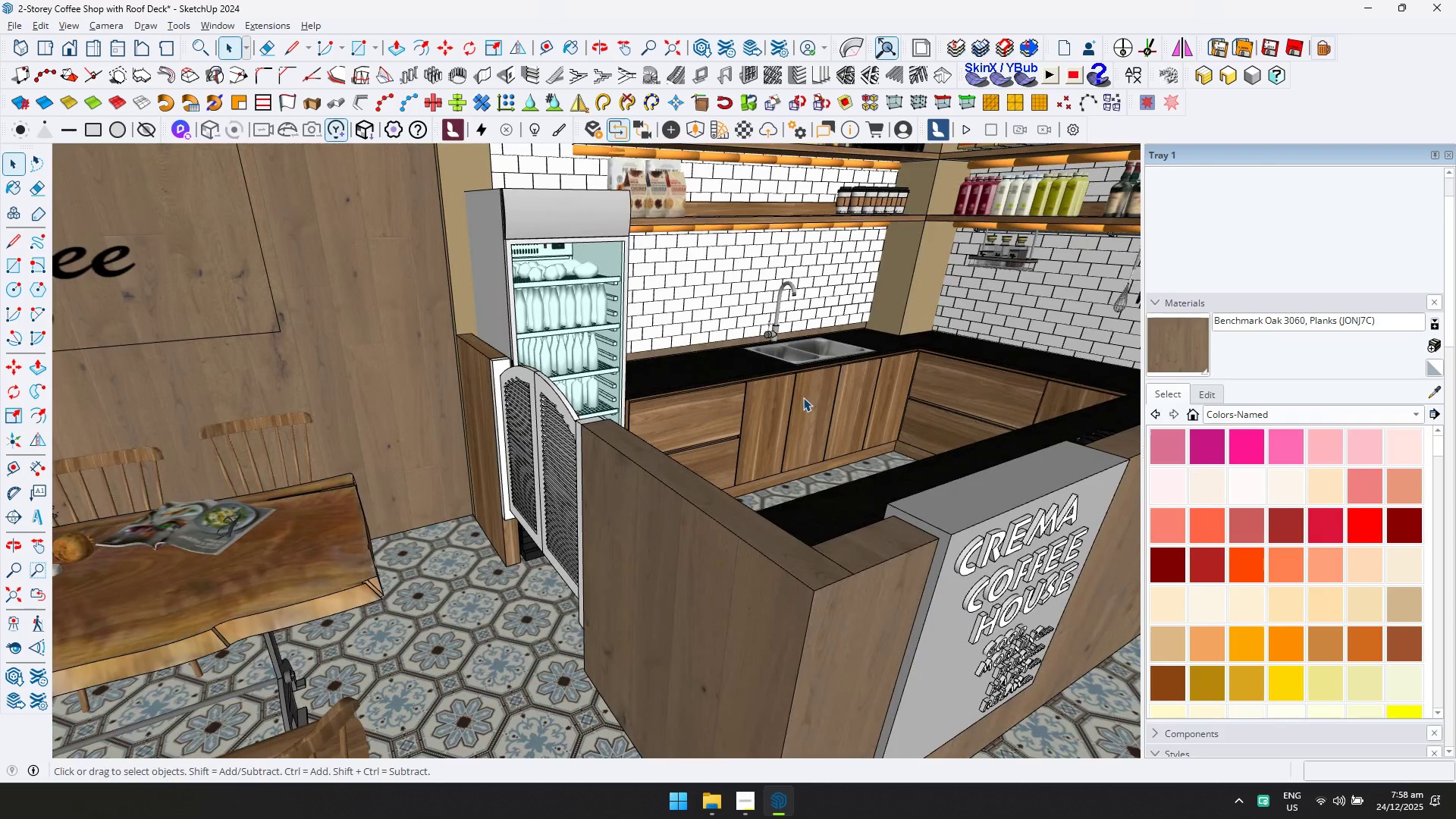 
triple_click([803, 397])
 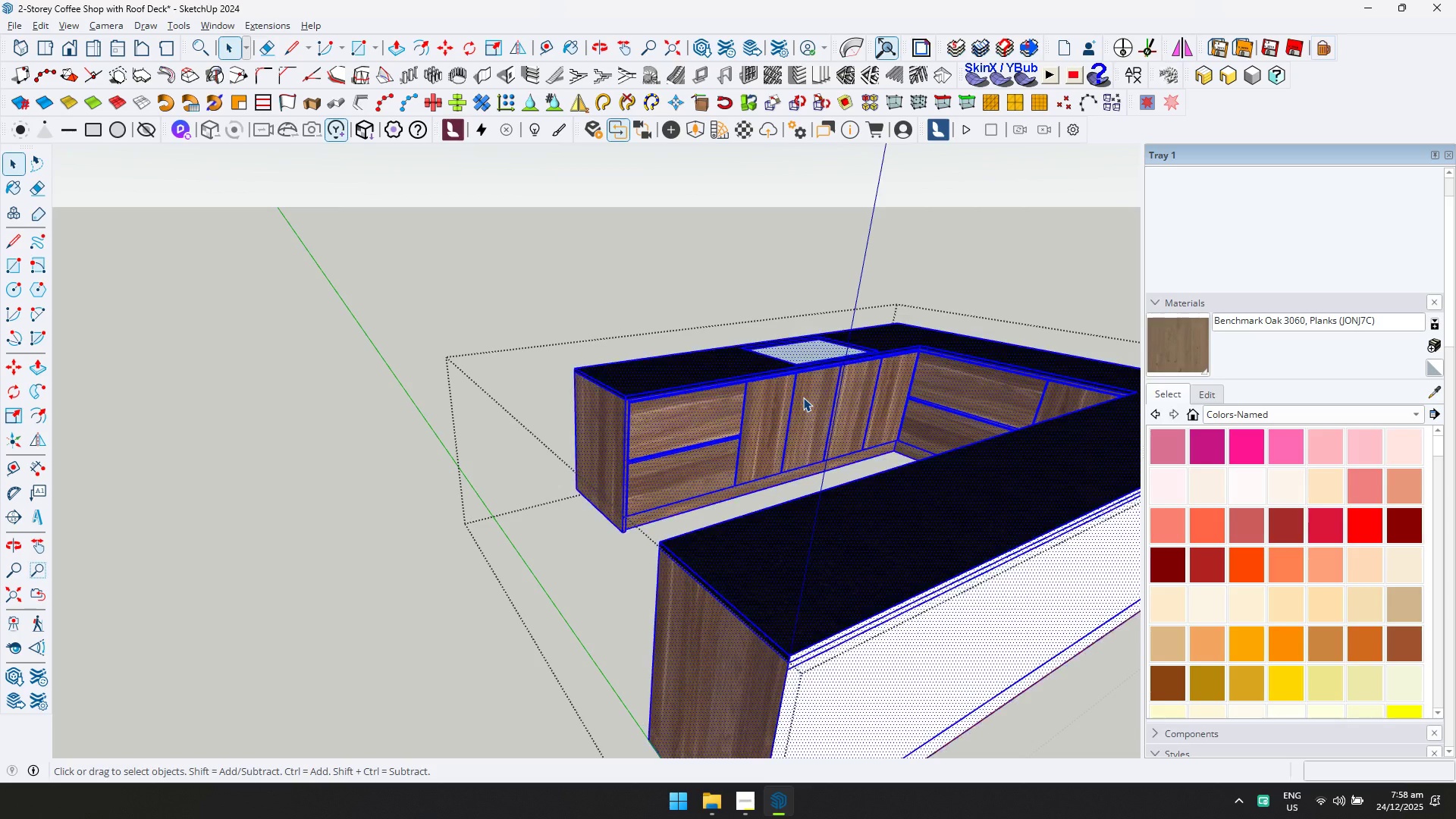 
triple_click([803, 397])
 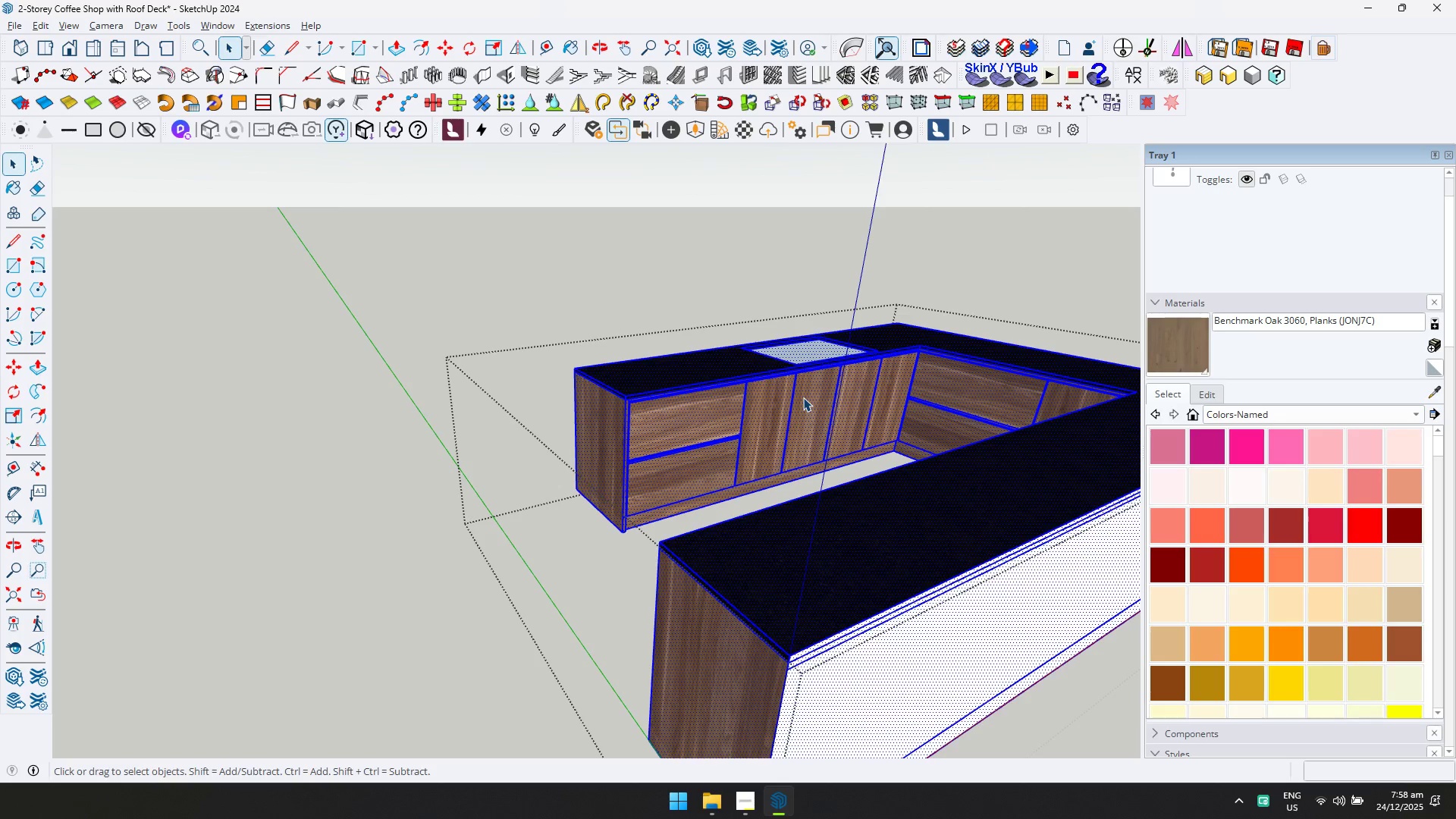 
double_click([803, 397])
 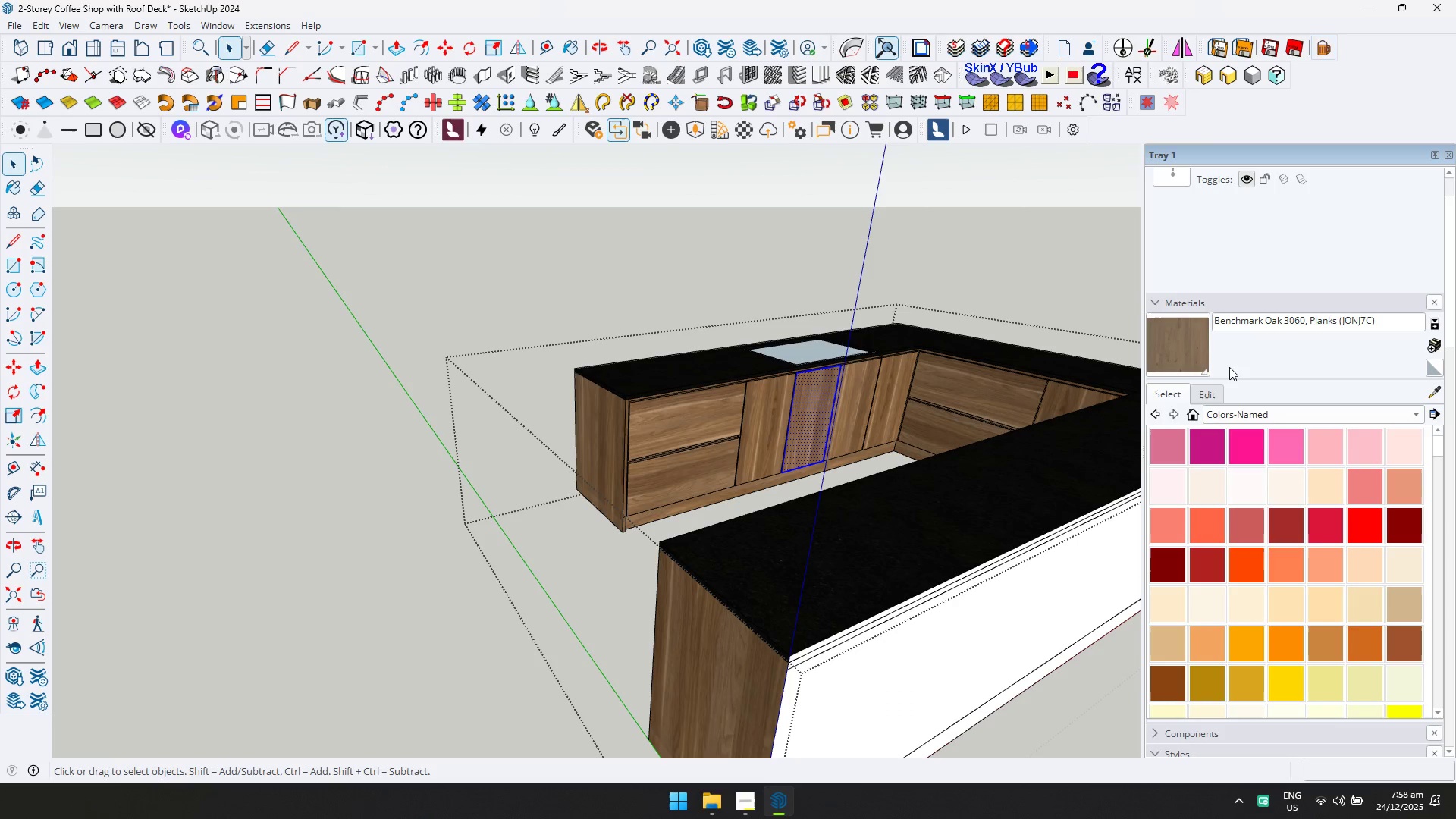 
left_click([1183, 343])
 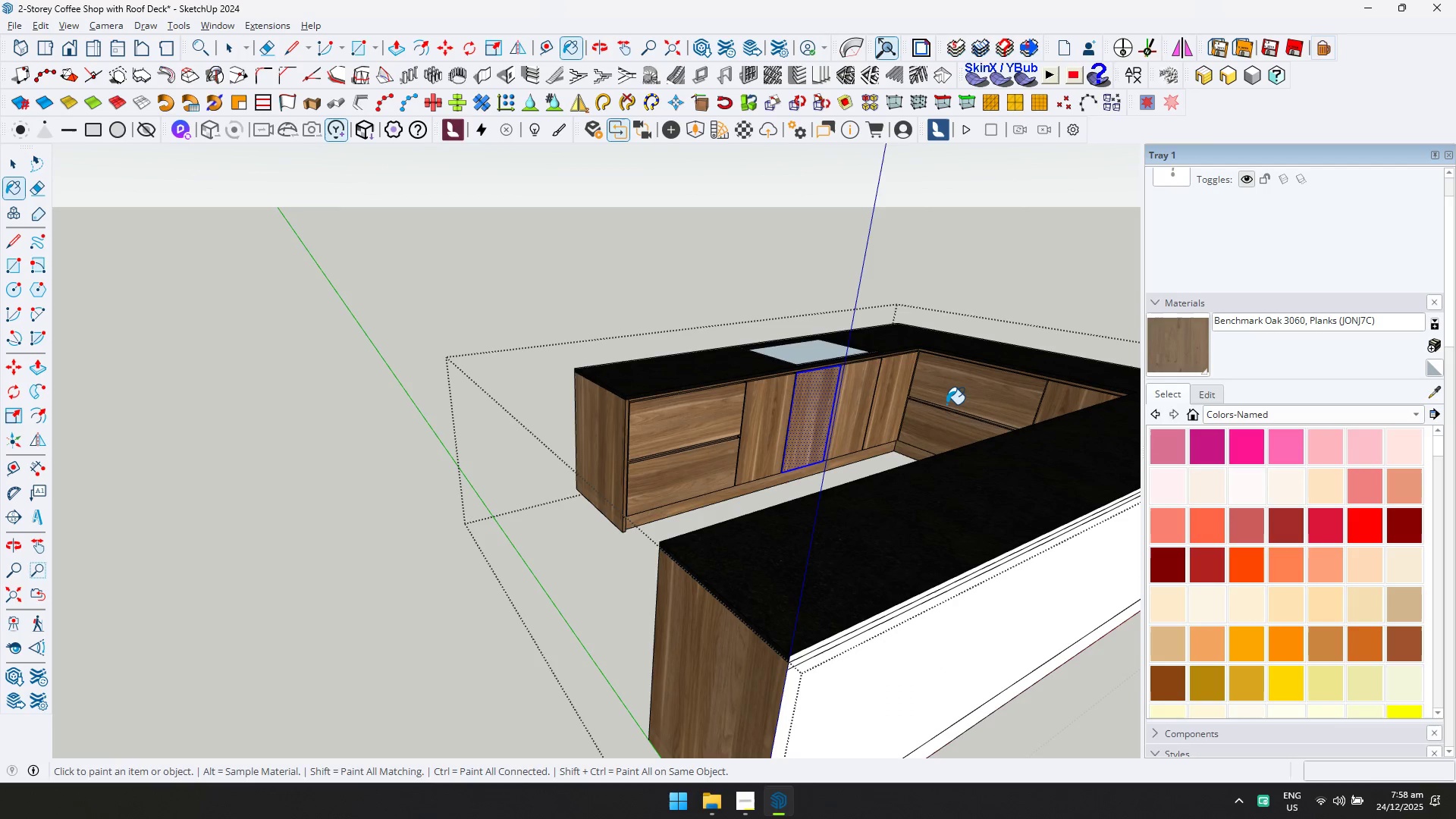 
left_click([947, 390])
 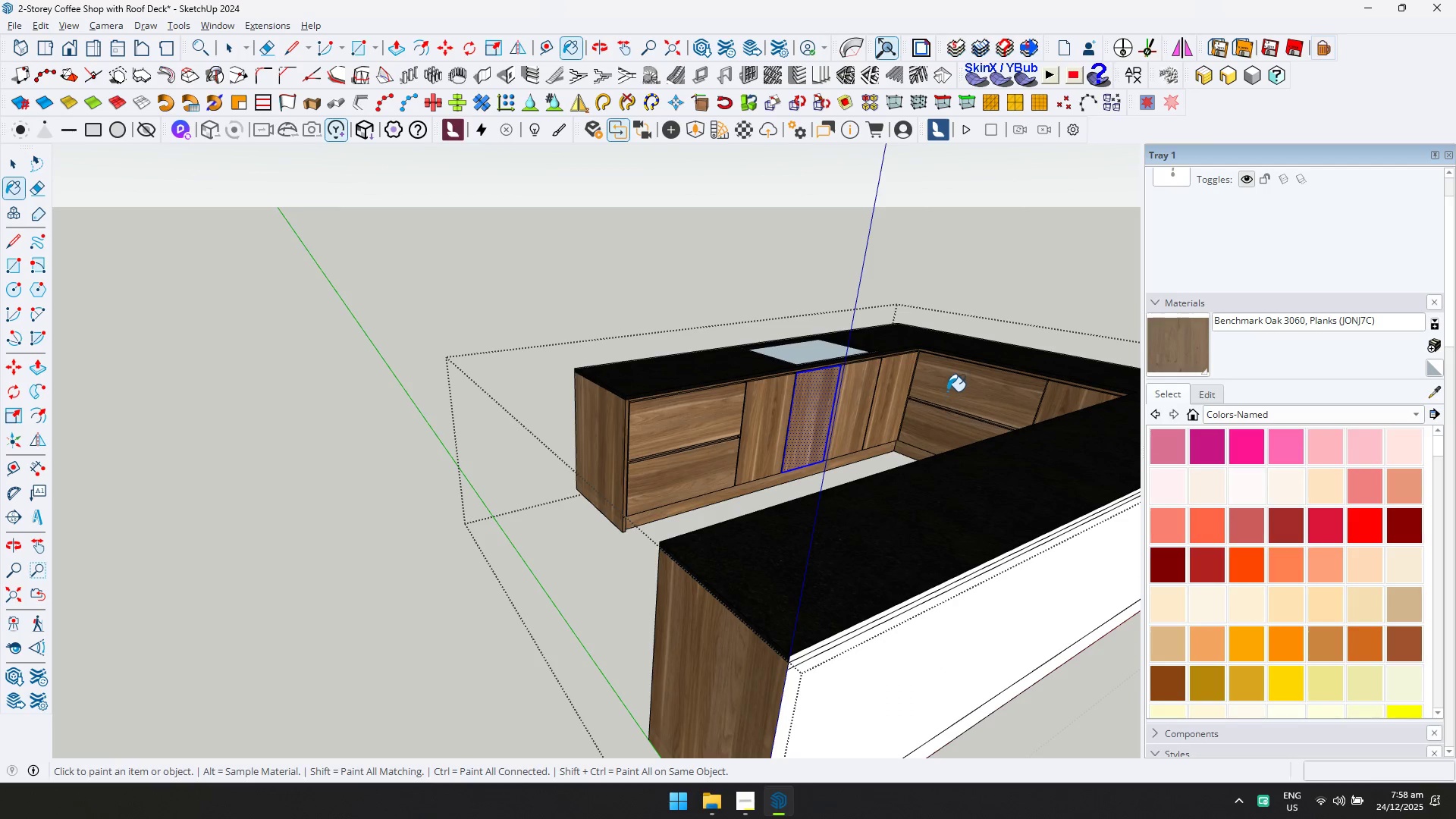 
hold_key(key=ControlLeft, duration=0.62)
 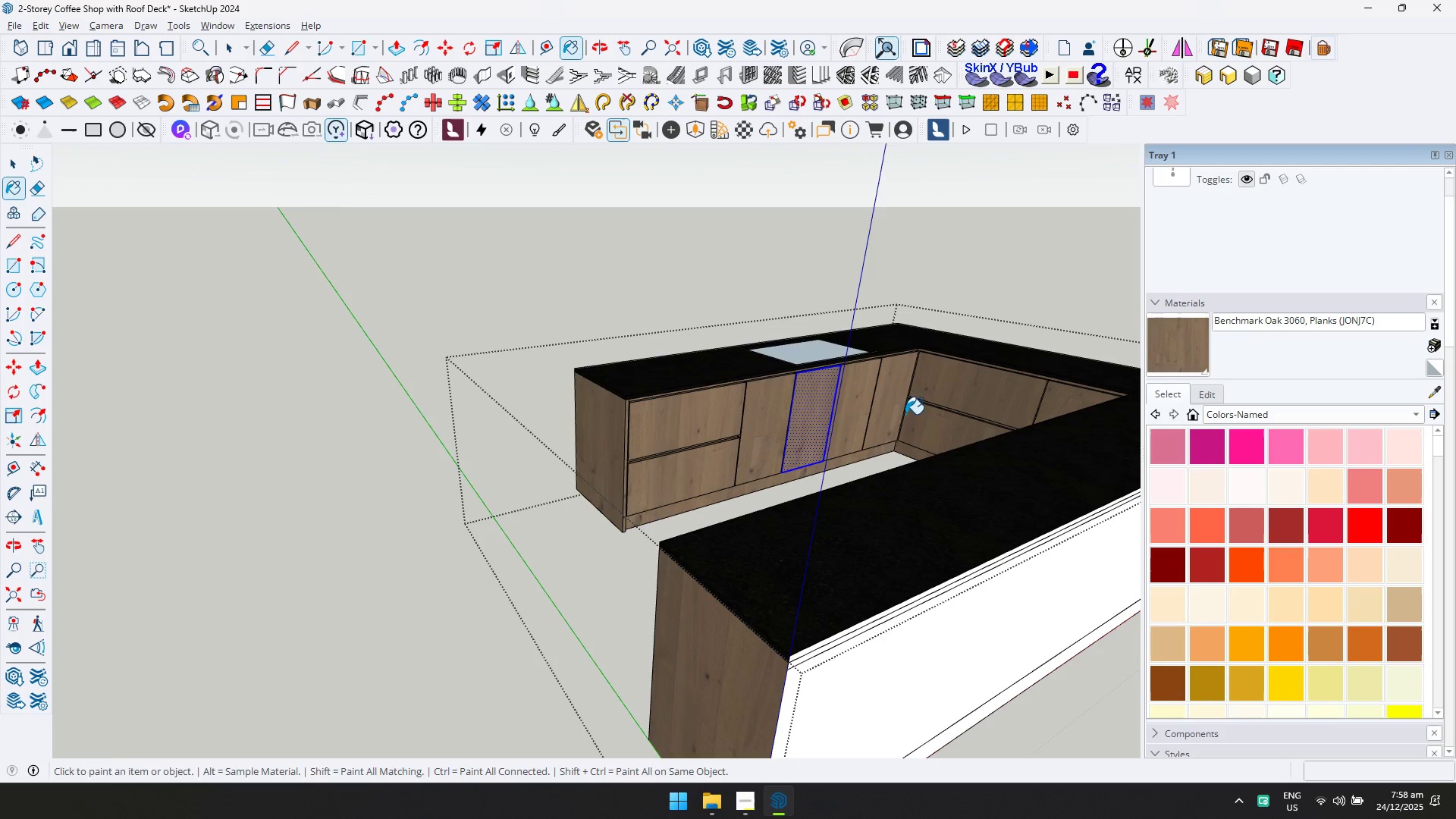 
key(Space)
 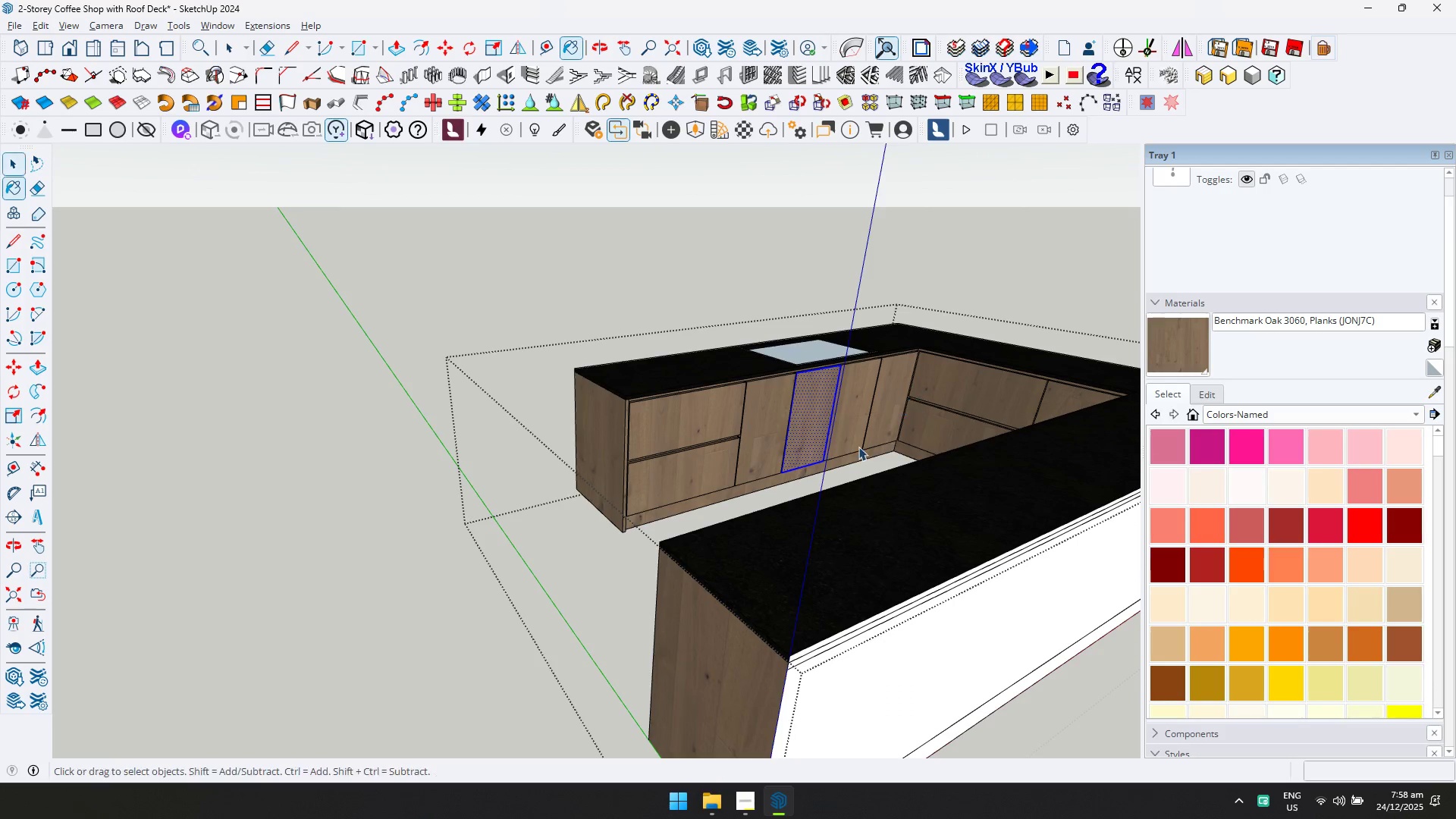 
key(Escape)
 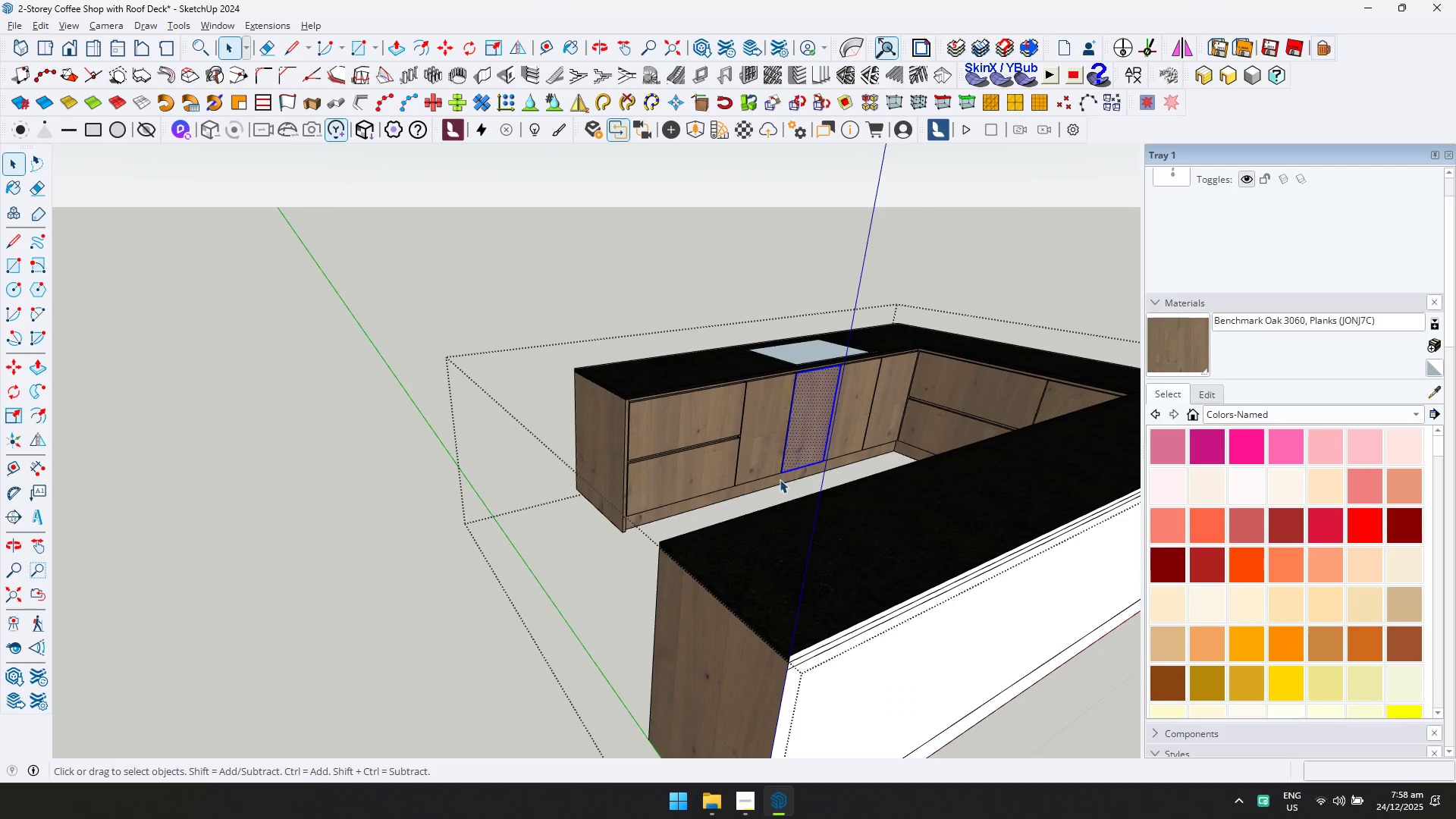 
scroll: coordinate [777, 481], scroll_direction: down, amount: 7.0
 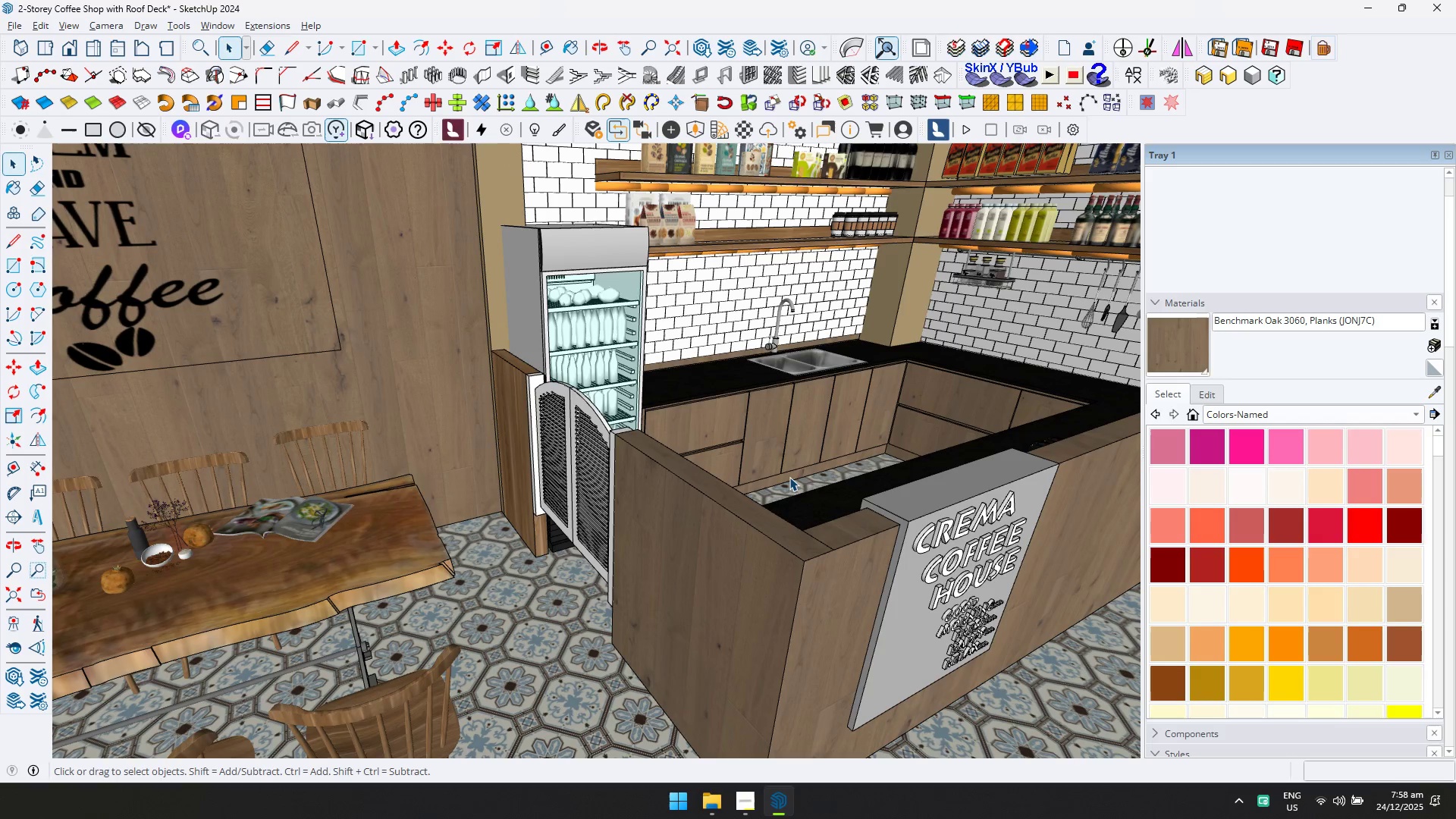 
double_click([513, 372])
 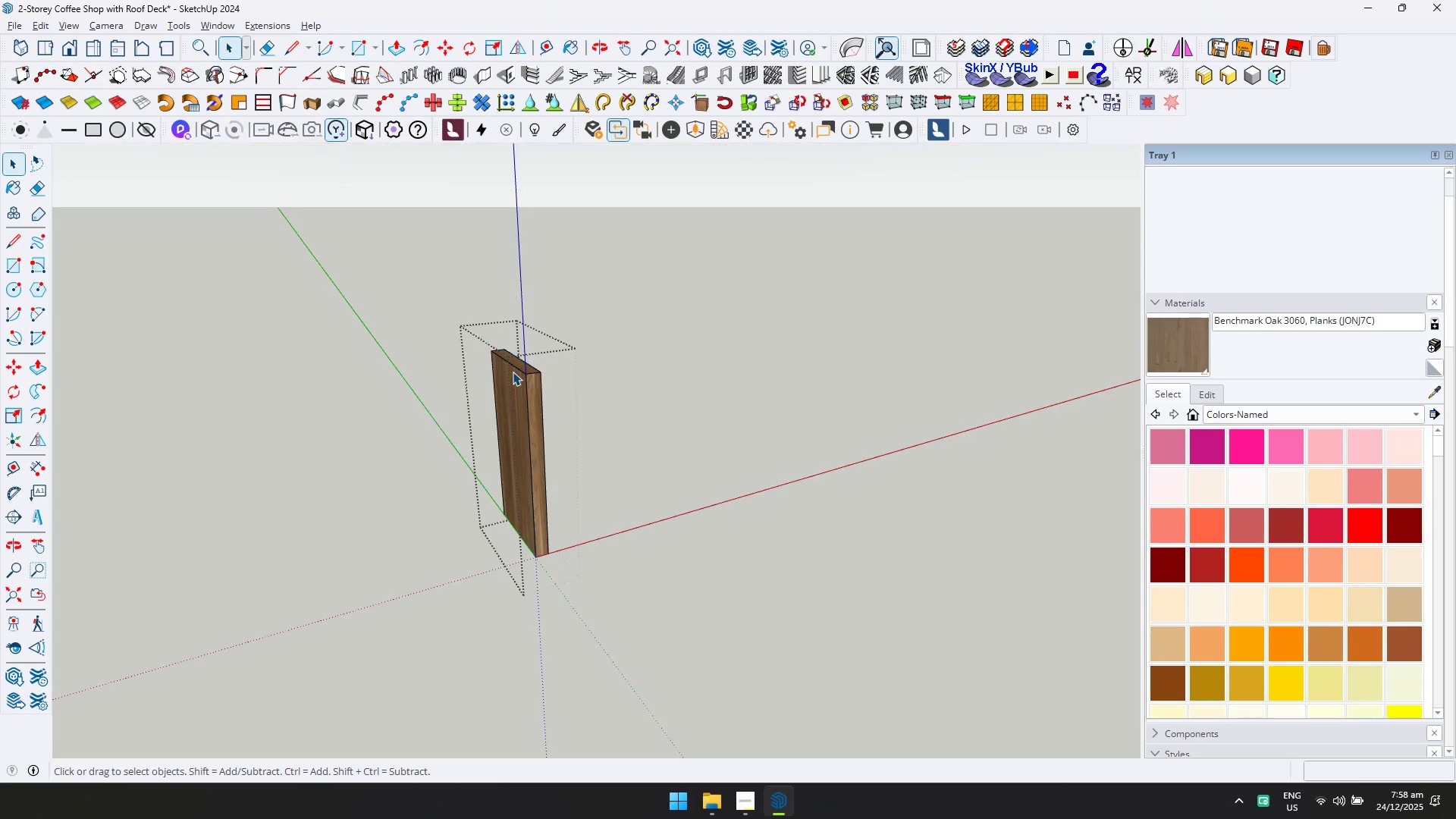 
triple_click([513, 372])
 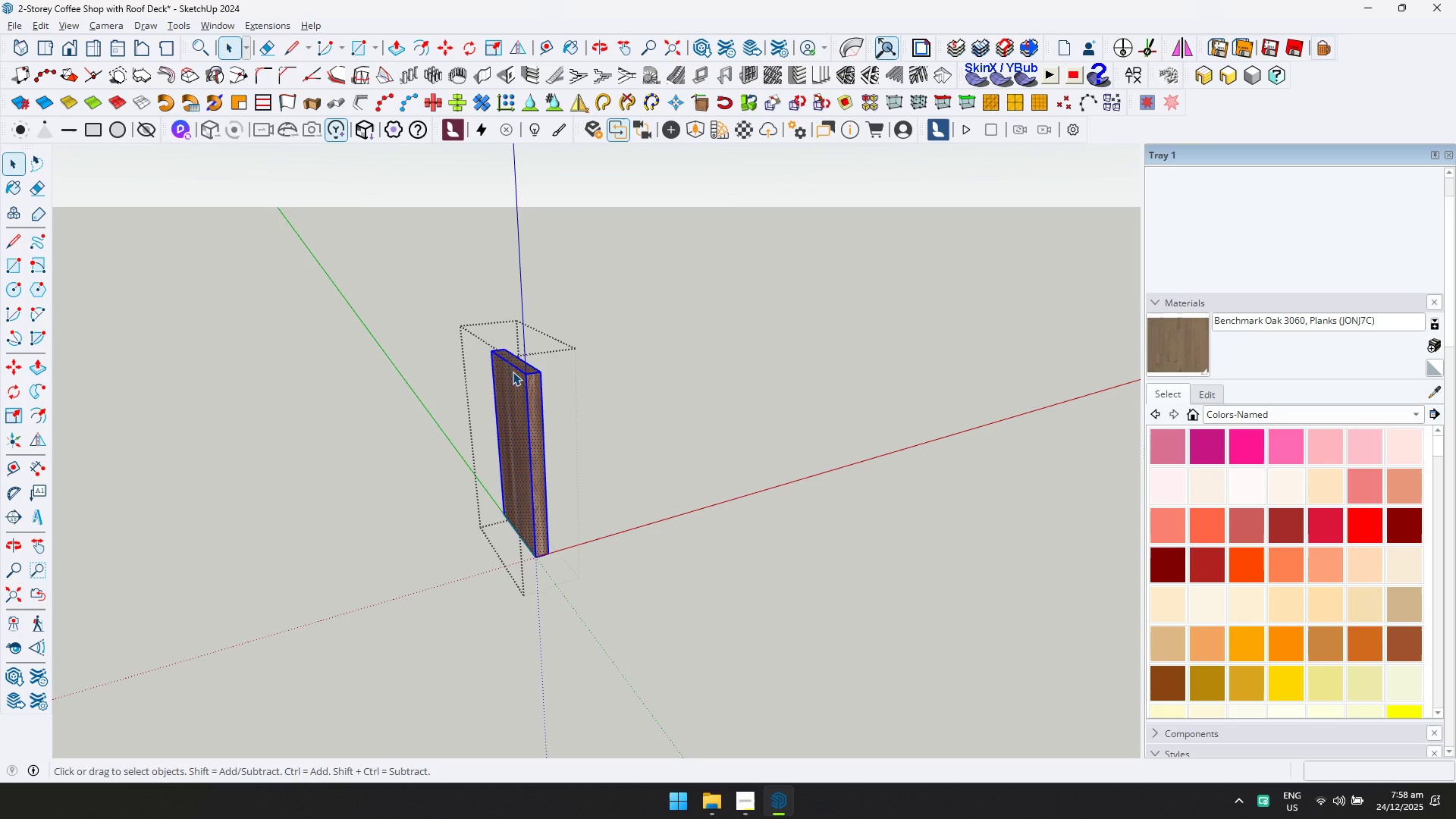 
triple_click([513, 372])
 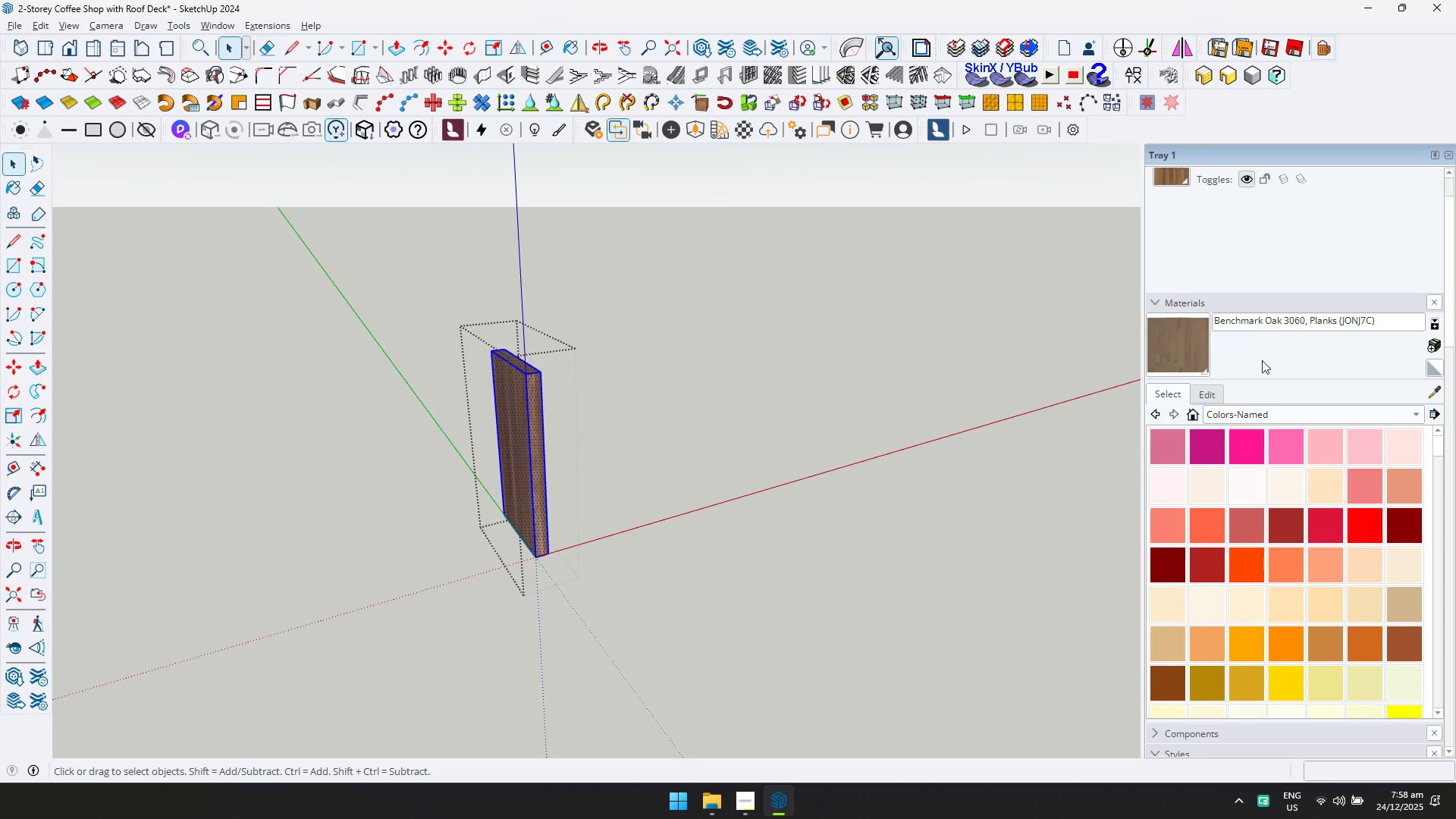 
left_click([1190, 354])
 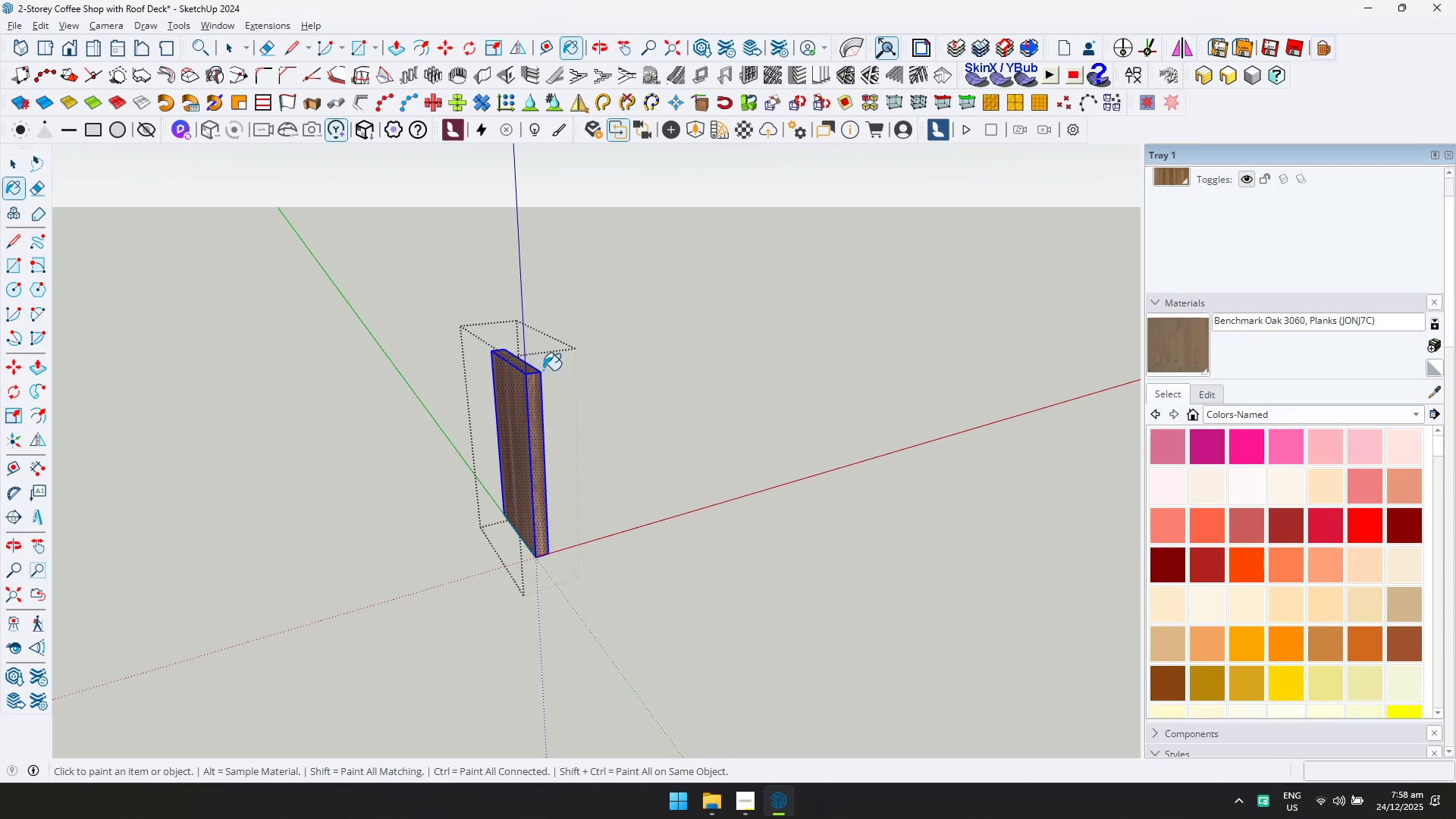 
left_click([506, 371])
 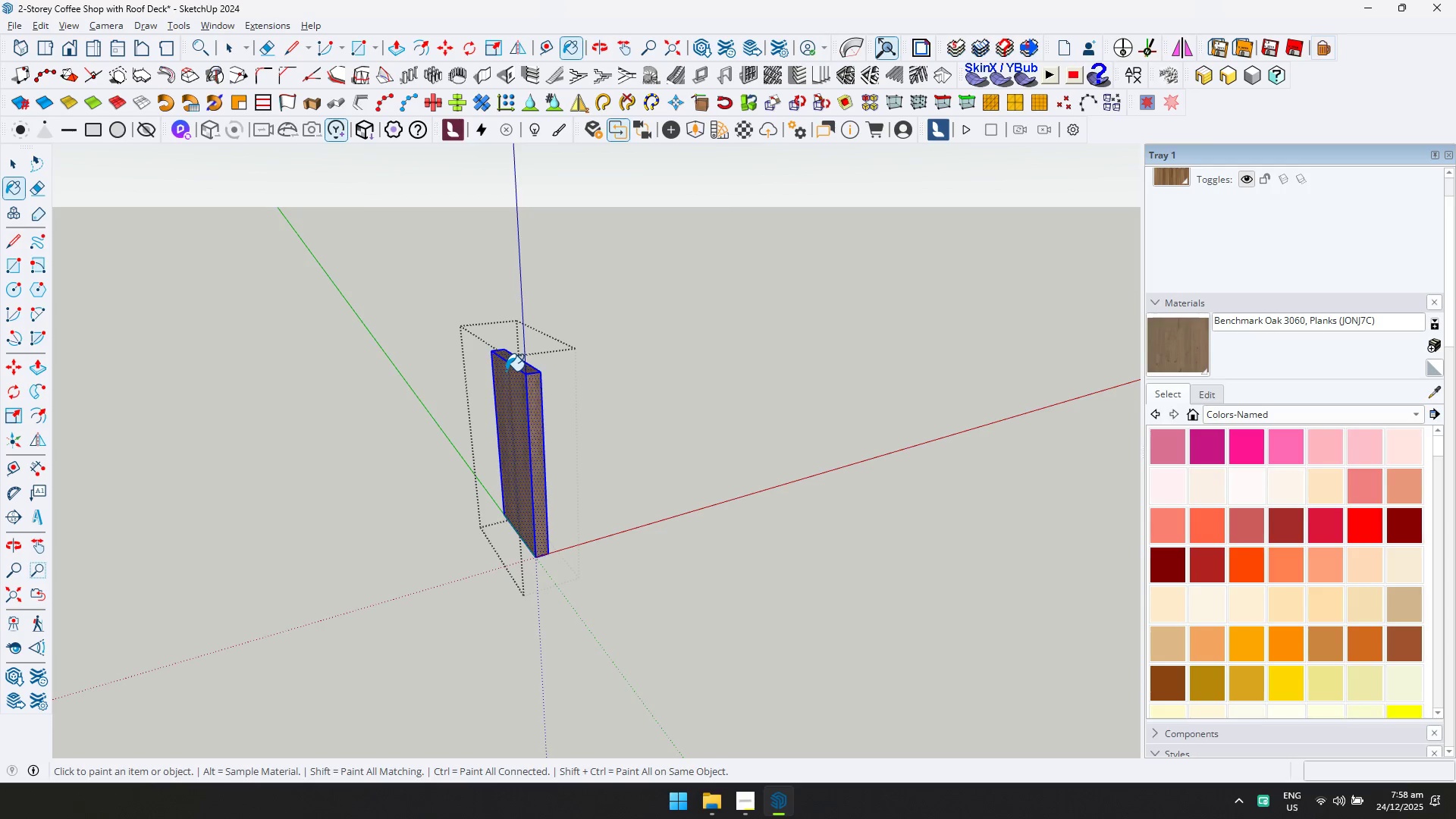 
key(Space)
 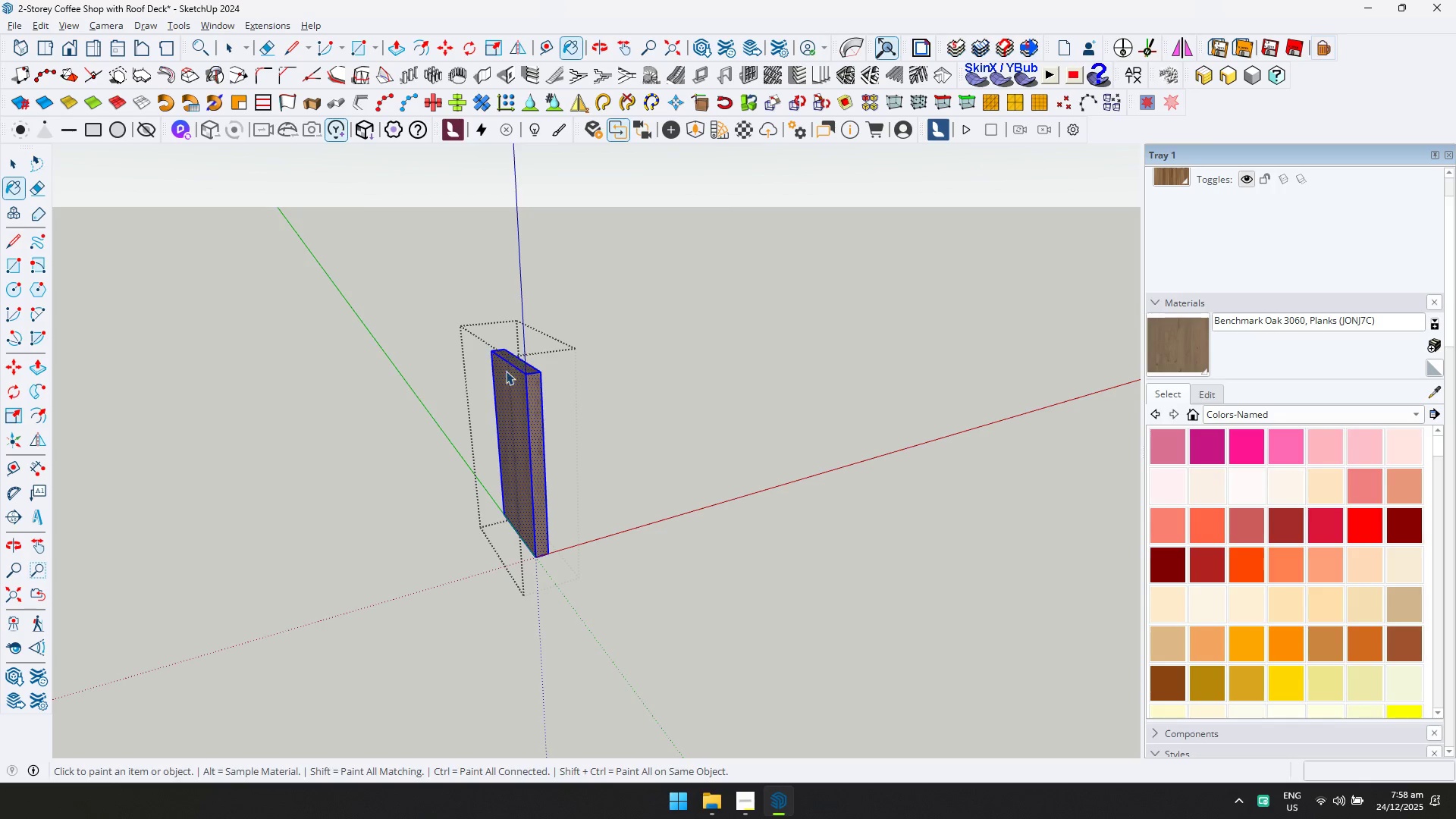 
key(Escape)
 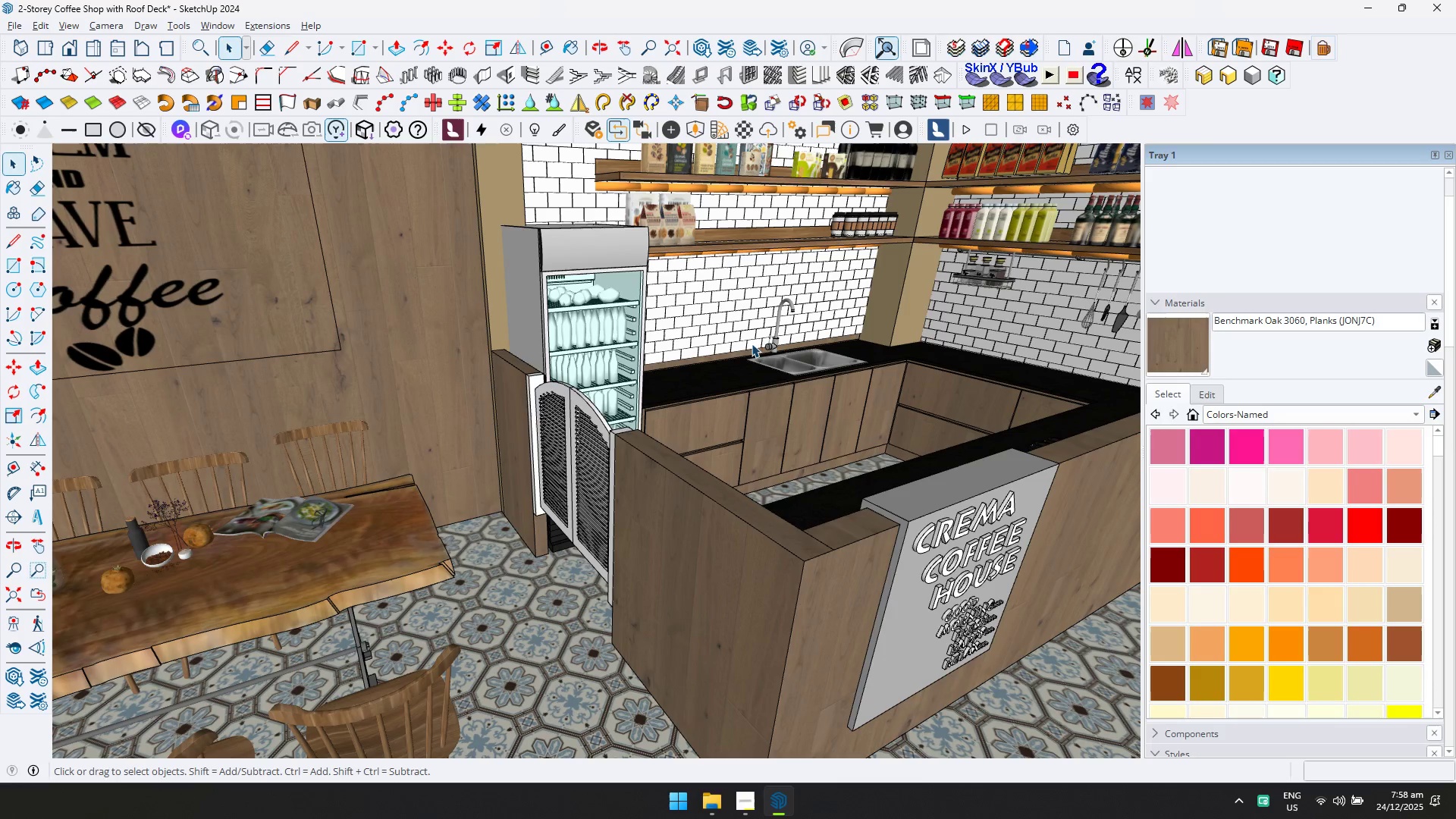 
hold_key(key=ShiftLeft, duration=0.59)
 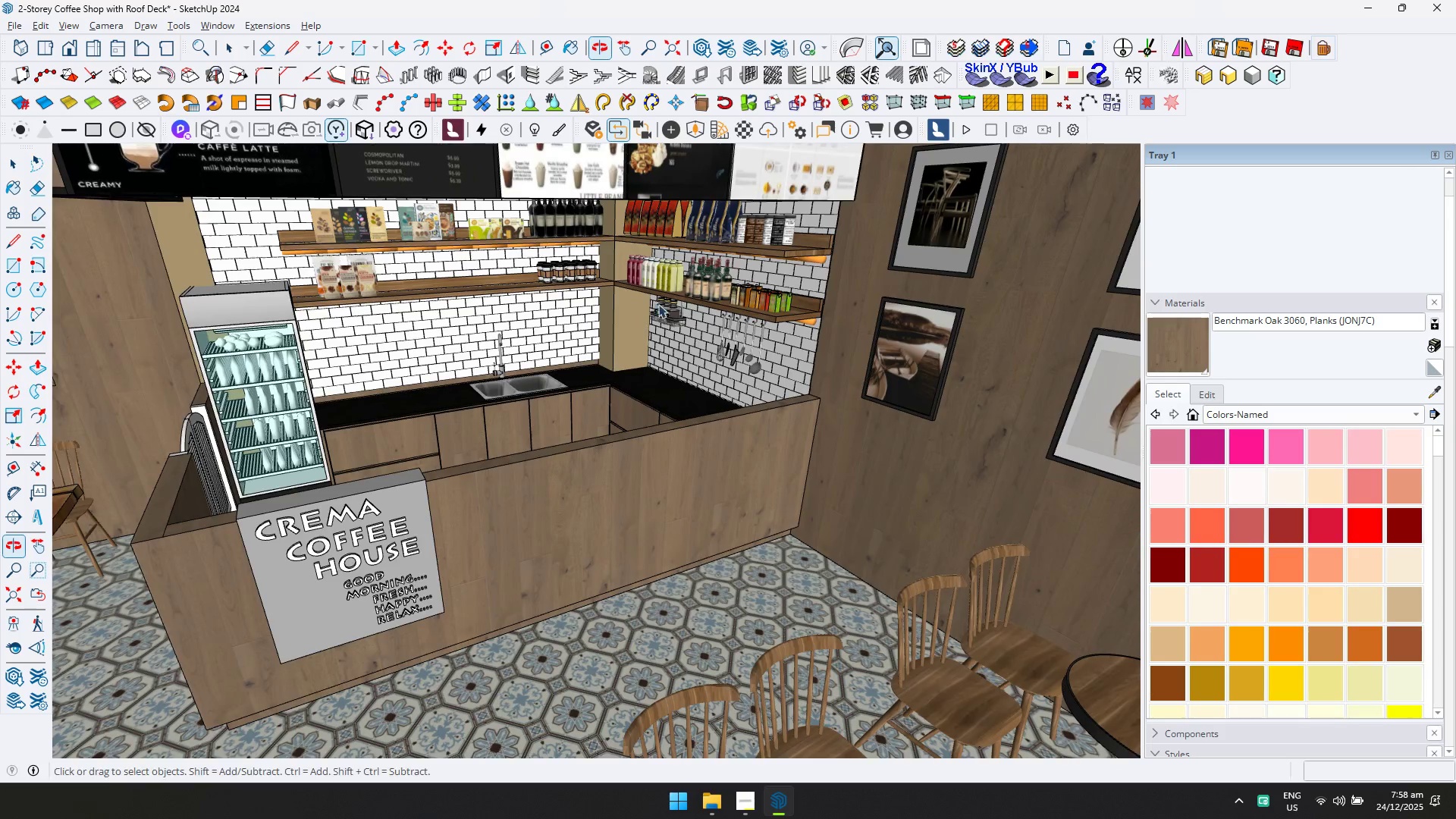 
scroll: coordinate [846, 278], scroll_direction: down, amount: 4.0
 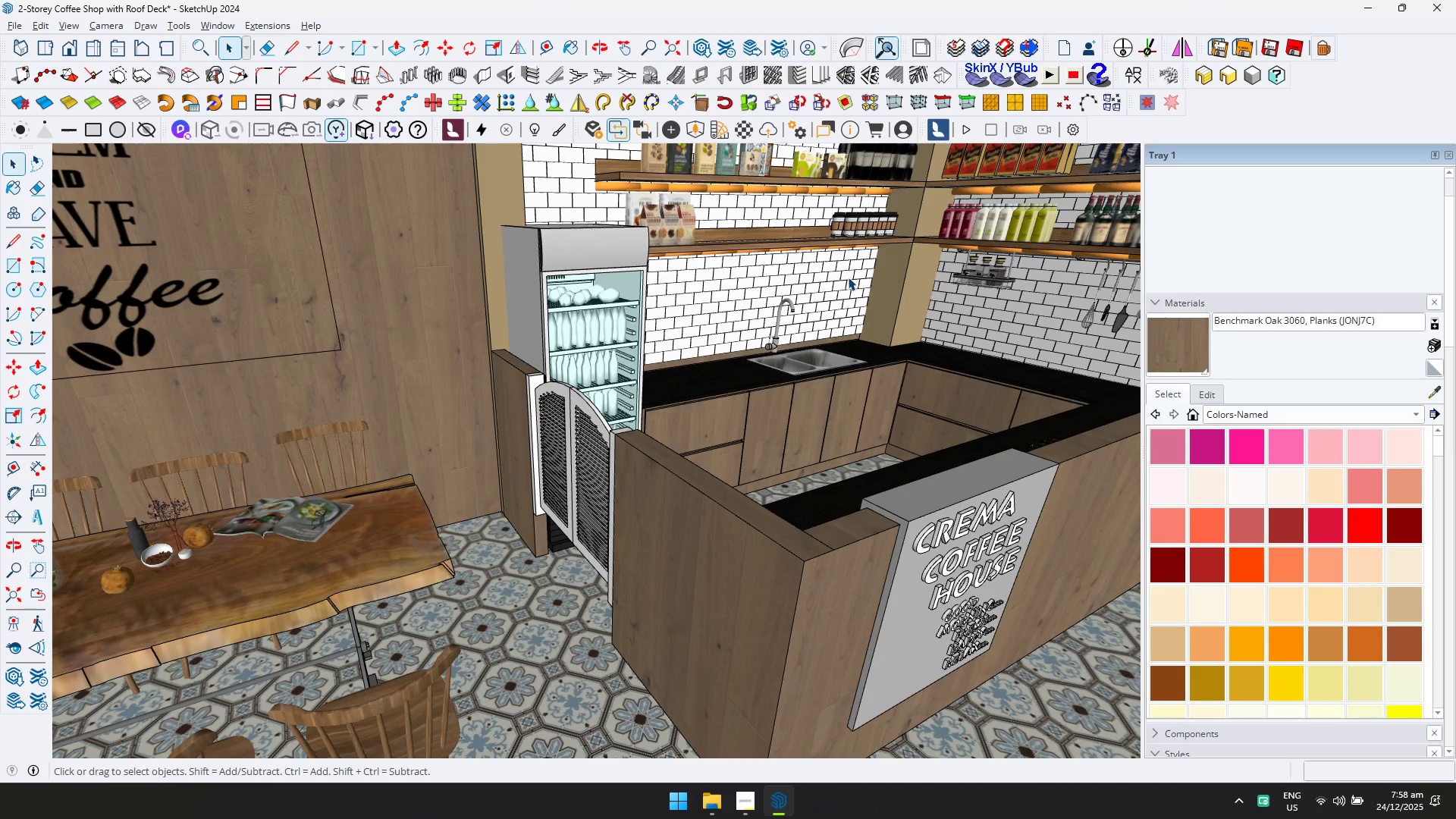 
double_click([796, 323])
 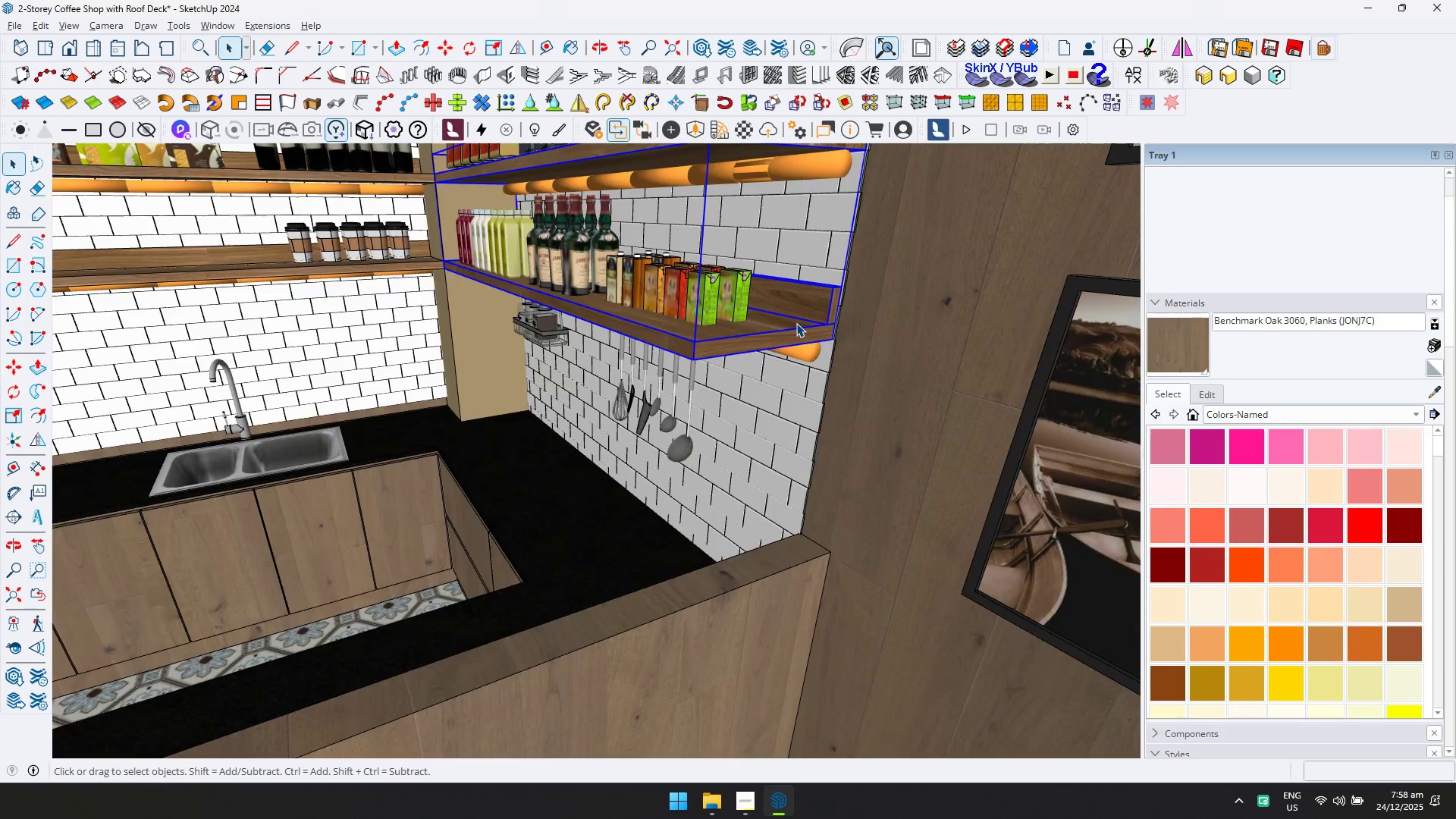 
scroll: coordinate [809, 309], scroll_direction: up, amount: 11.0
 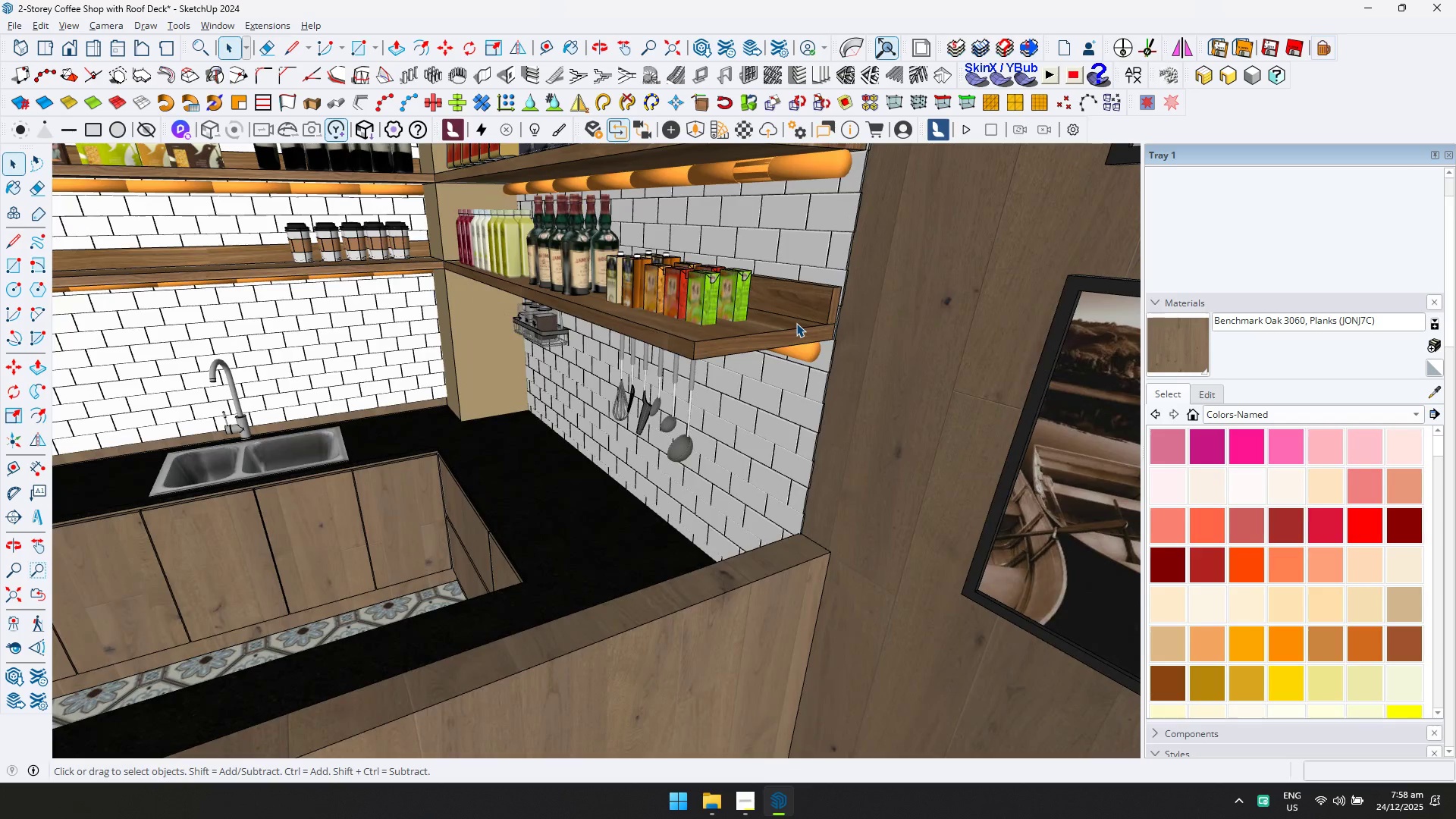 
triple_click([796, 323])
 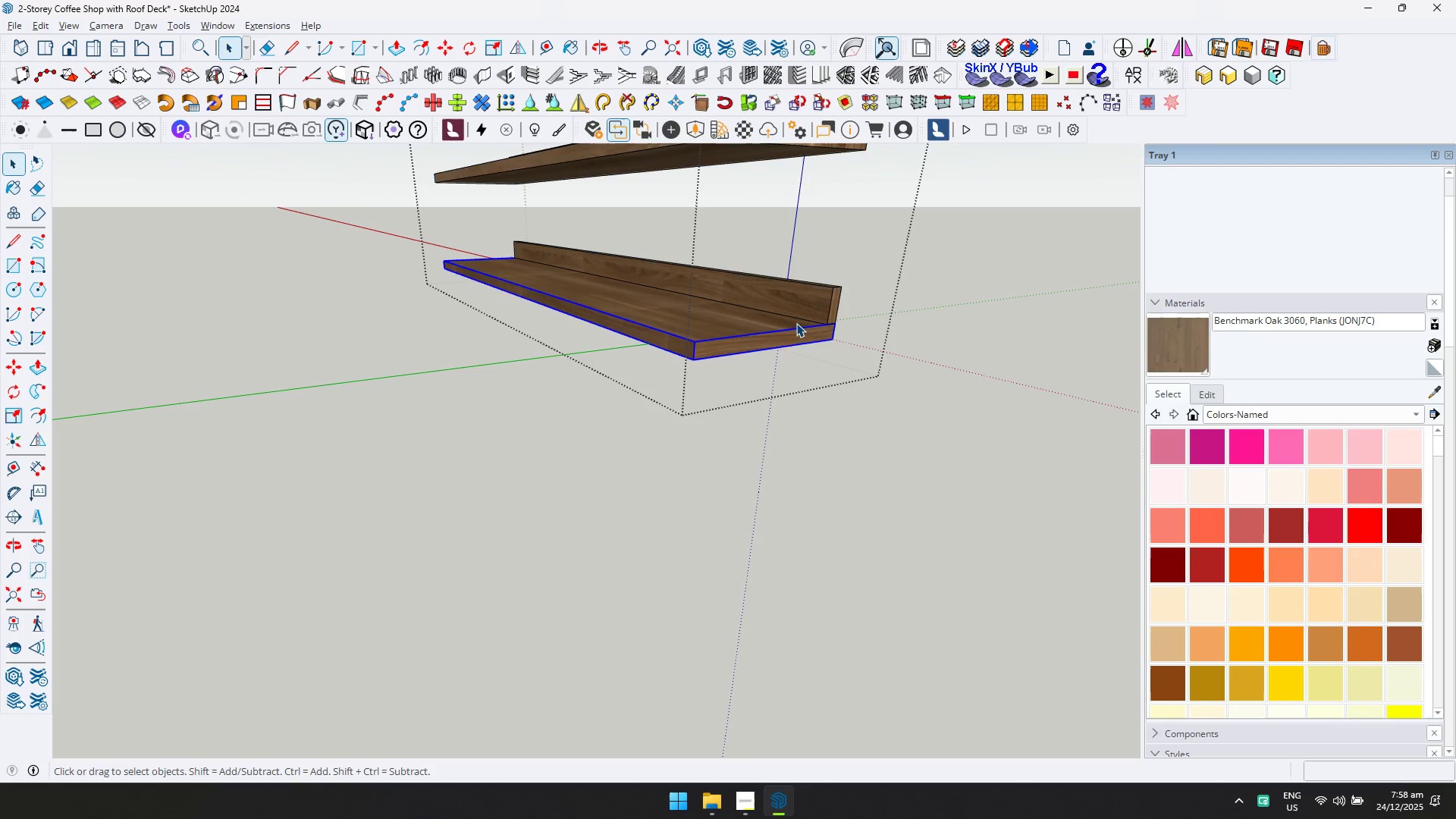 
triple_click([796, 323])
 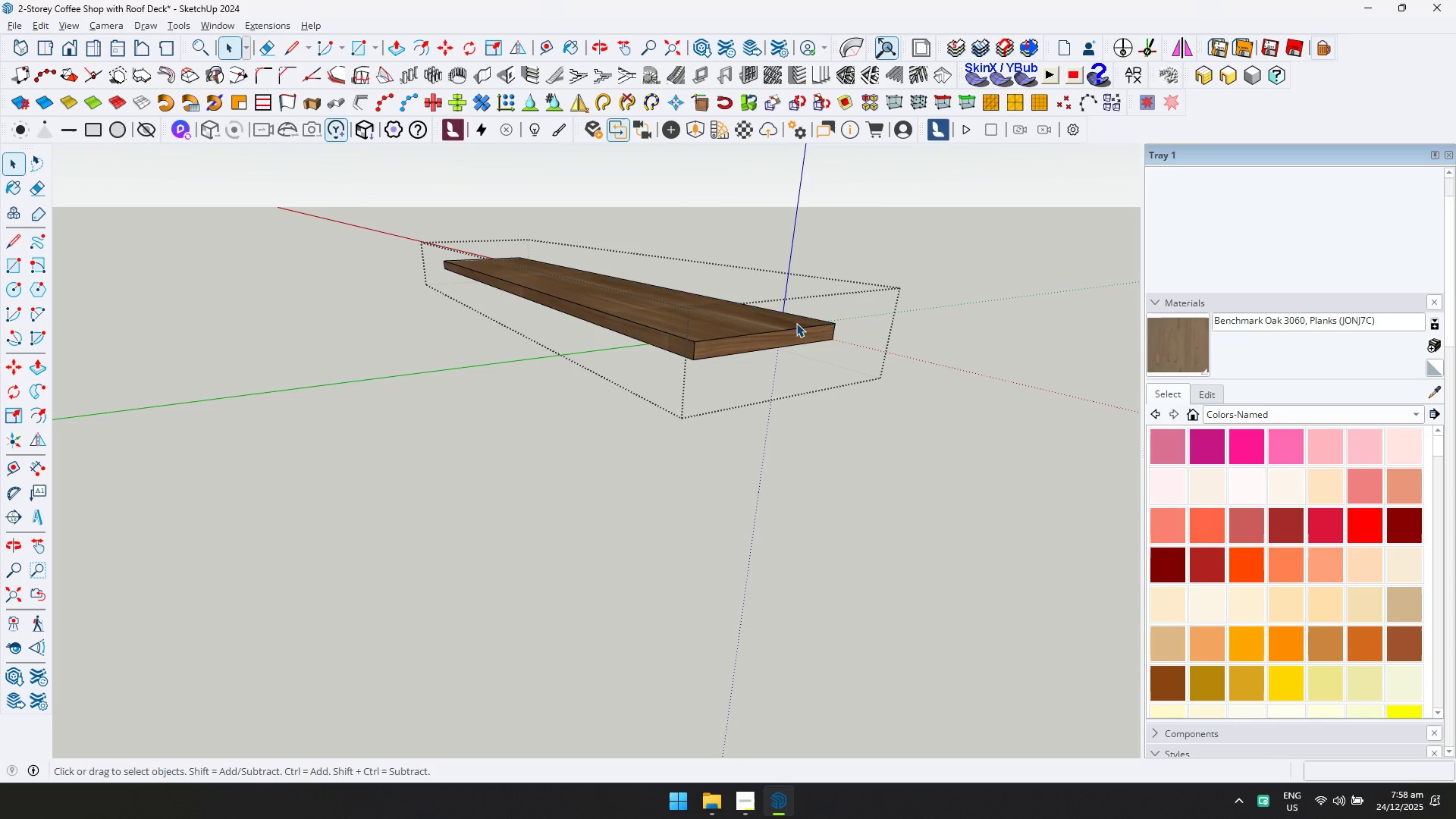 
key(Control+ControlLeft)
 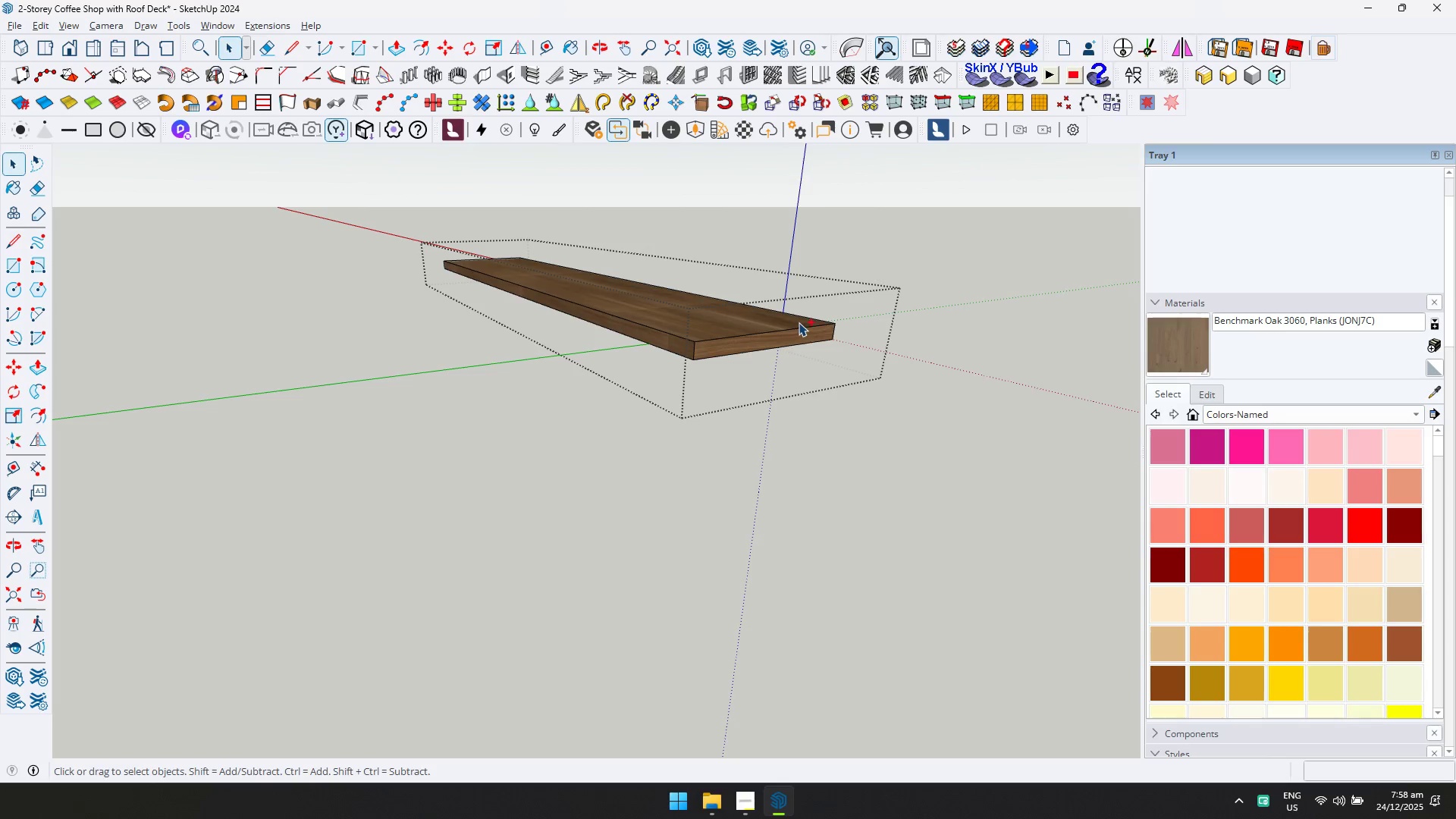 
key(Control+A)
 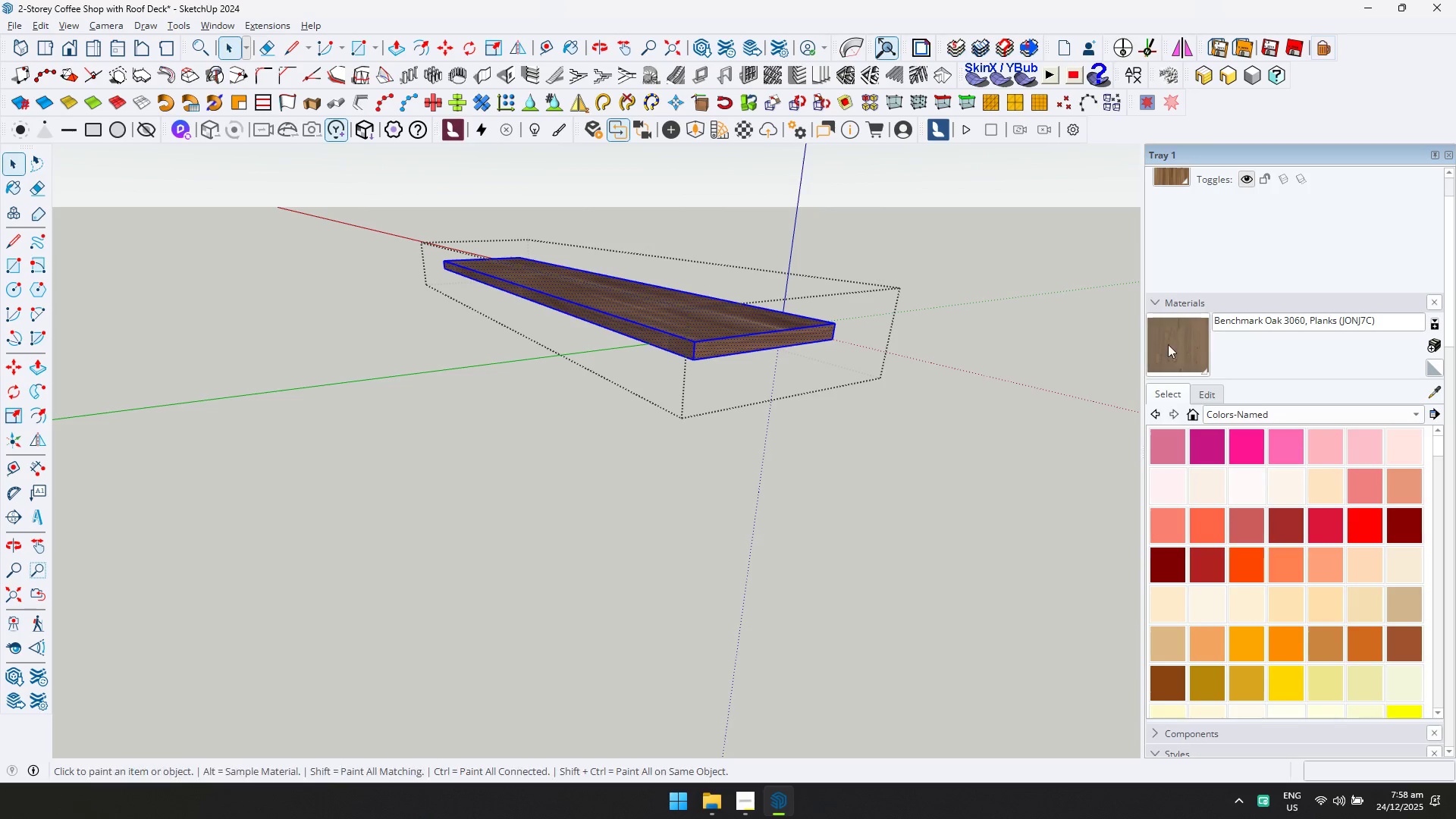 
double_click([736, 325])
 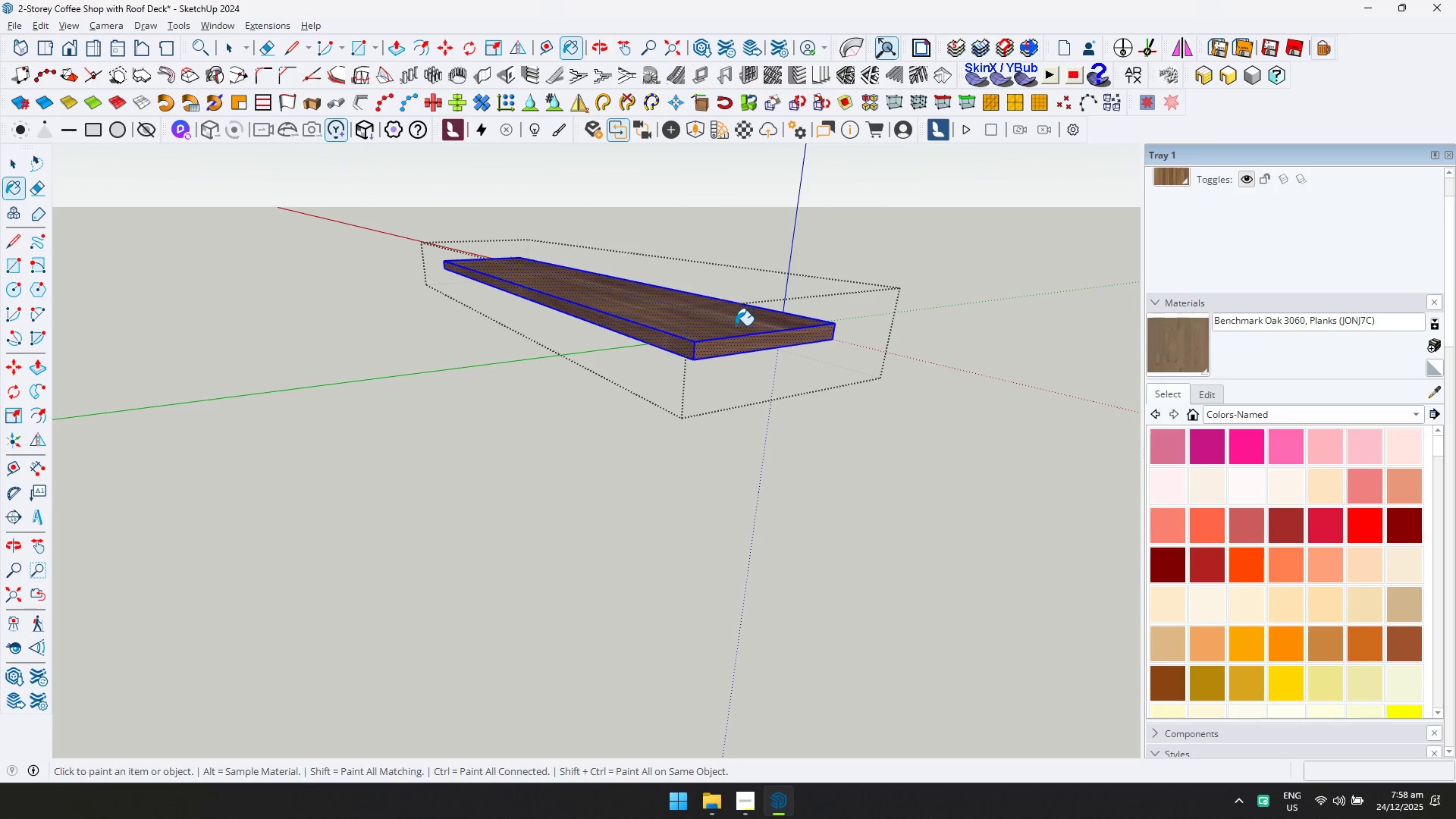 
key(Space)
 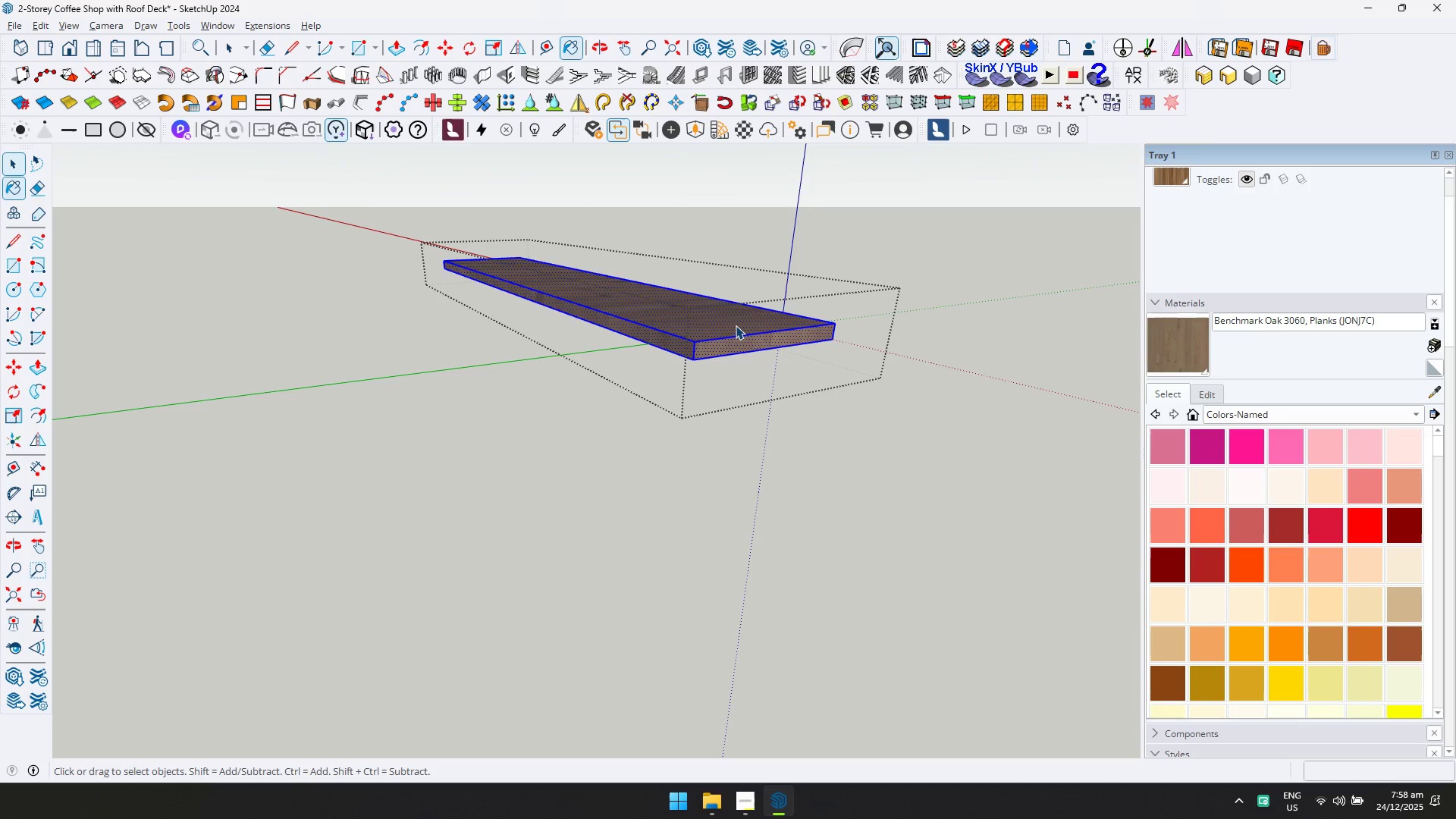 
key(Escape)
 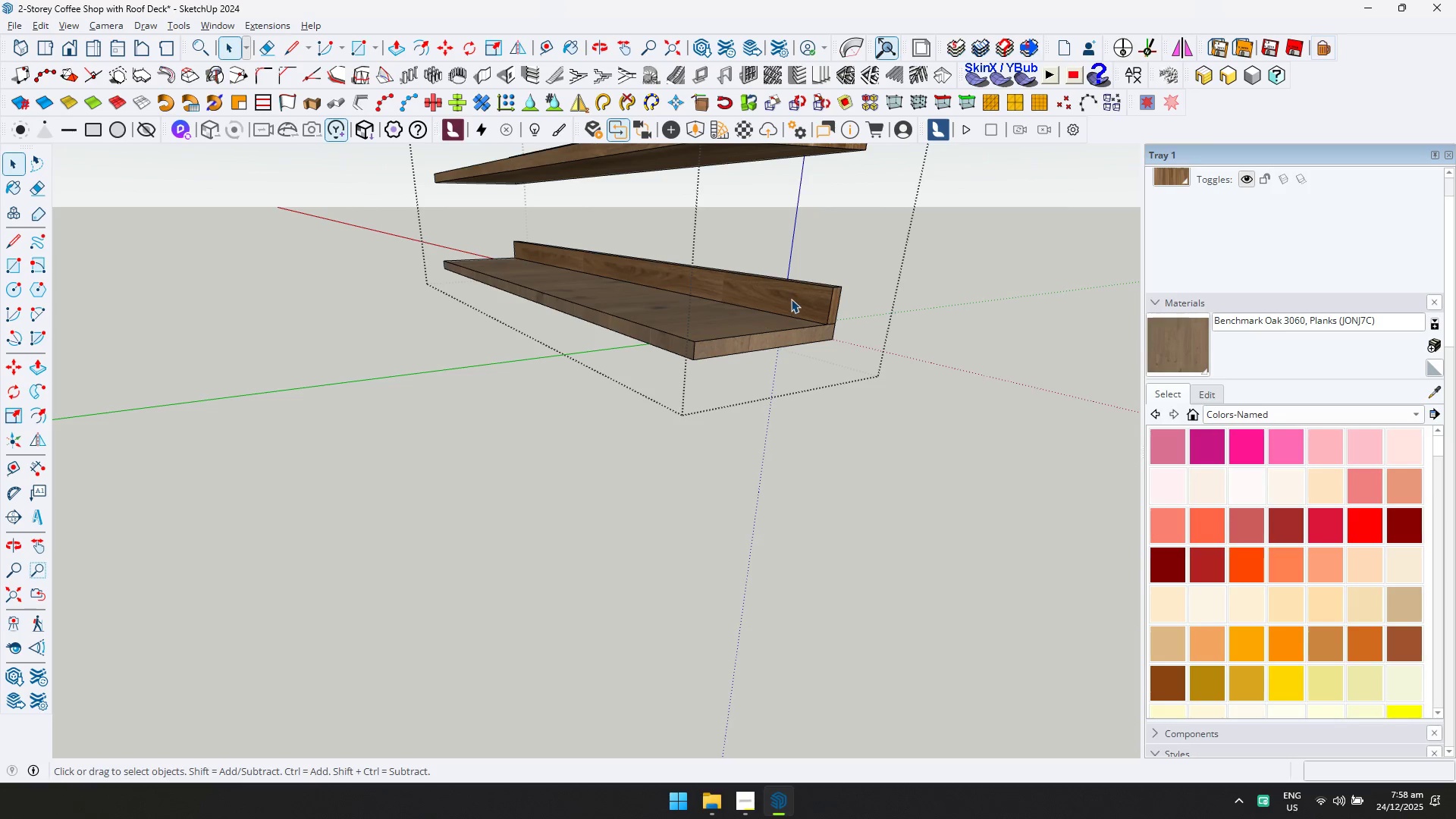 
double_click([791, 299])
 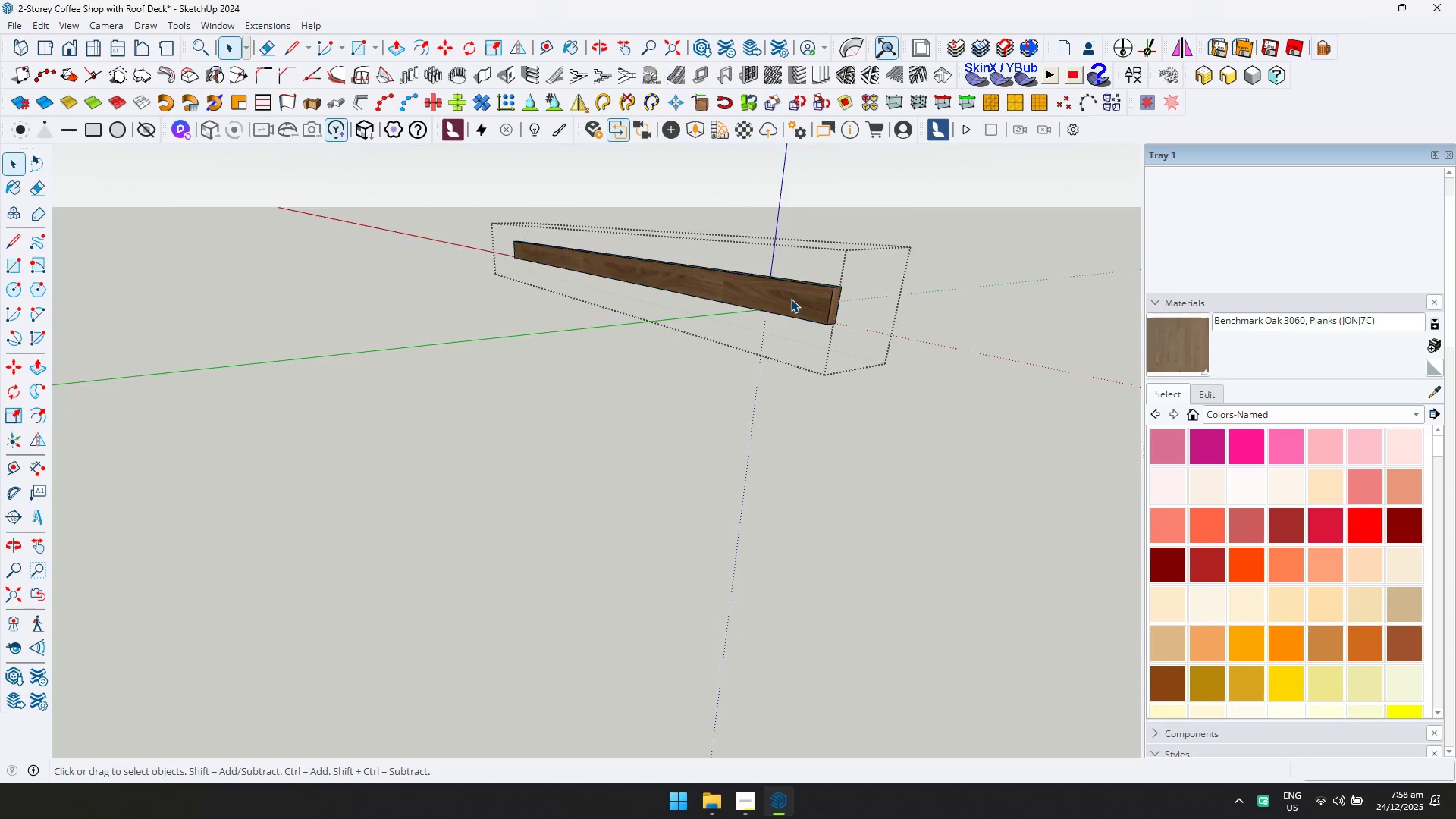 
key(Control+ControlLeft)
 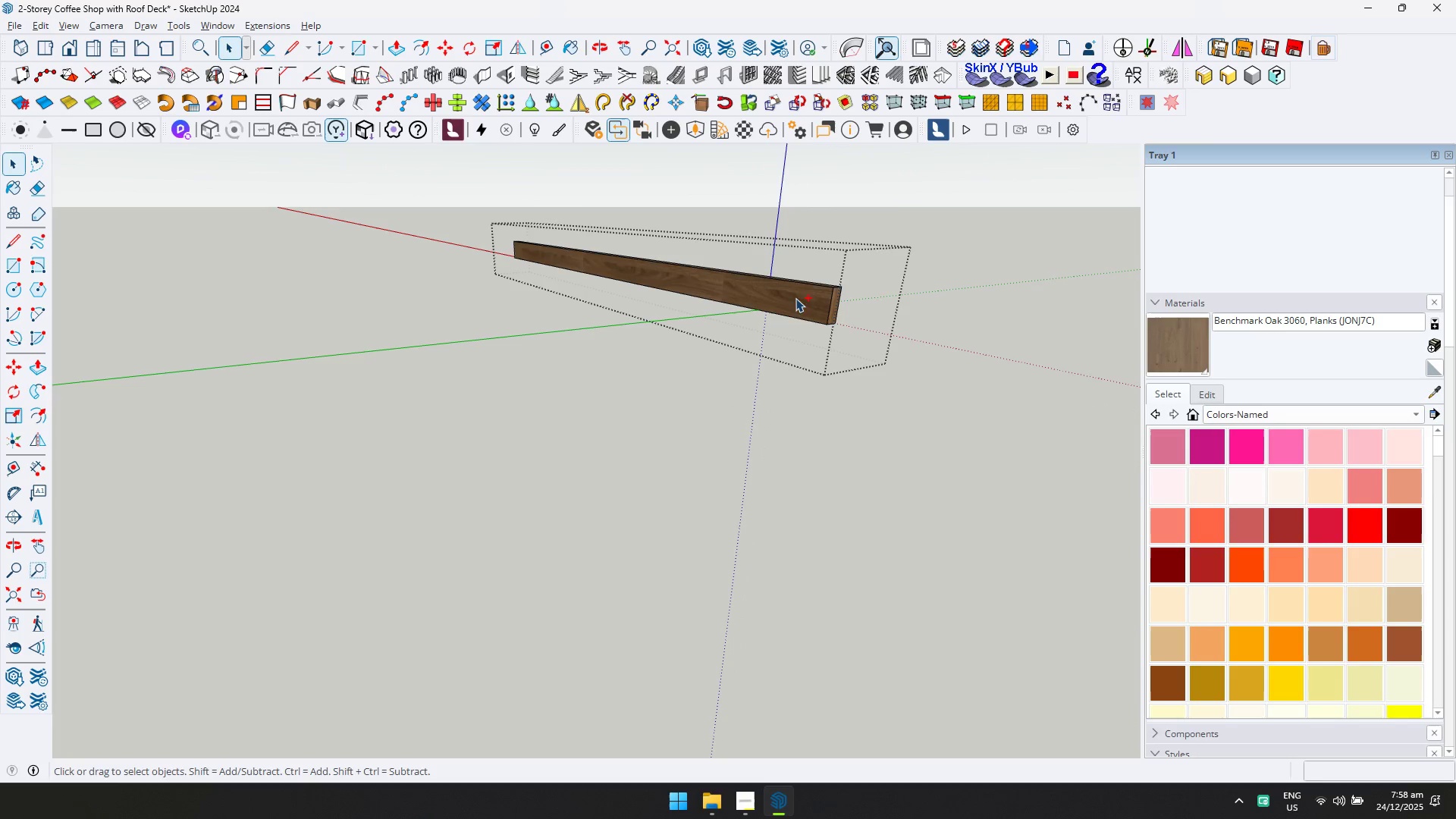 
key(Control+A)
 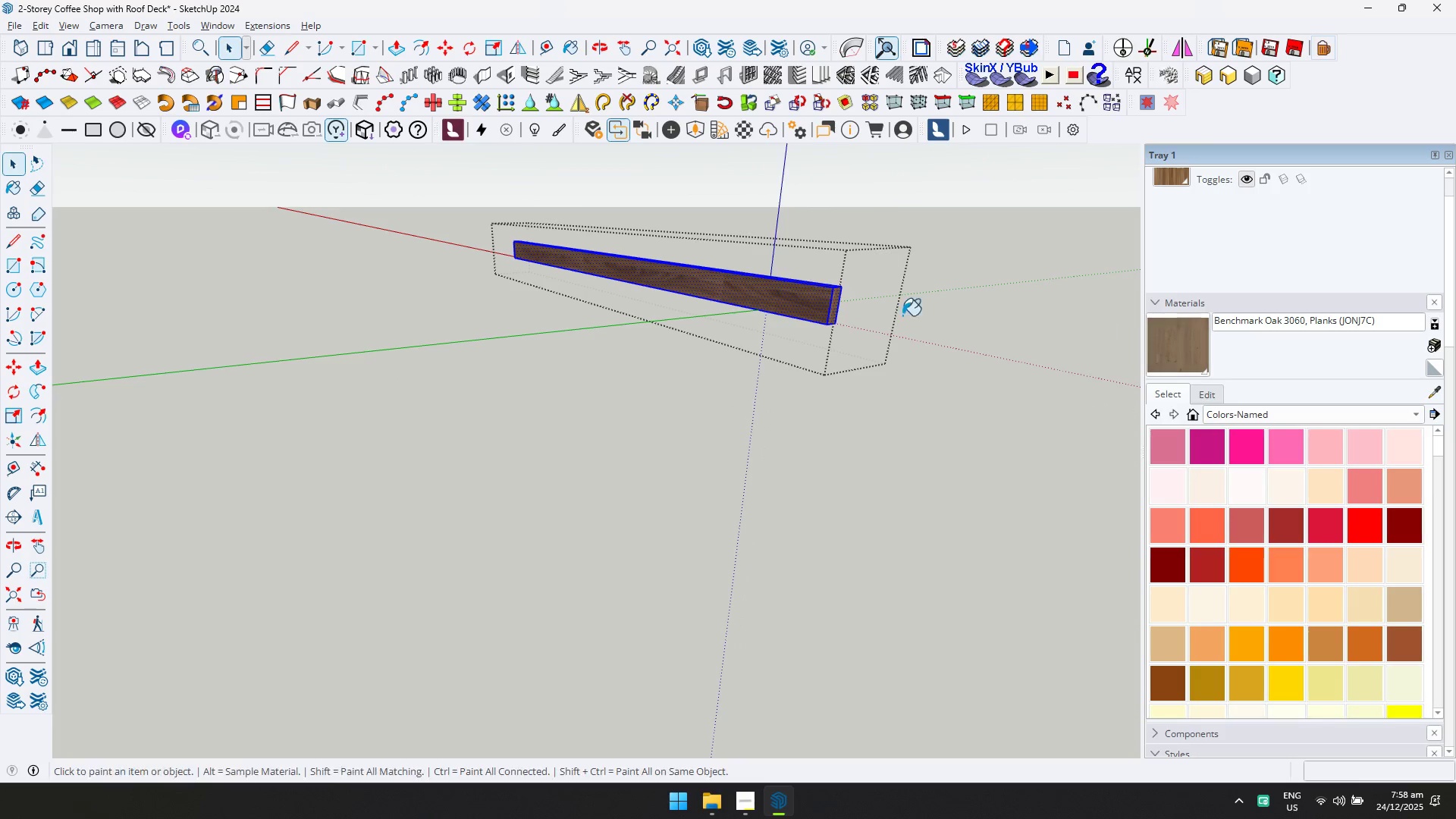 
double_click([809, 294])
 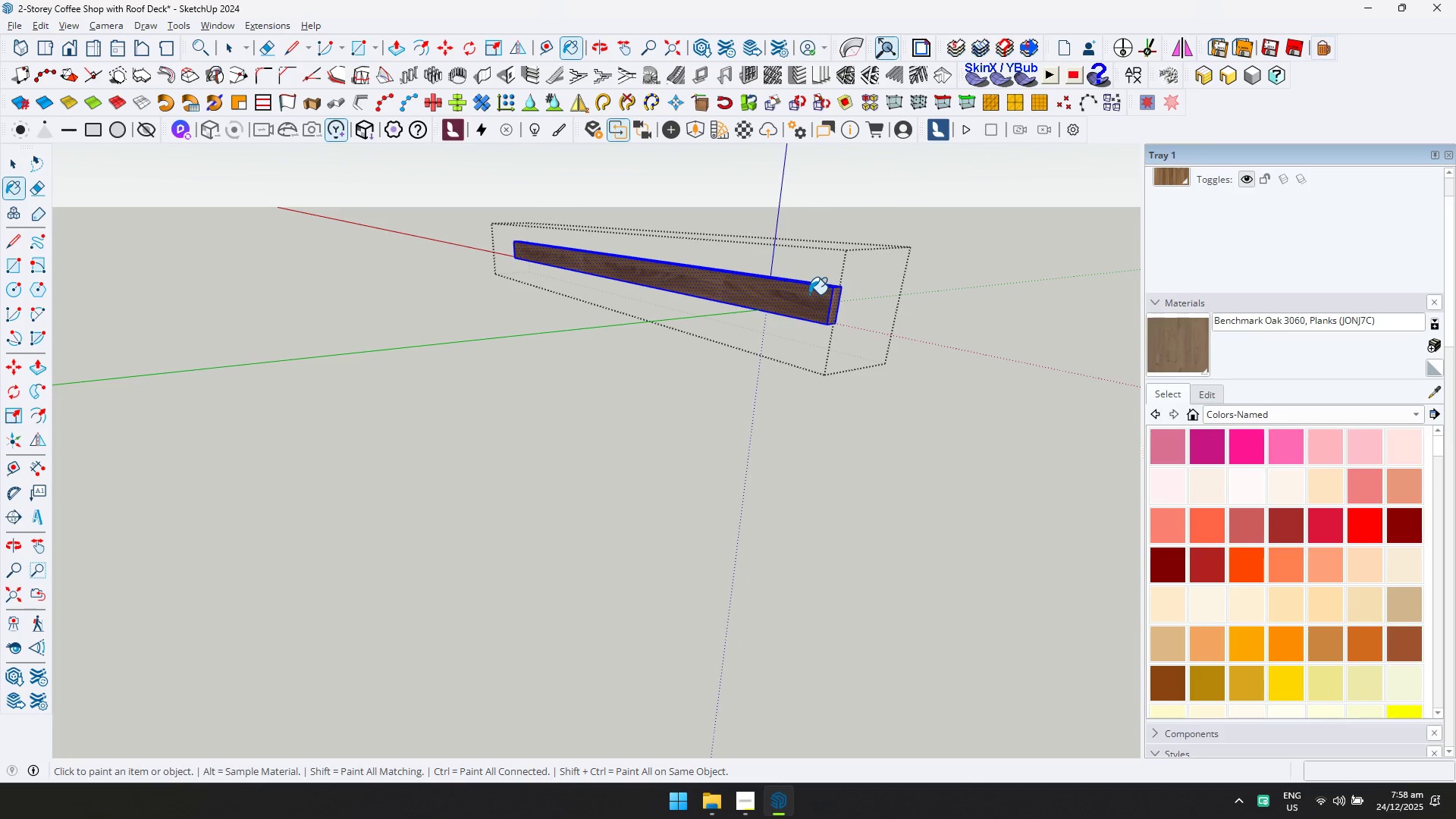 
key(Space)
 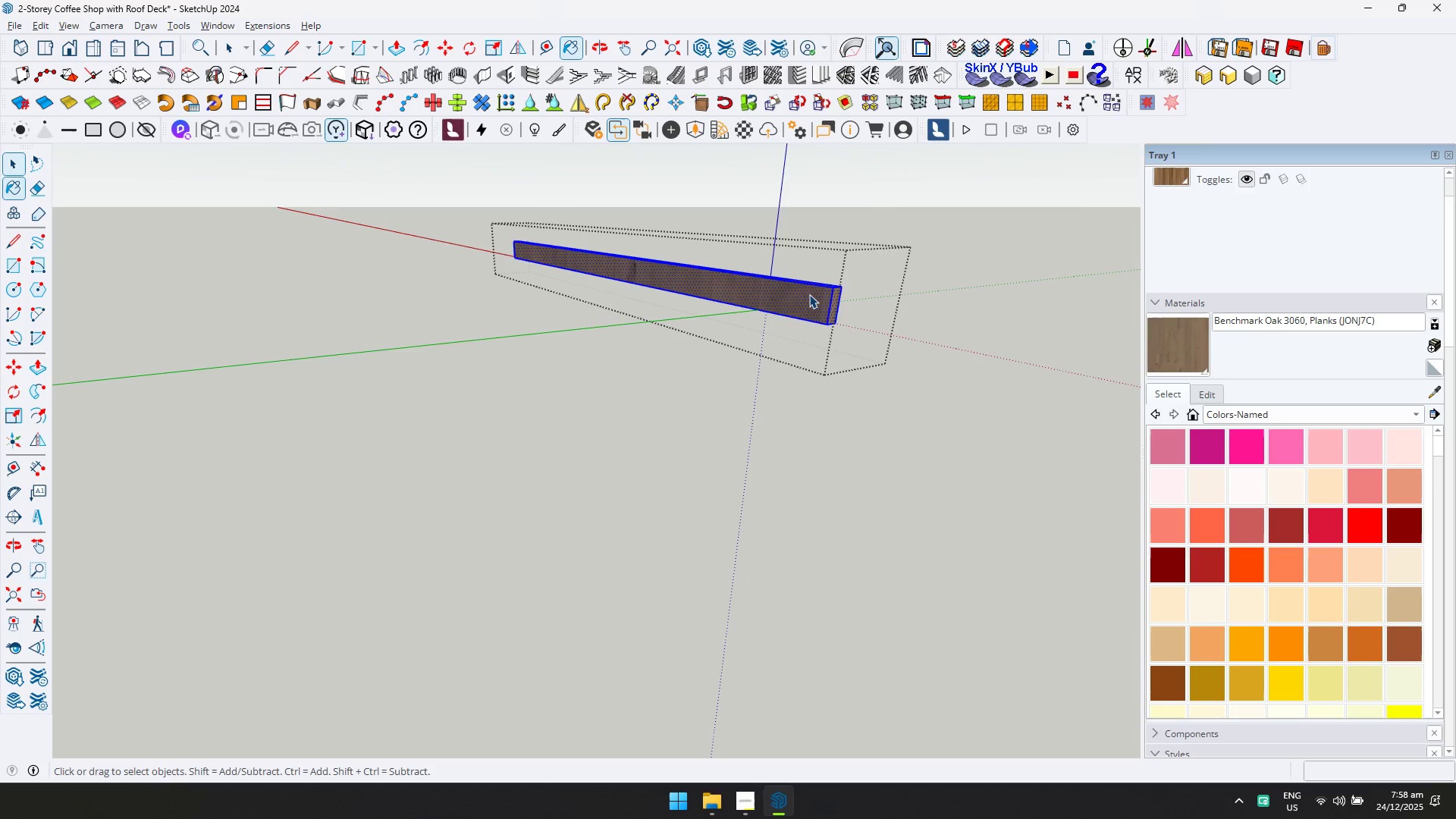 
key(Escape)
 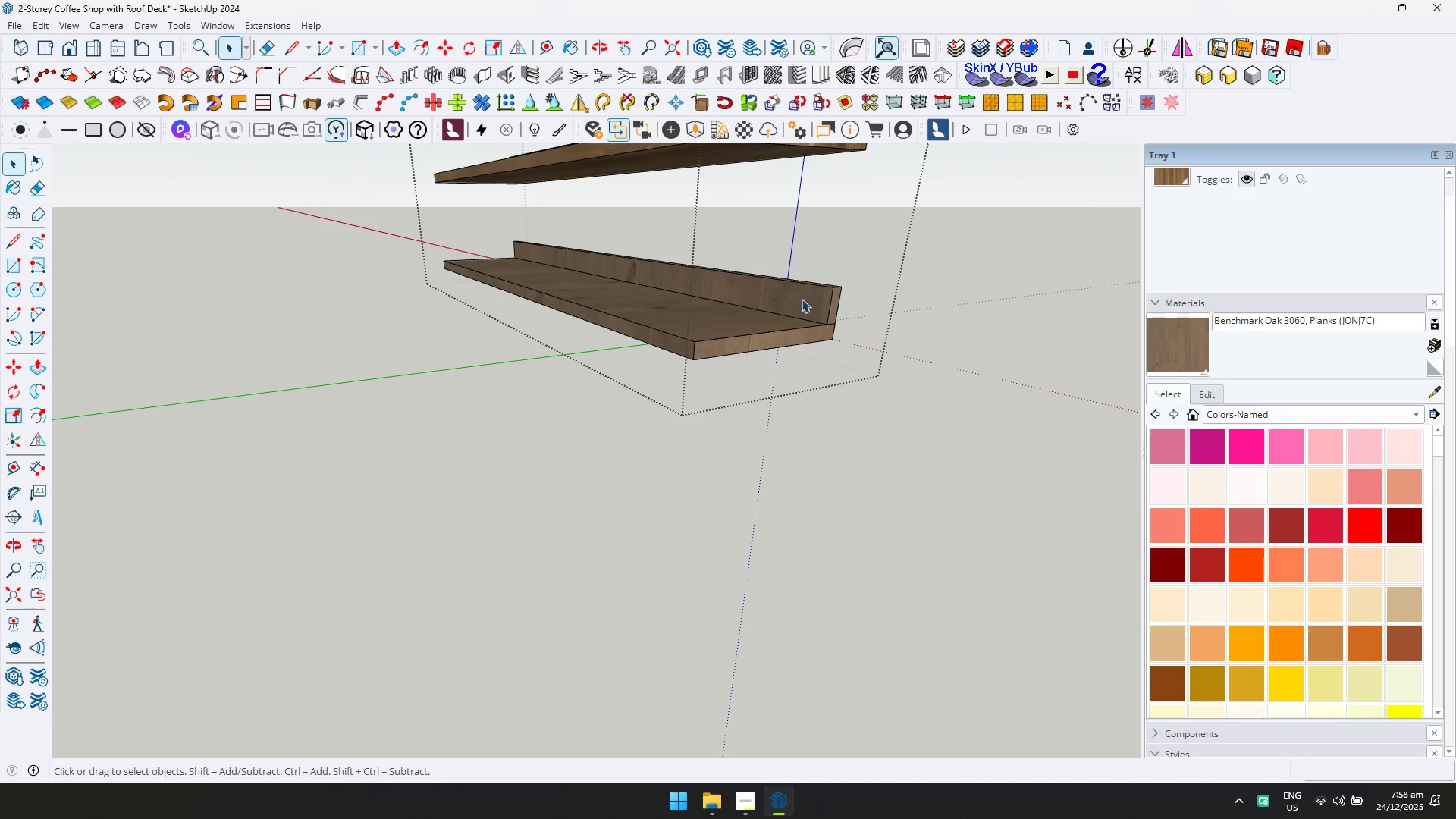 
hold_key(key=ShiftLeft, duration=0.34)
scroll: coordinate [695, 303], scroll_direction: down, amount: 5.0
 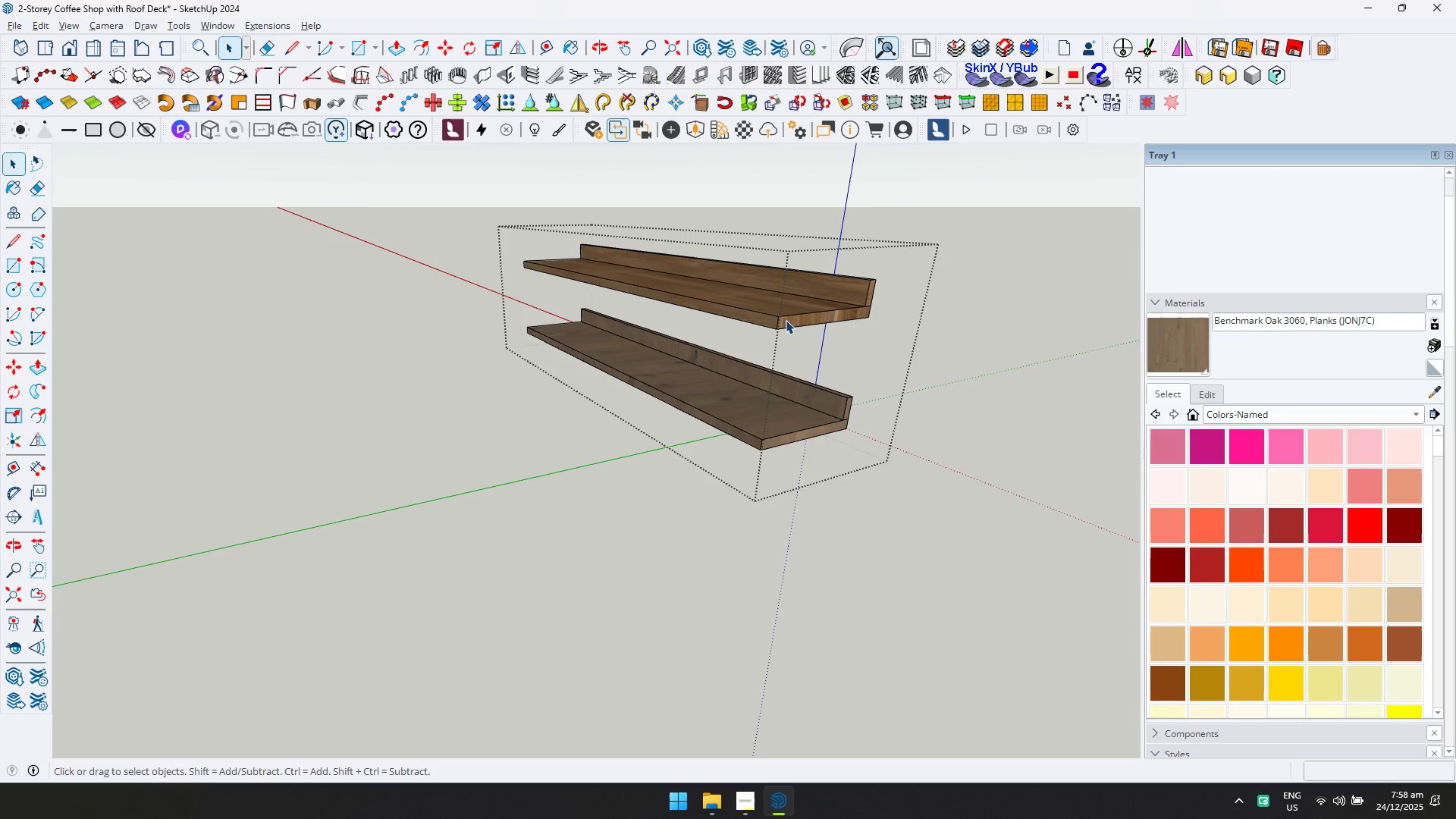 
left_click([786, 320])
 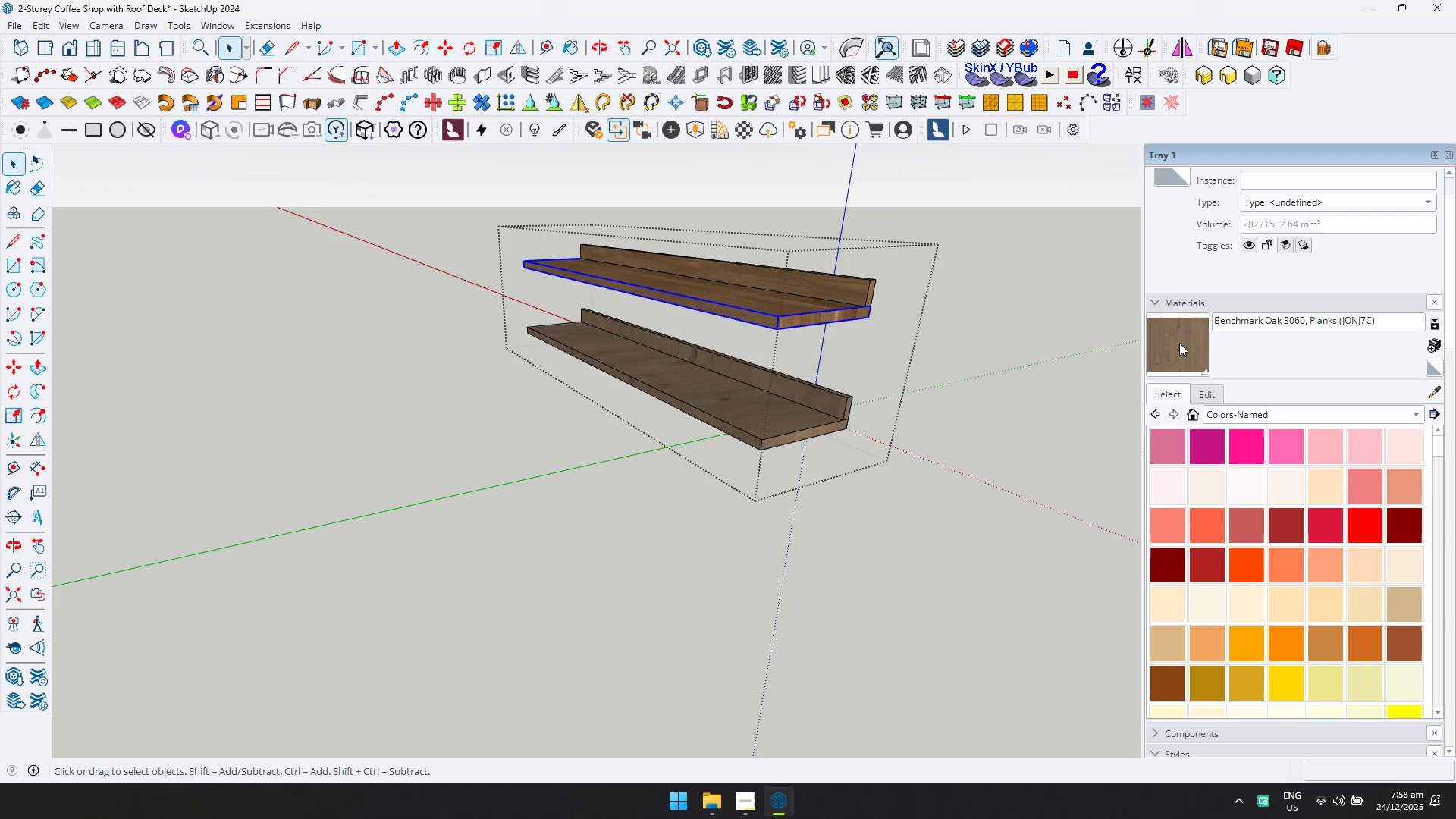 
hold_key(key=ControlLeft, duration=0.77)
double_click([795, 314])
 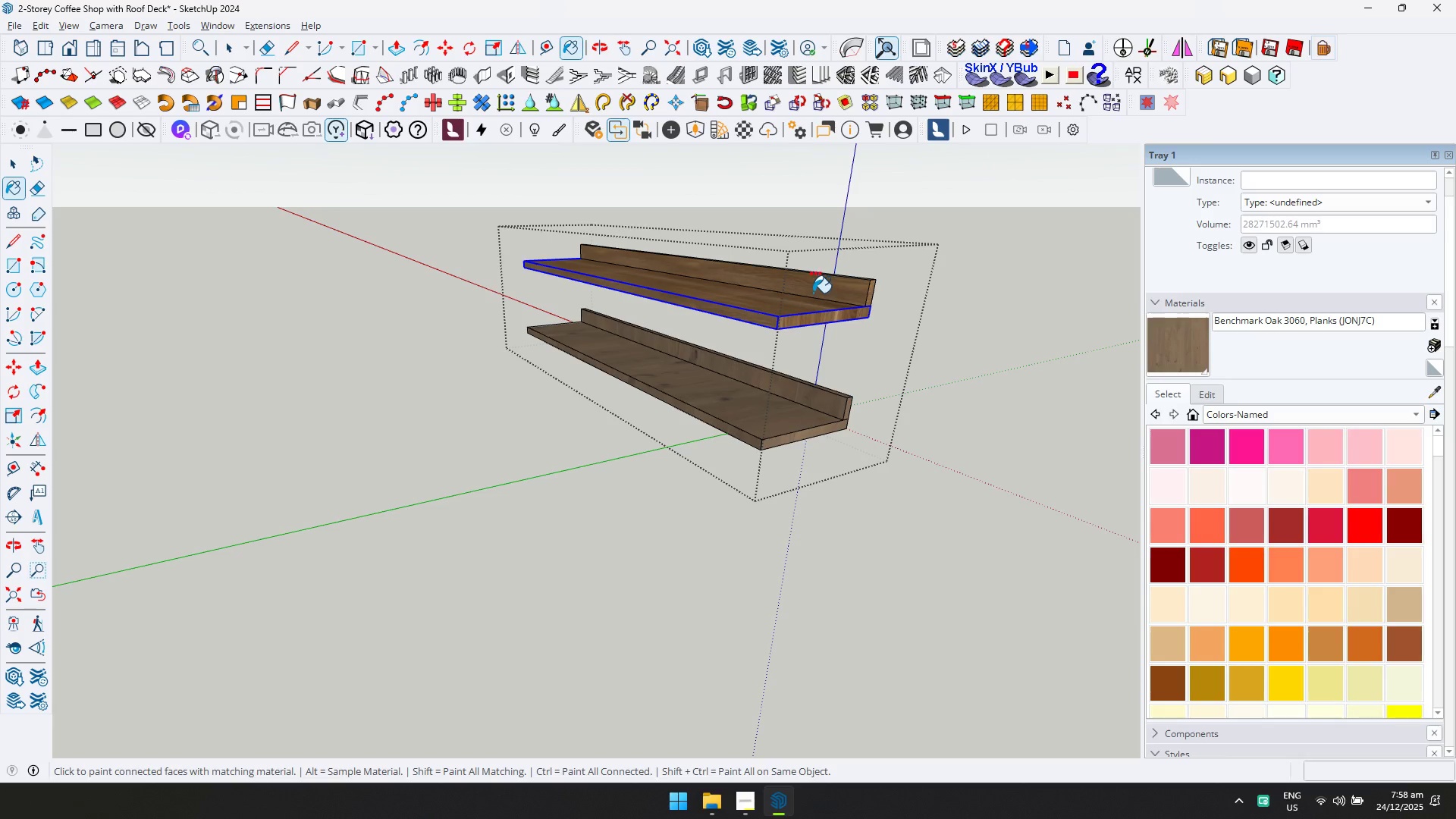 
key(Space)
 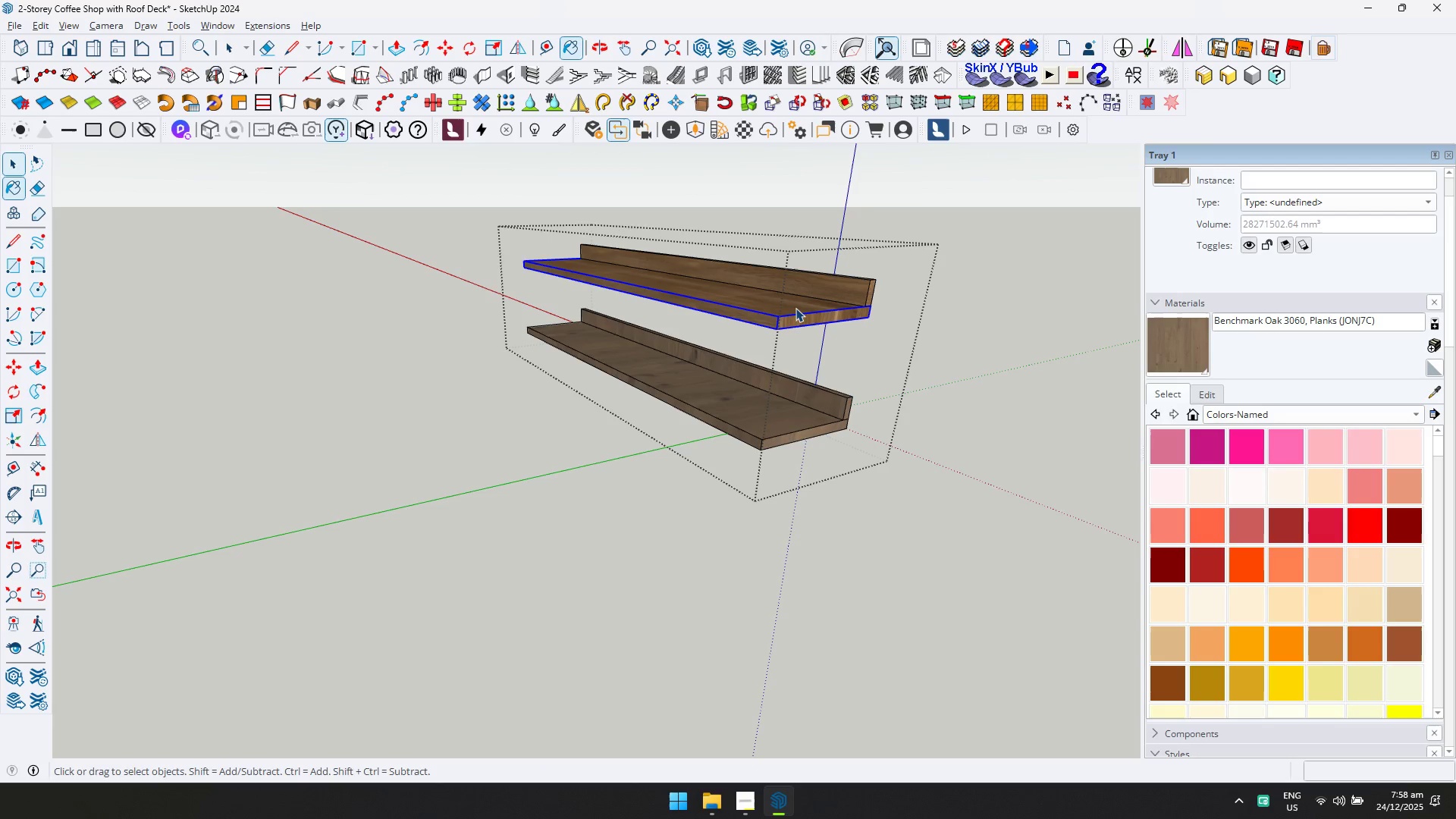 
double_click([795, 308])
 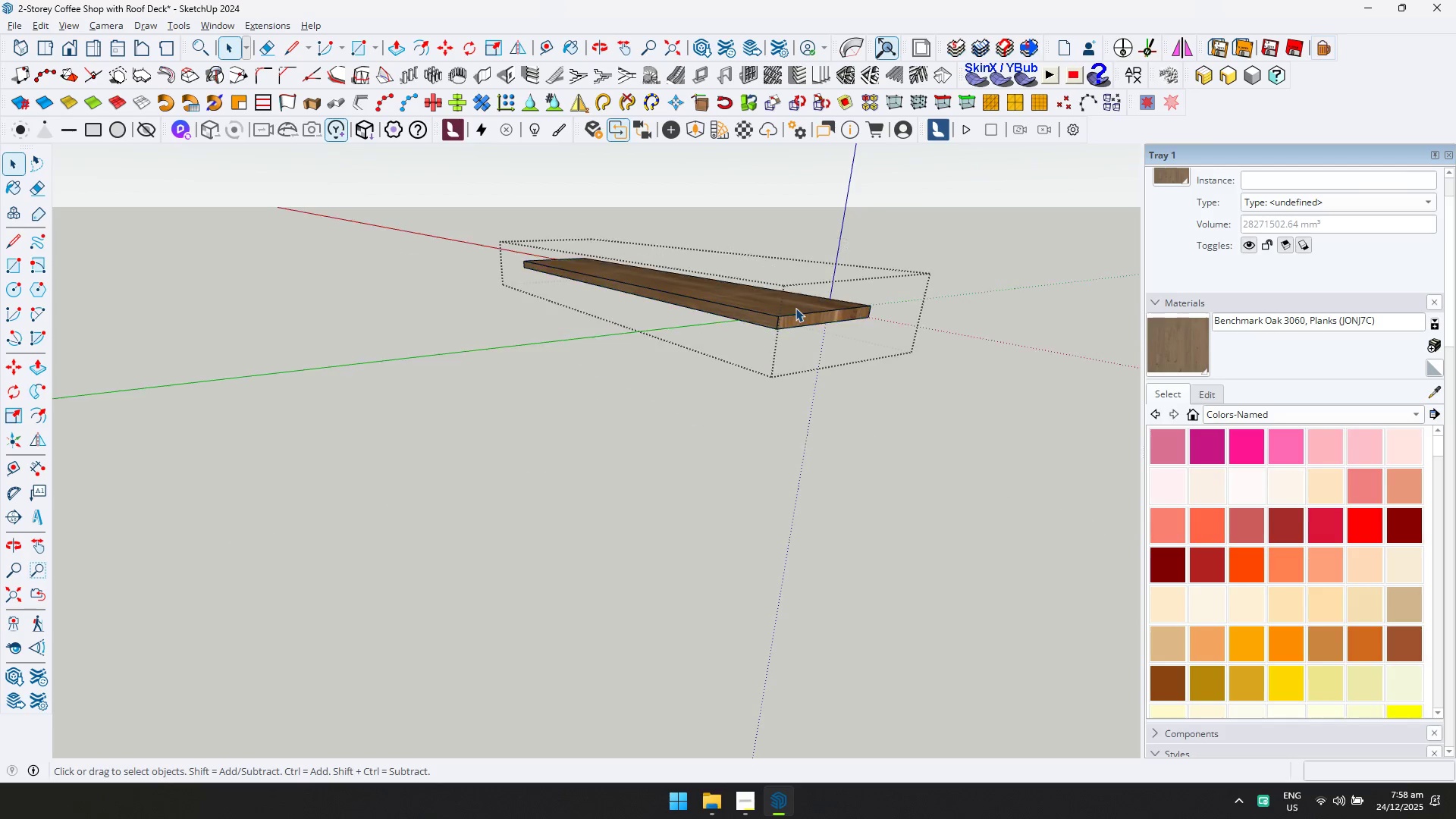 
key(Control+A)
 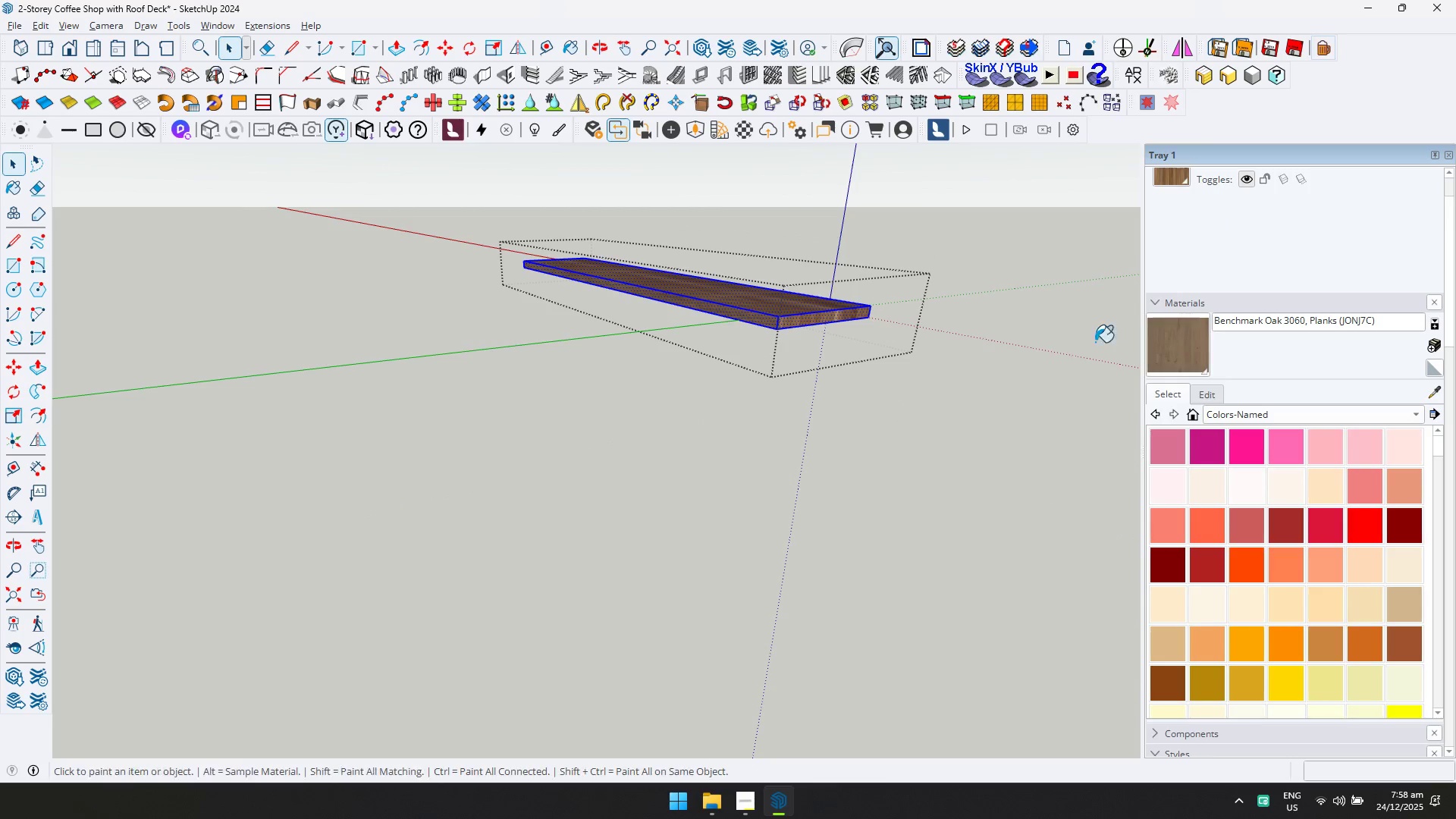 
double_click([792, 312])
 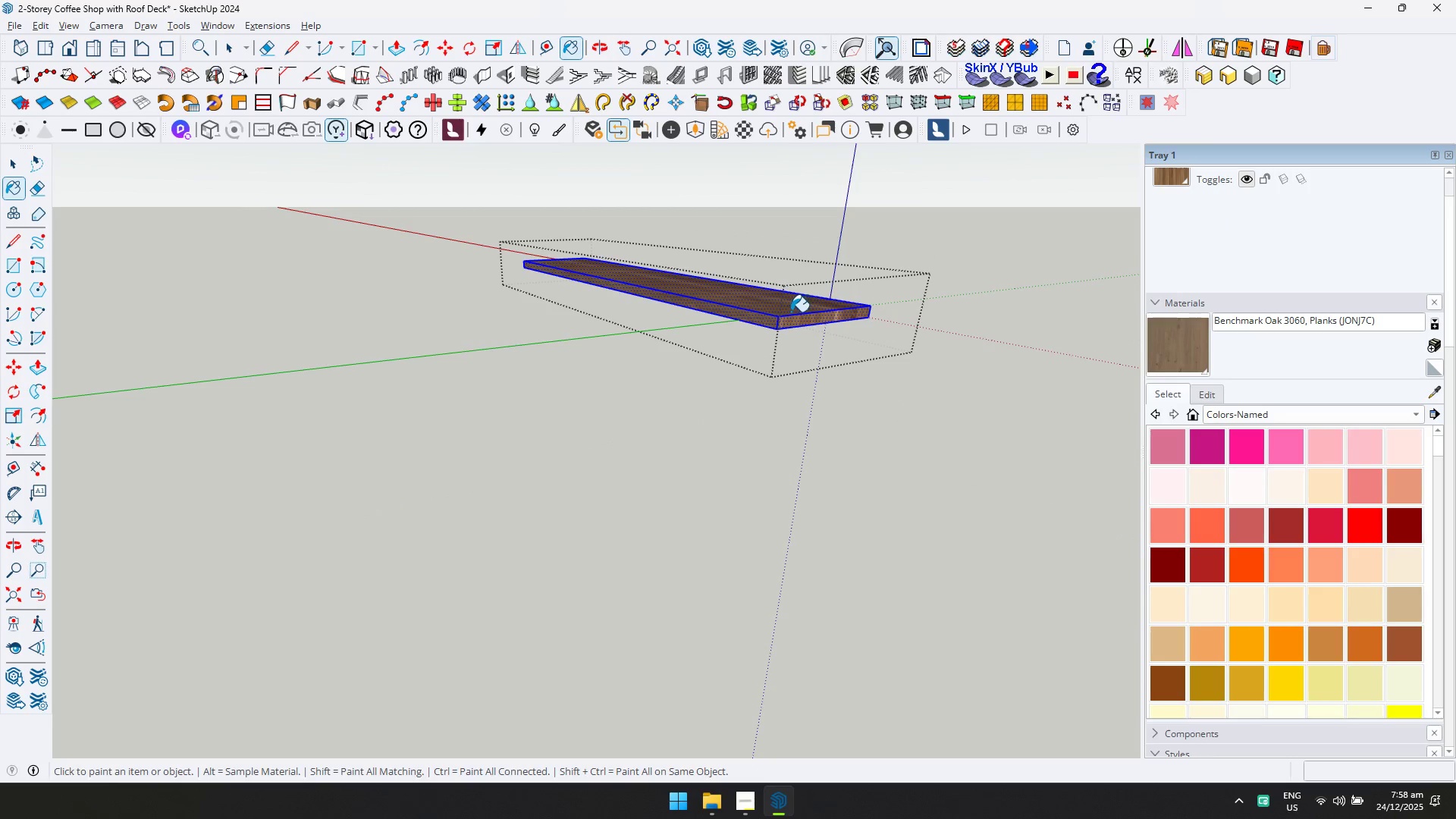 
key(Space)
 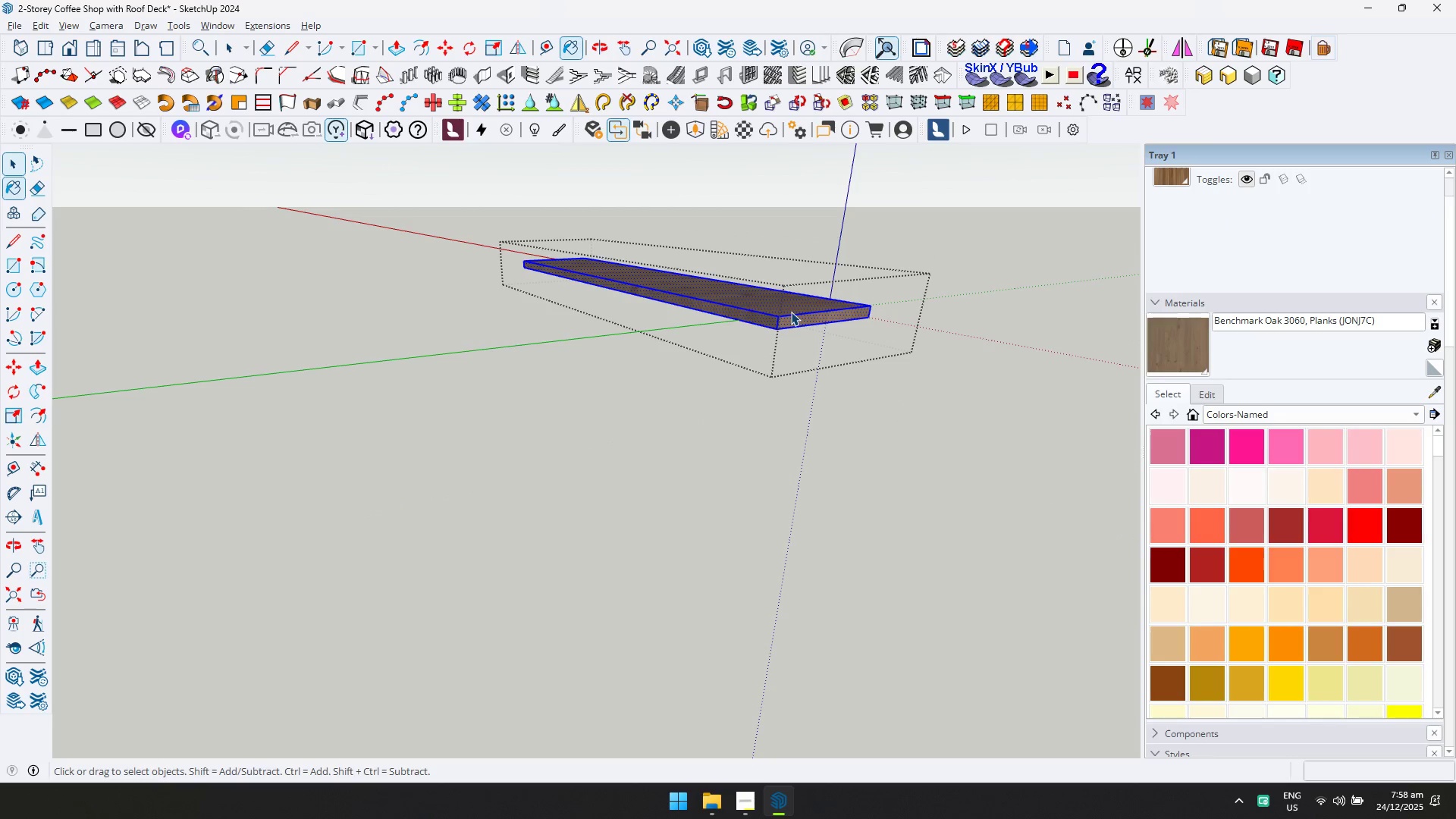 
key(Escape)
 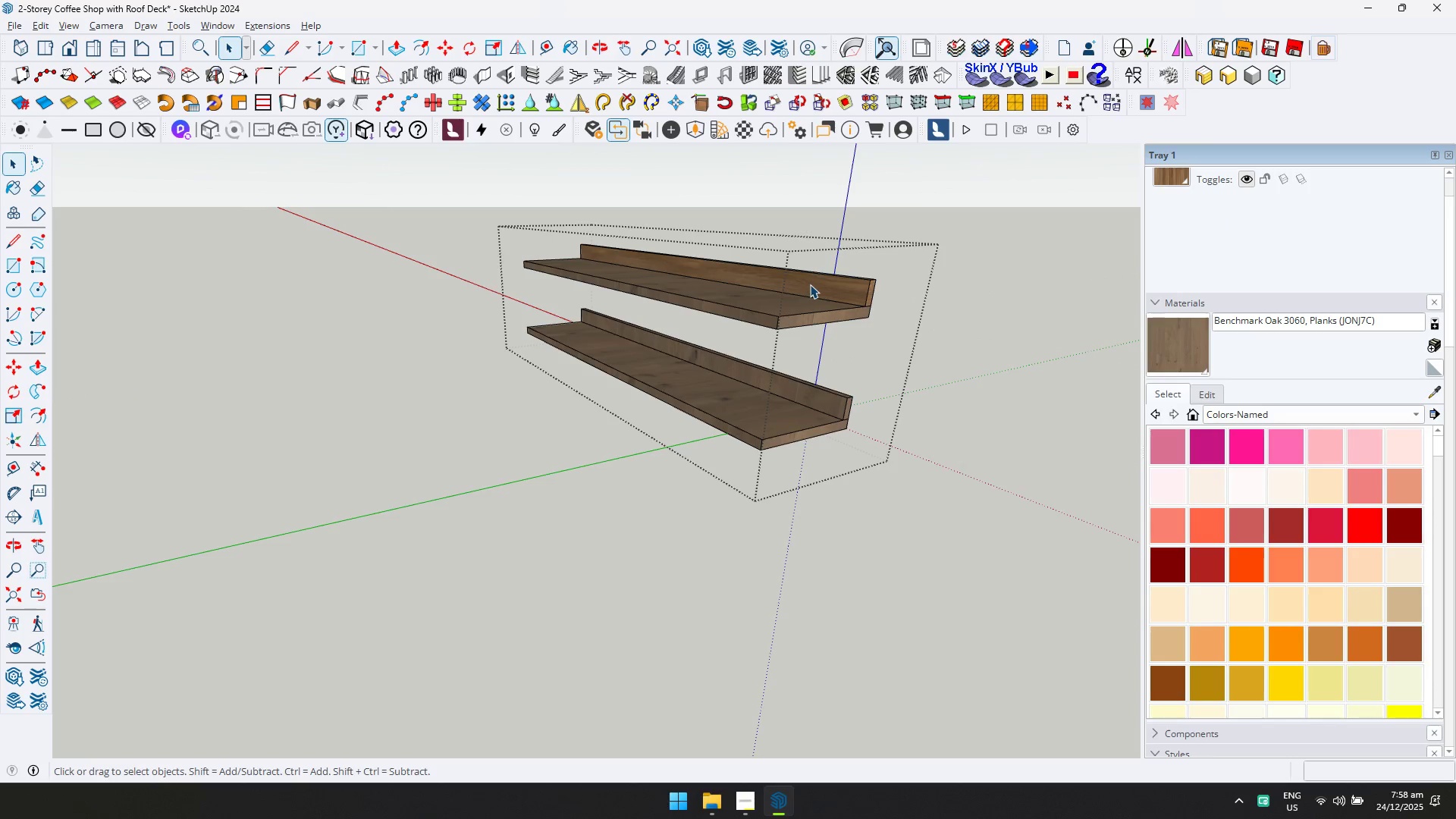 
double_click([810, 284])
 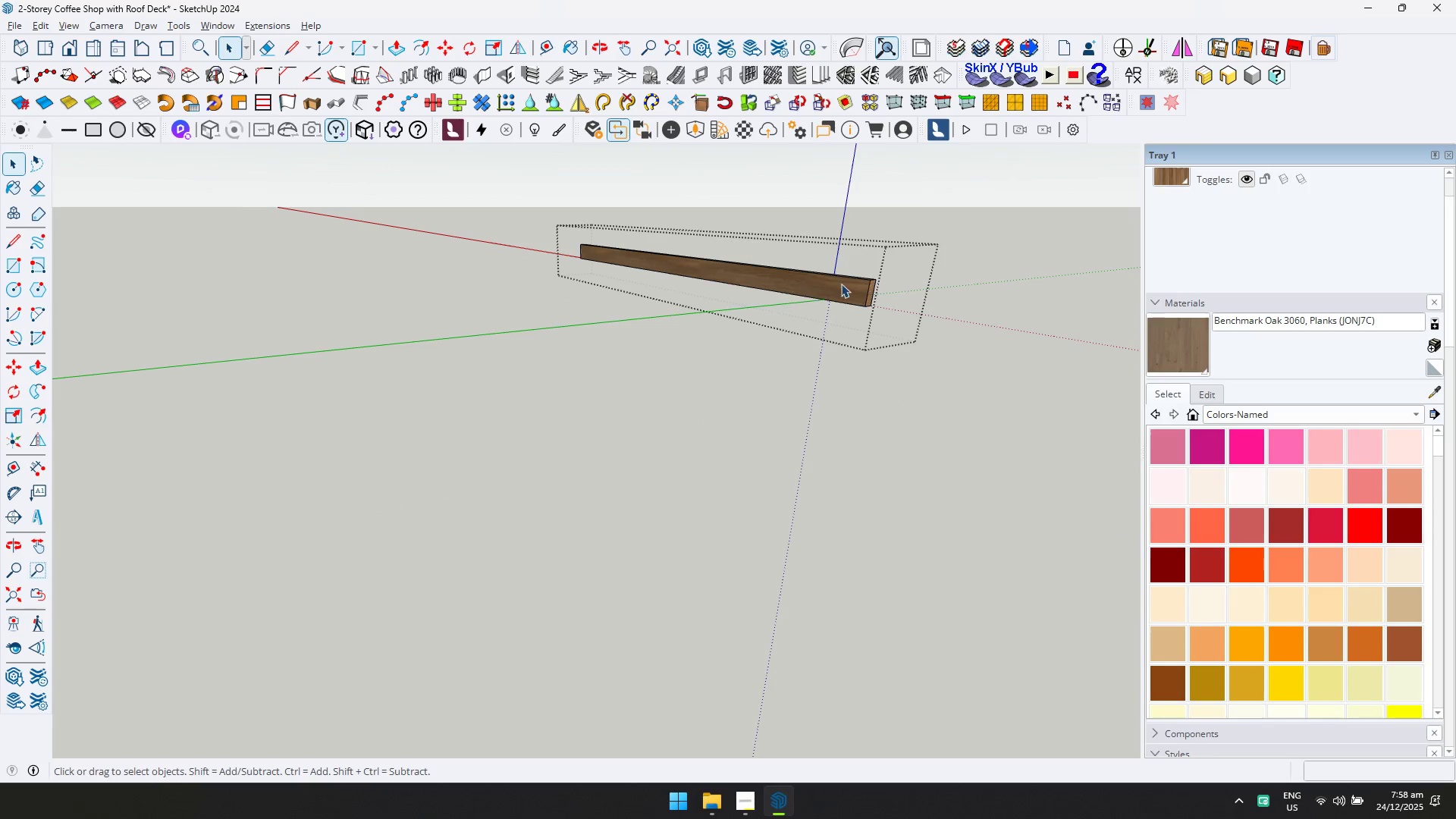 
key(Control+ControlLeft)
 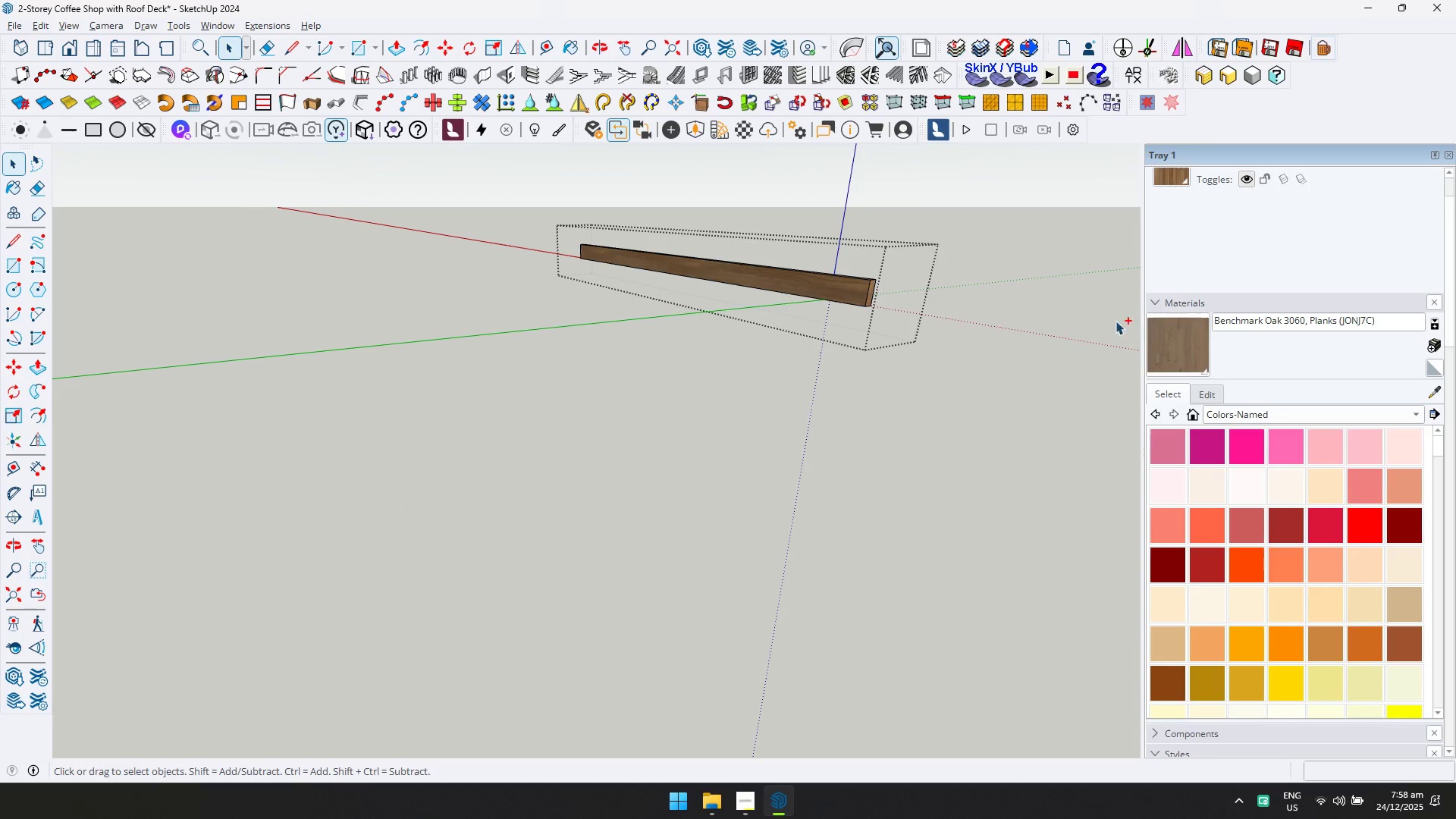 
key(Control+A)
 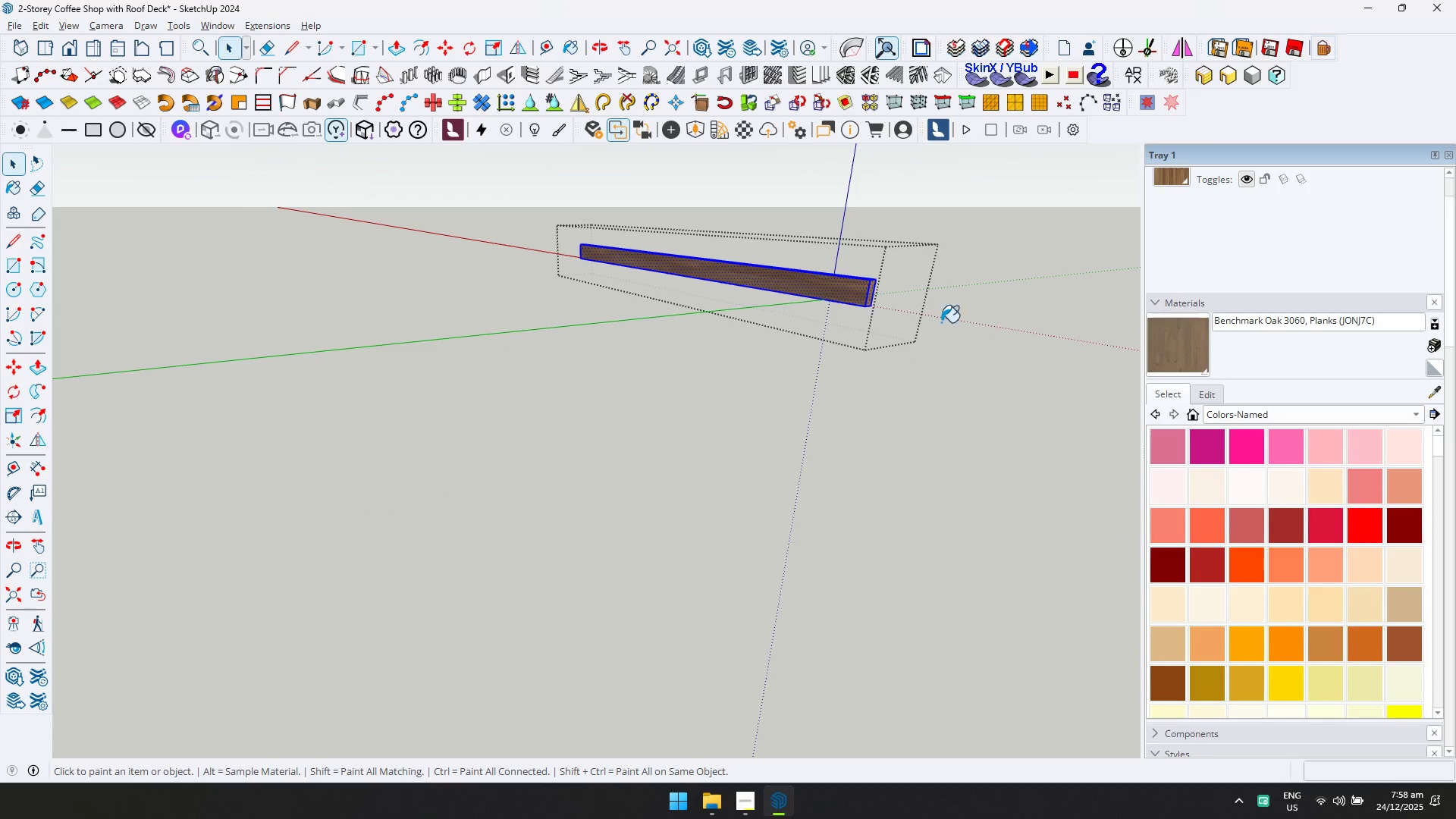 
double_click([841, 293])
 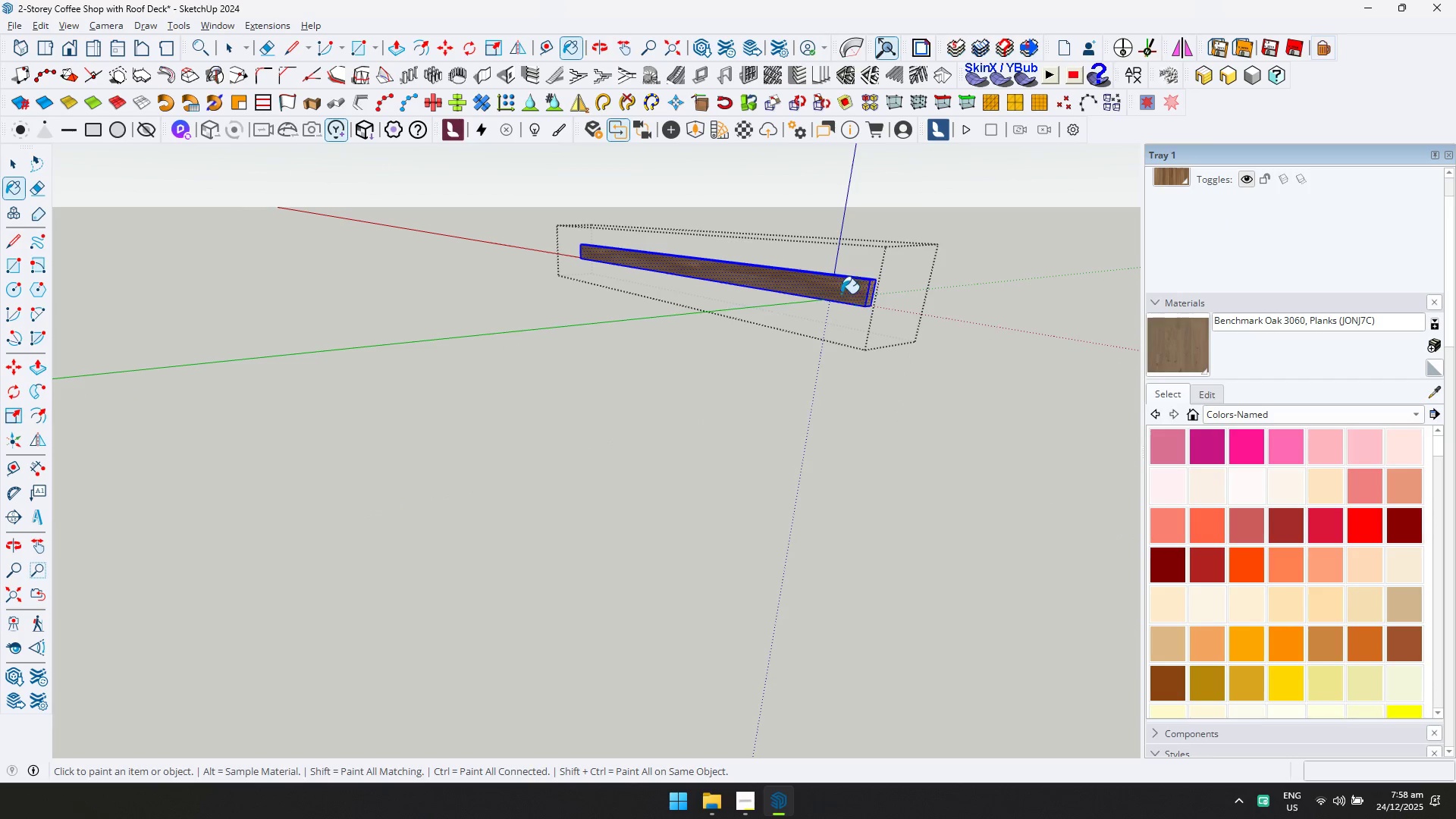 
key(Space)
 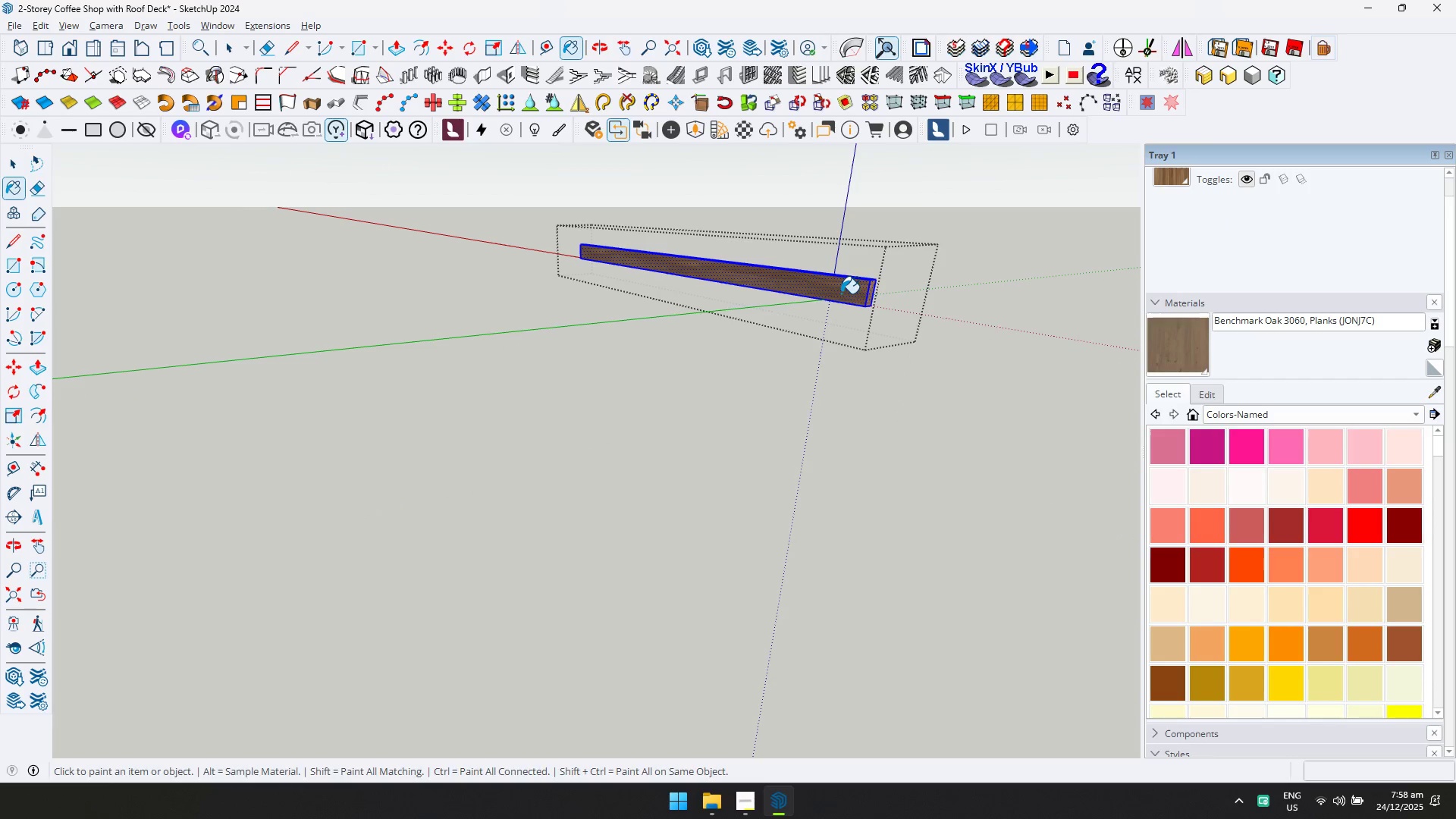 
key(Escape)
 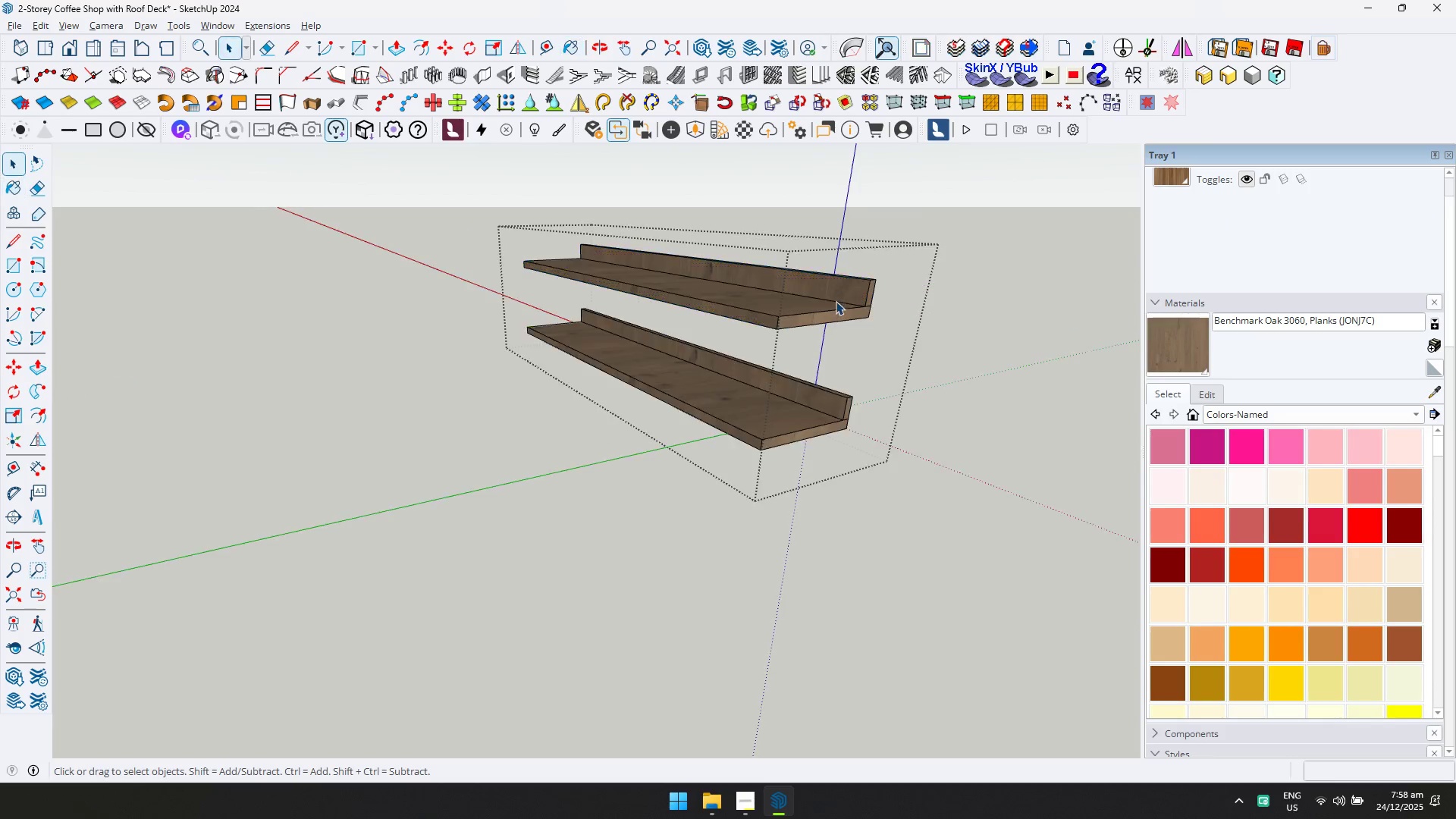 
key(Escape)
 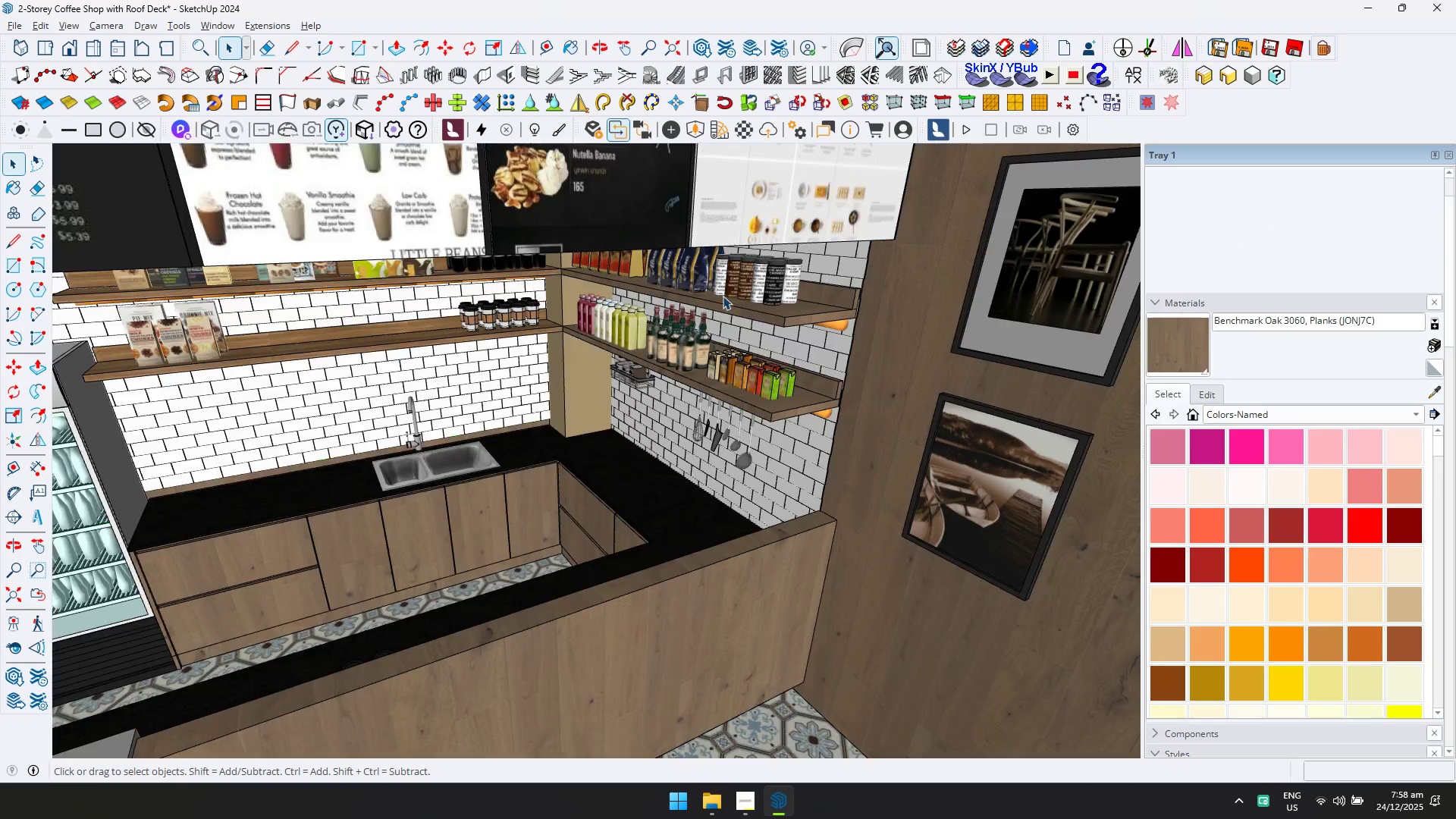 
scroll: coordinate [795, 322], scroll_direction: down, amount: 6.0
 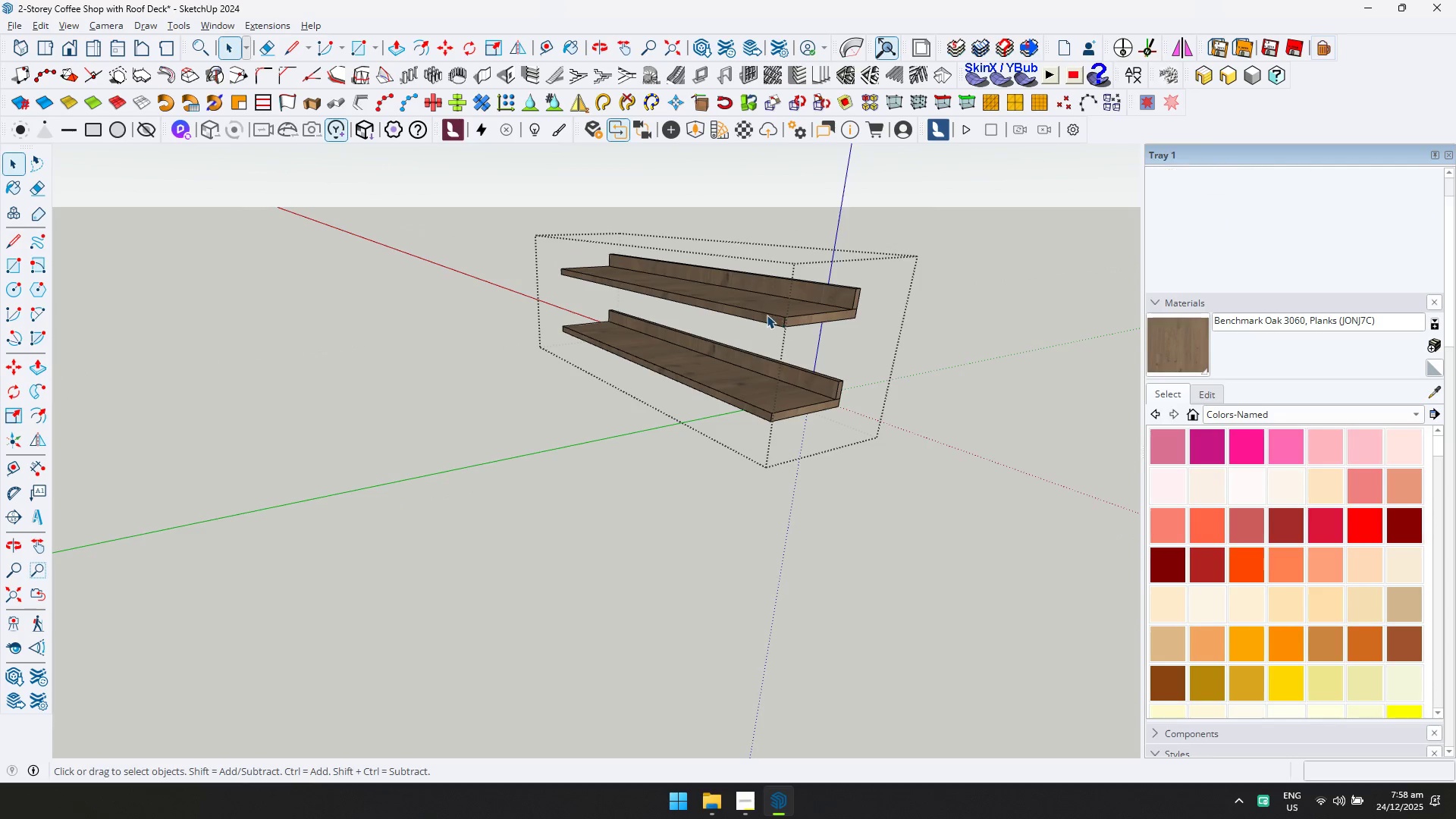 
hold_key(key=ShiftLeft, duration=0.67)
 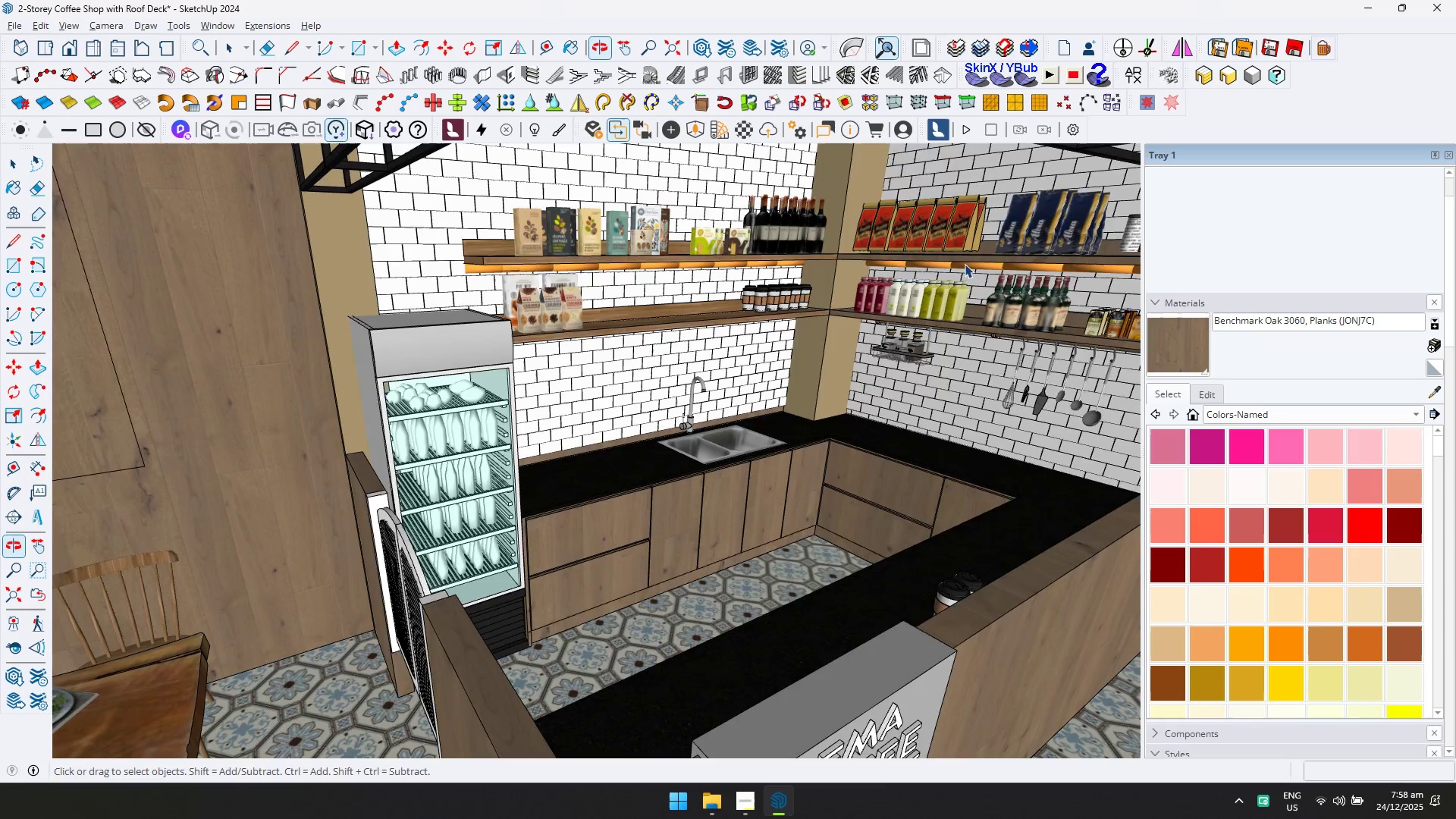 
scroll: coordinate [666, 278], scroll_direction: up, amount: 5.0
 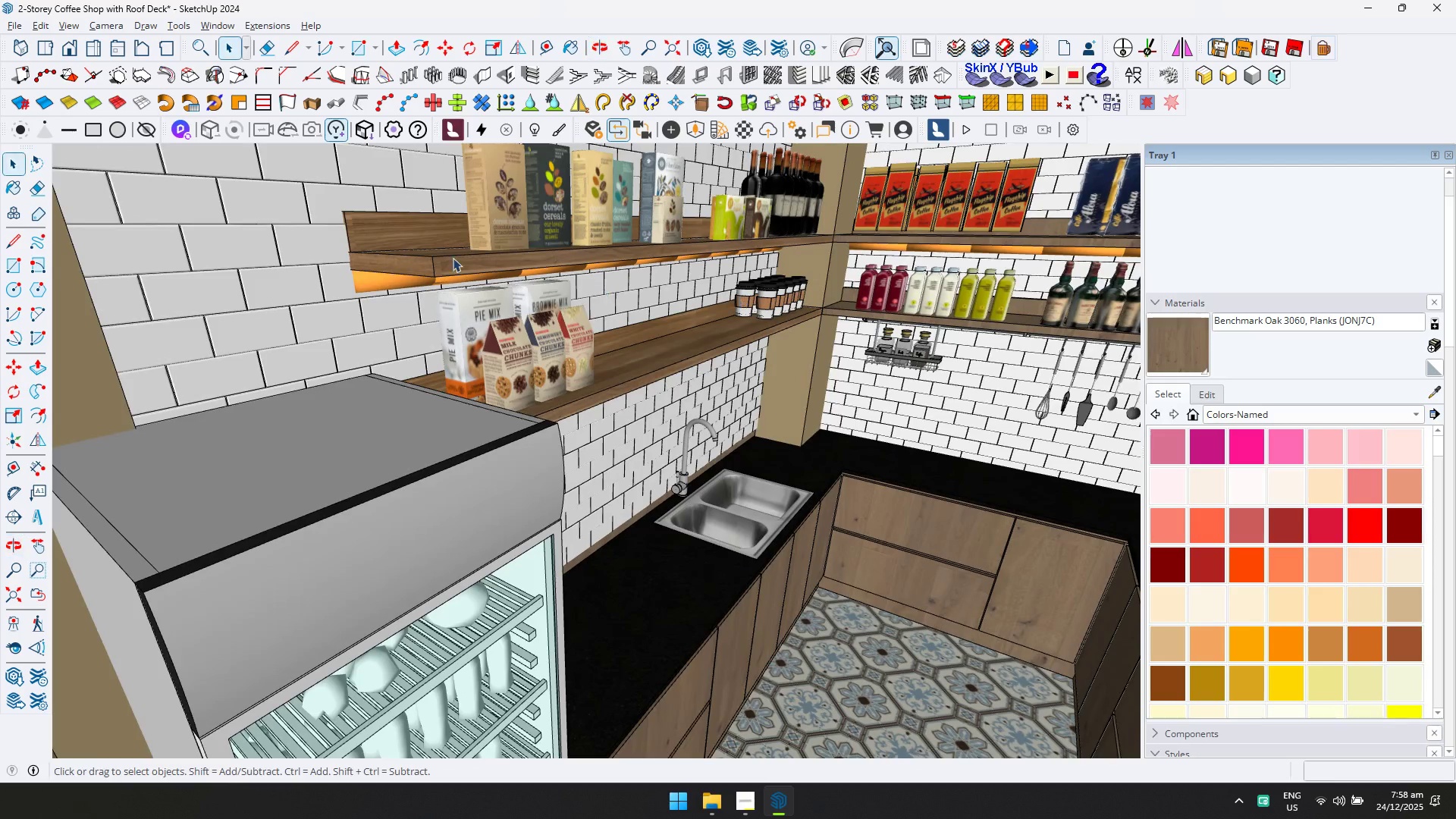 
double_click([435, 260])
 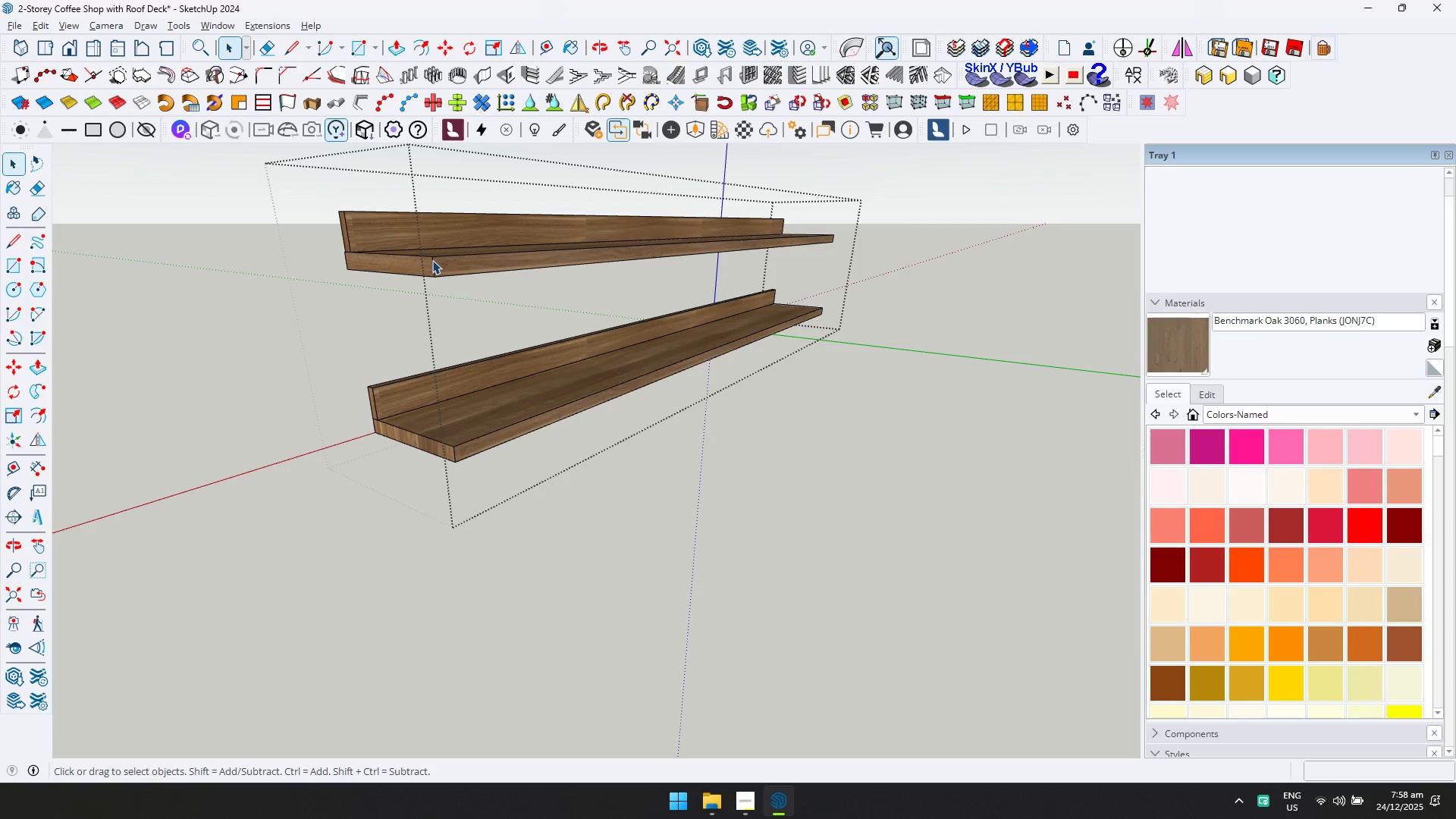 
double_click([432, 260])
 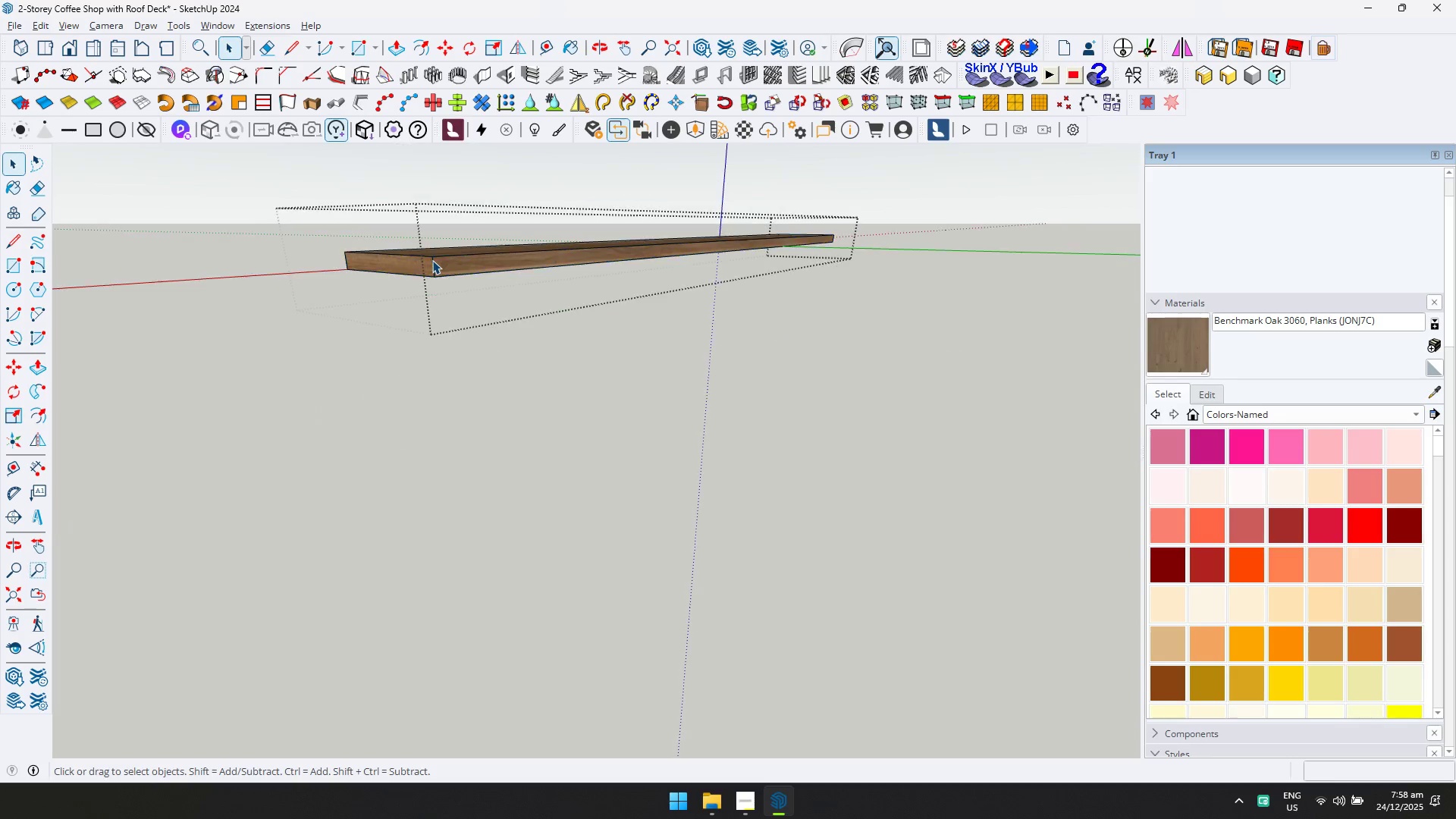 
key(Control+ControlLeft)
 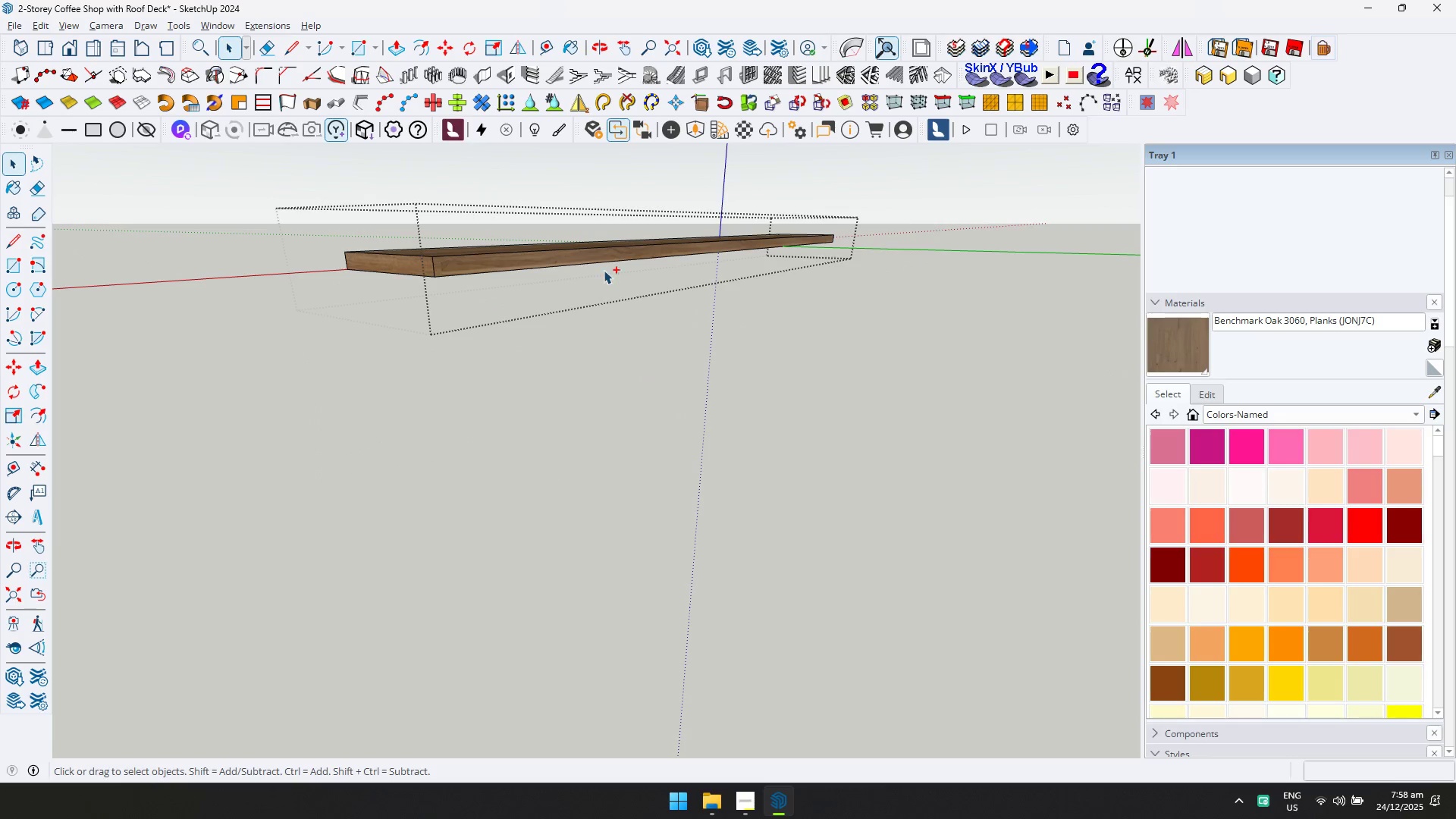 
key(Control+A)
 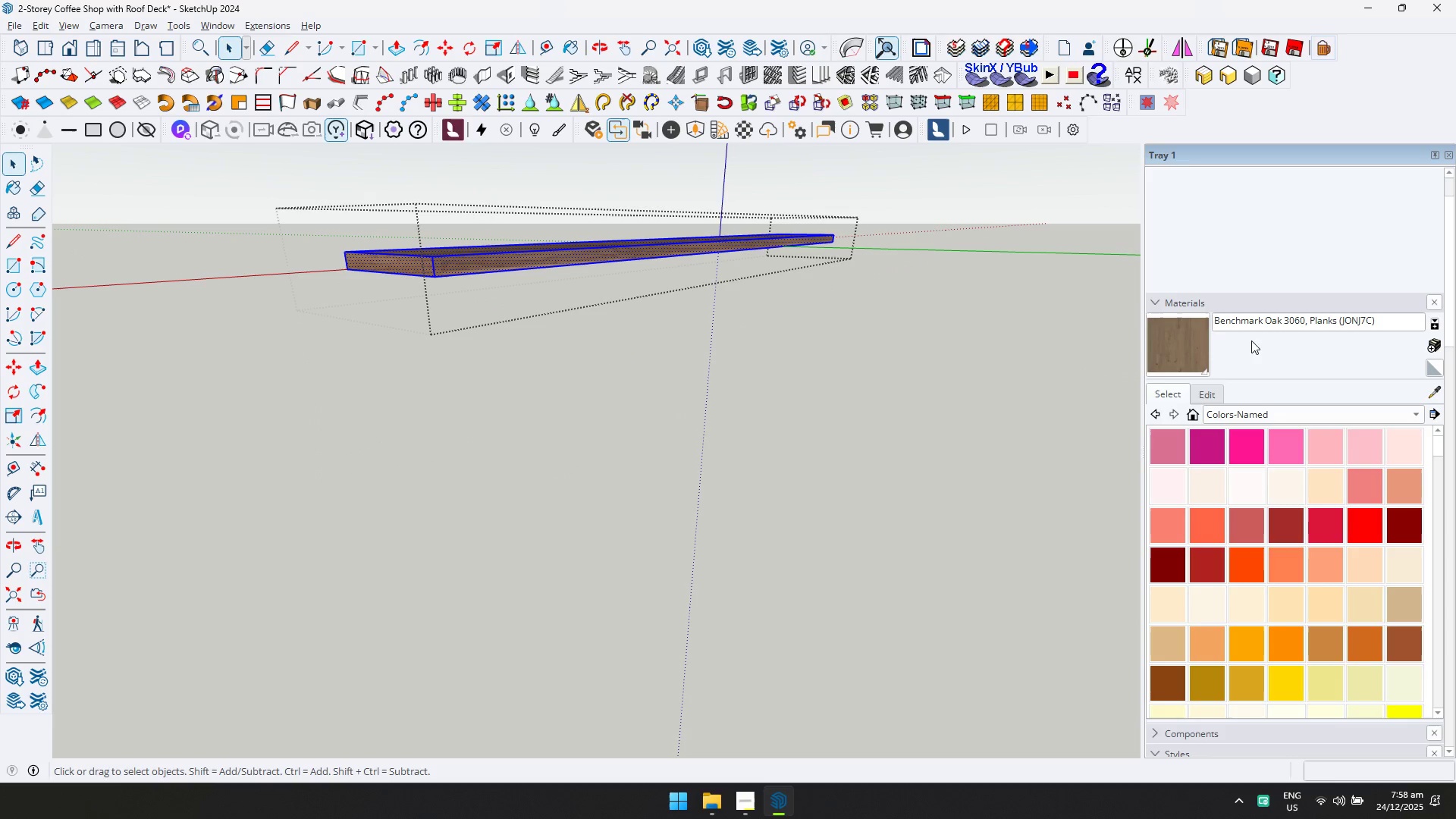 
left_click([1197, 339])
 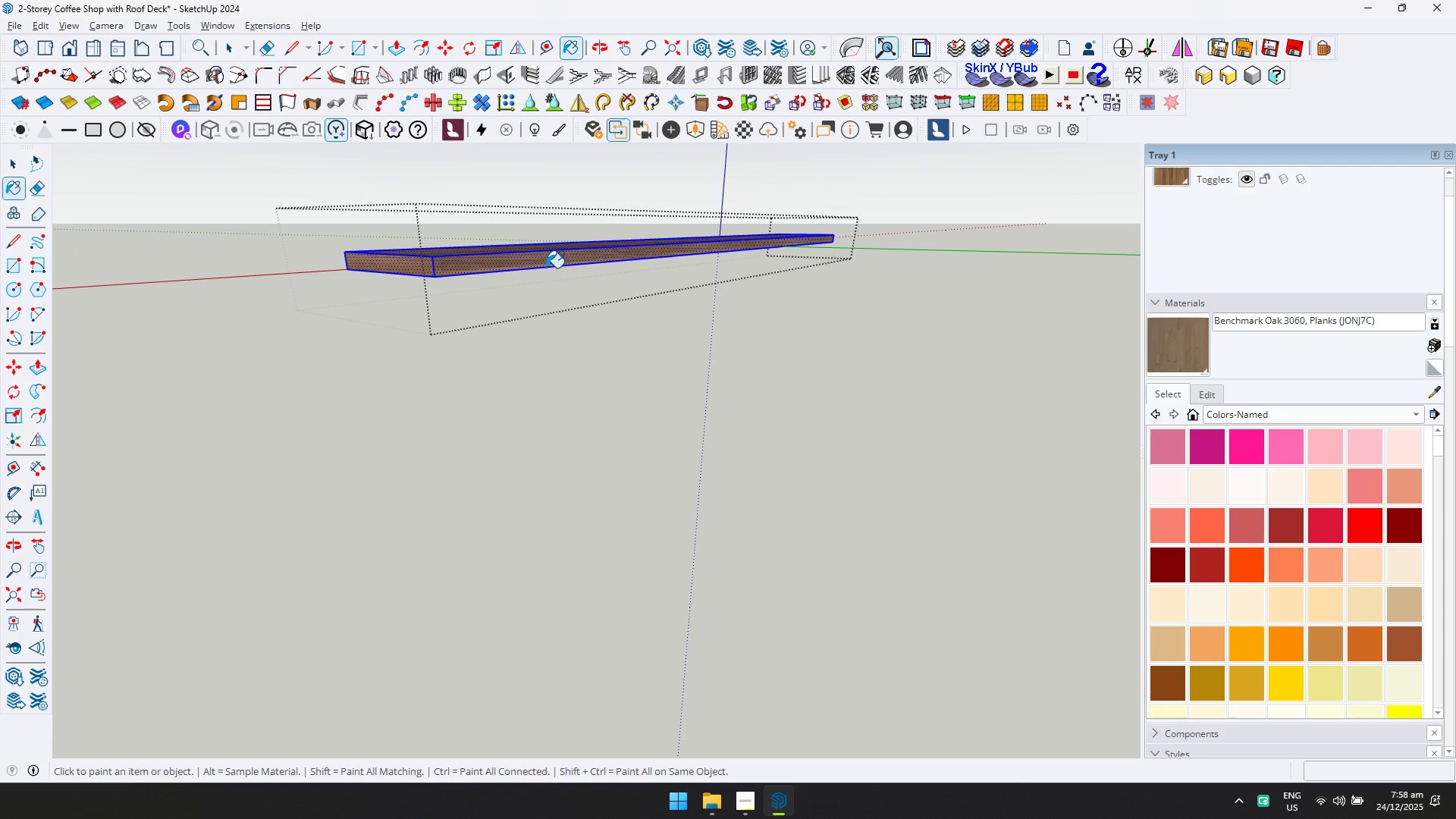 
left_click([527, 264])
 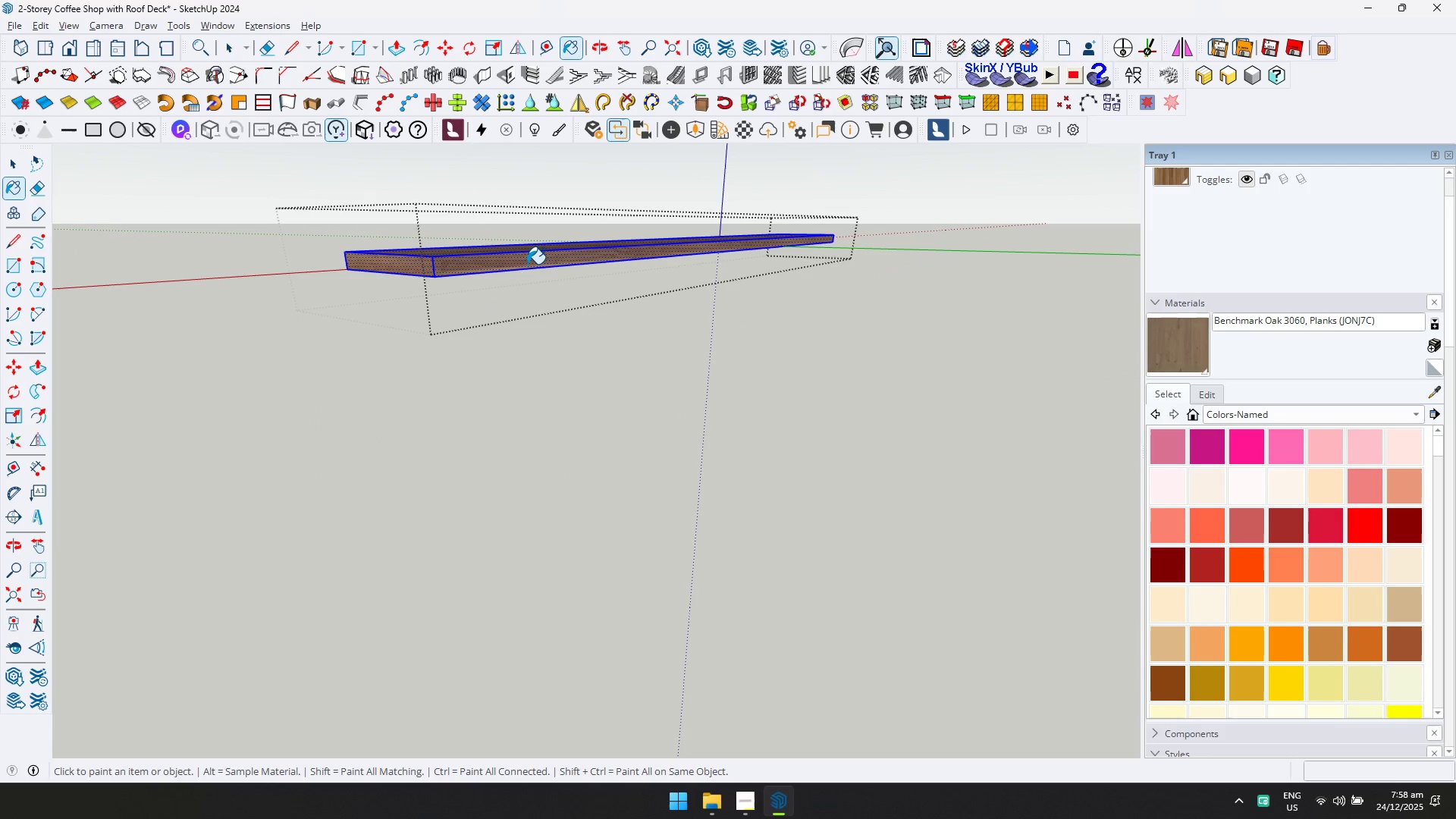 
key(Space)
 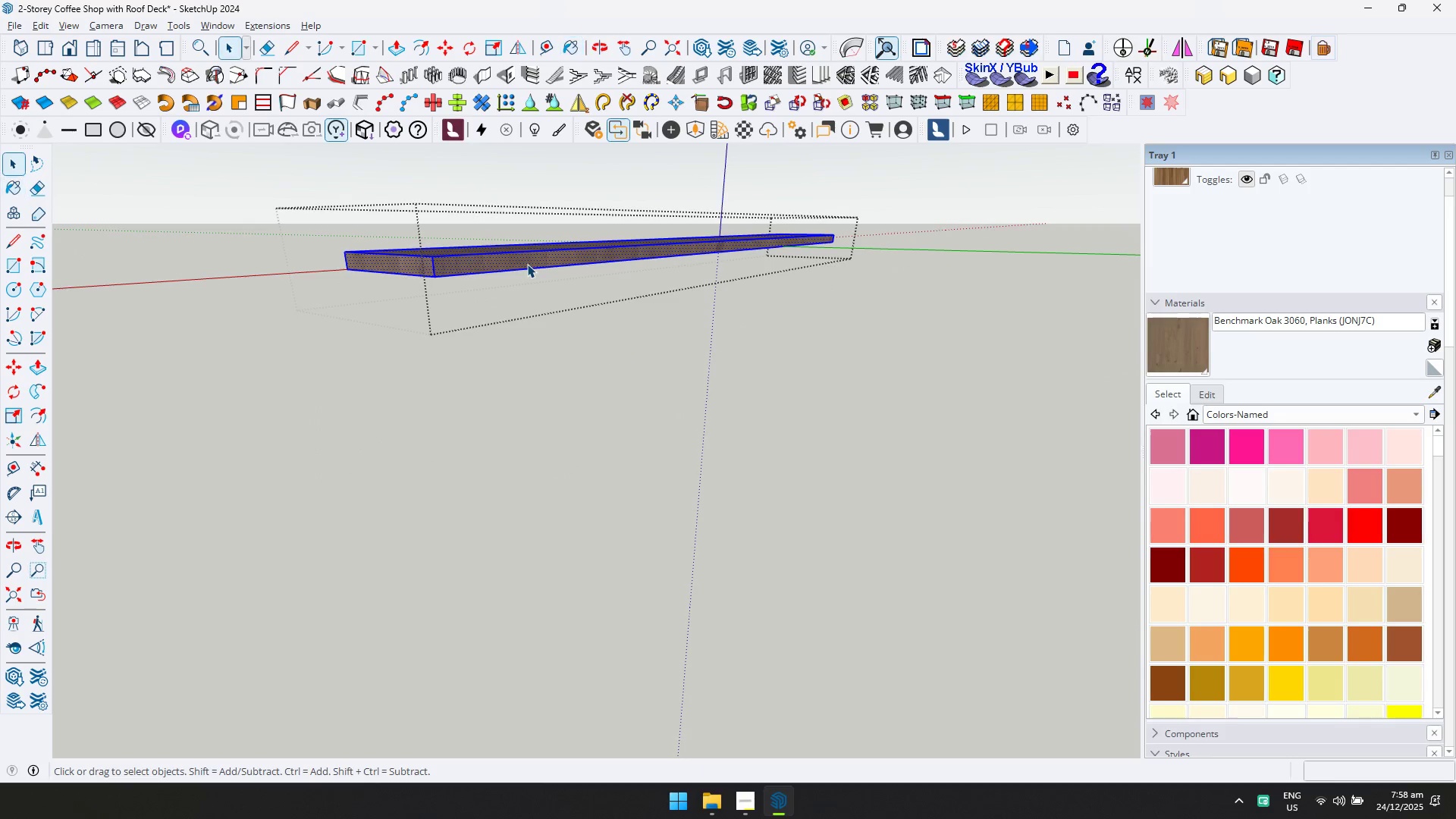 
key(Escape)
 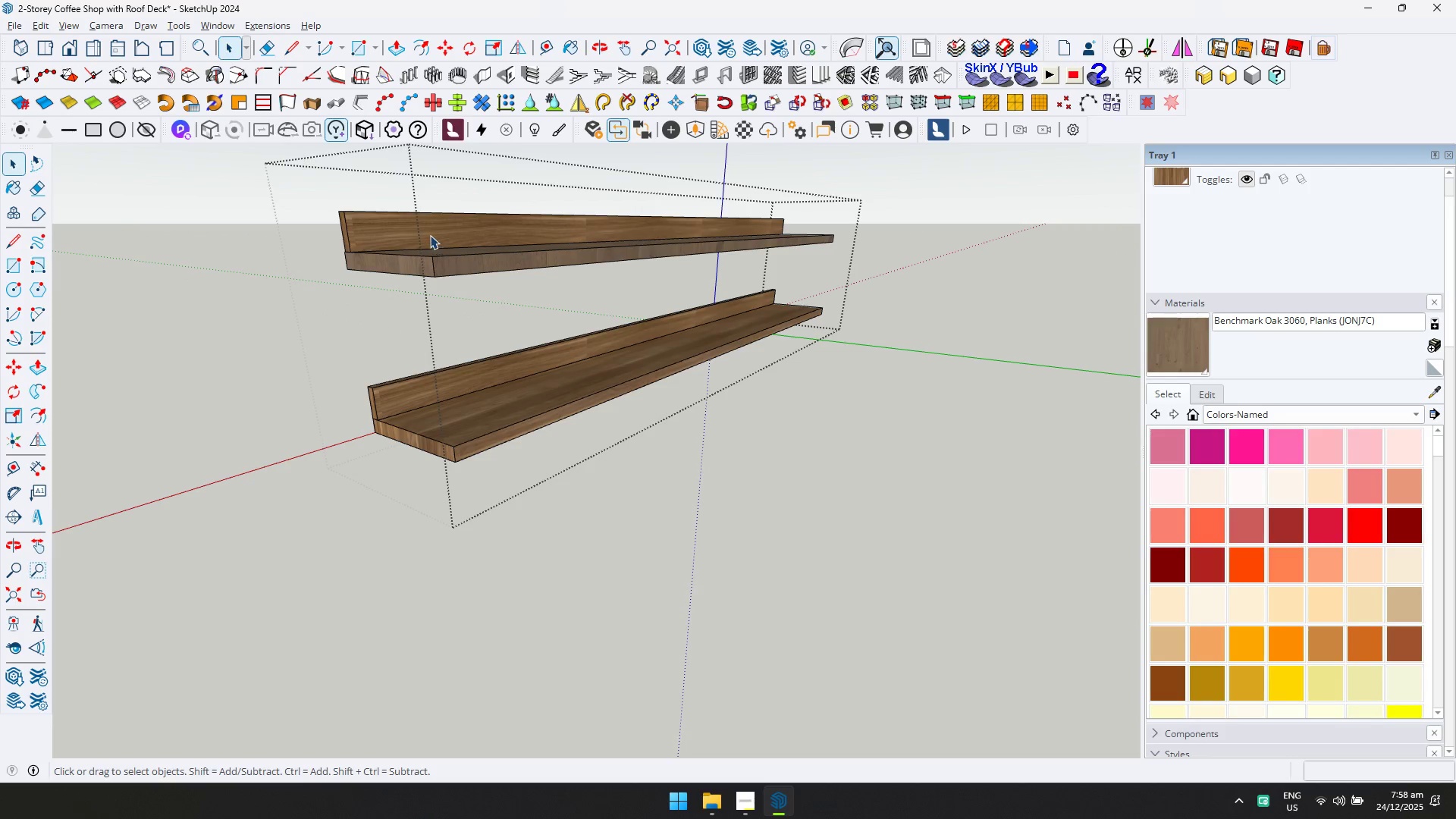 
double_click([430, 235])
 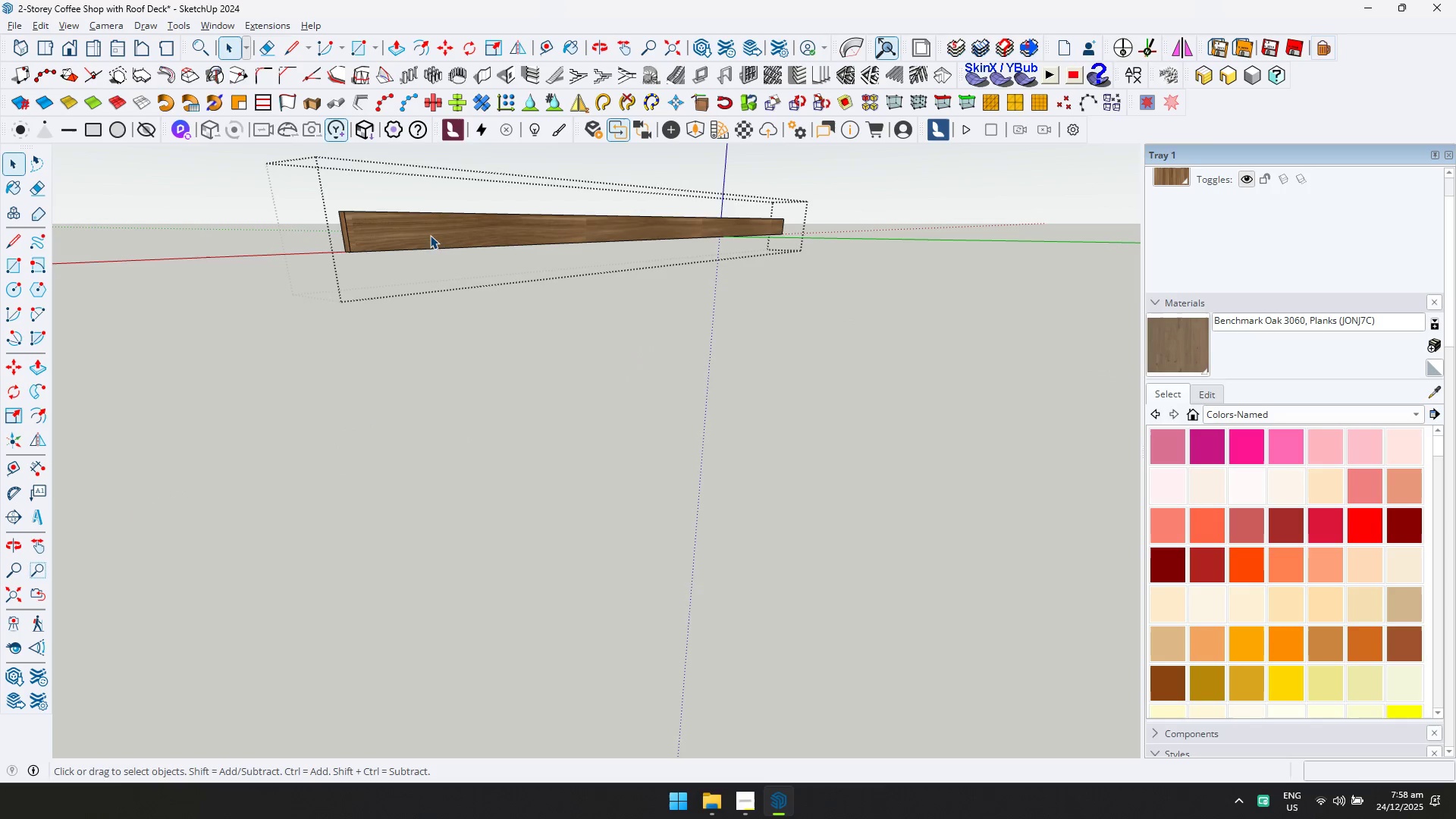 
key(Control+ControlLeft)
 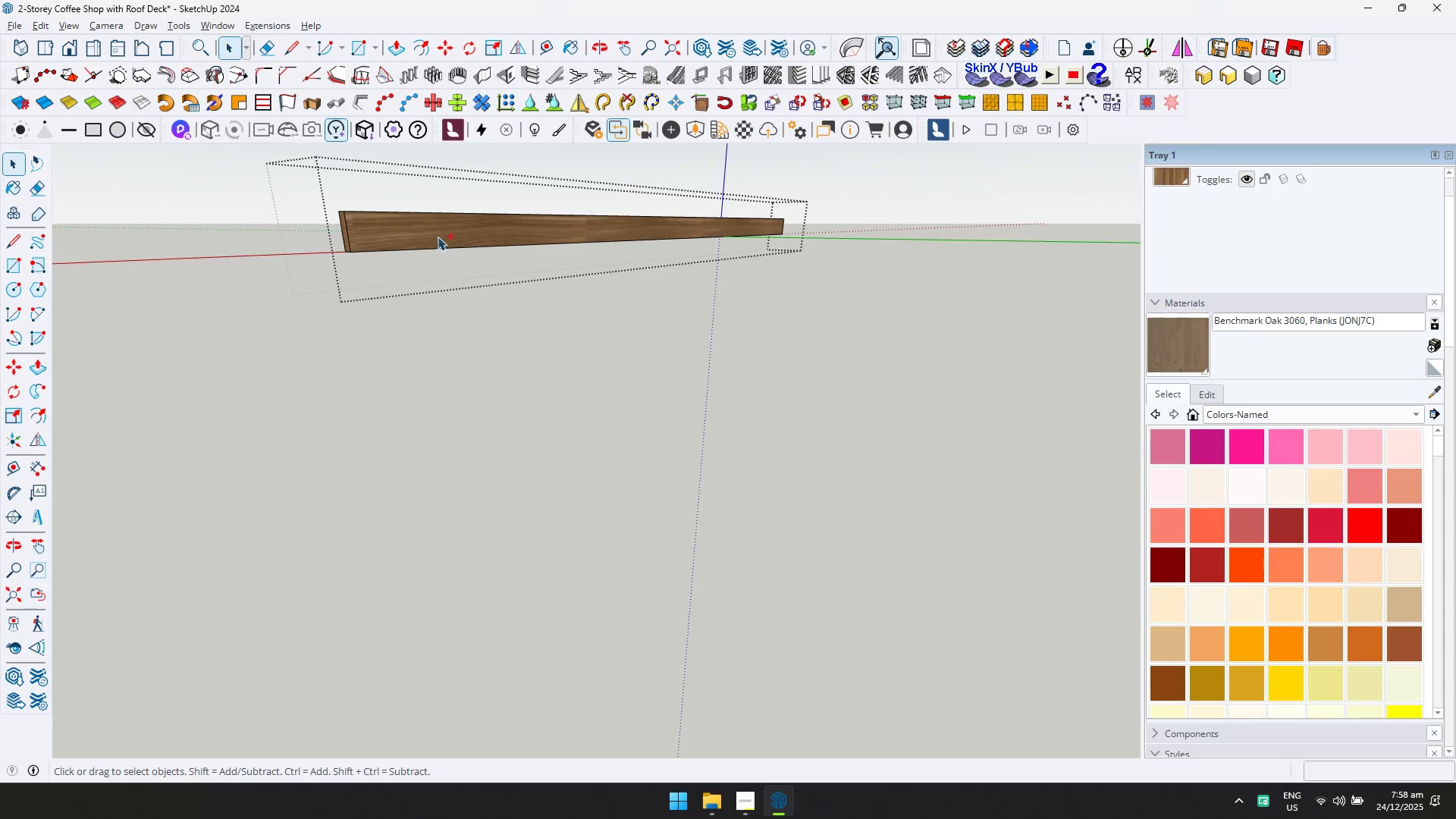 
key(Control+A)
 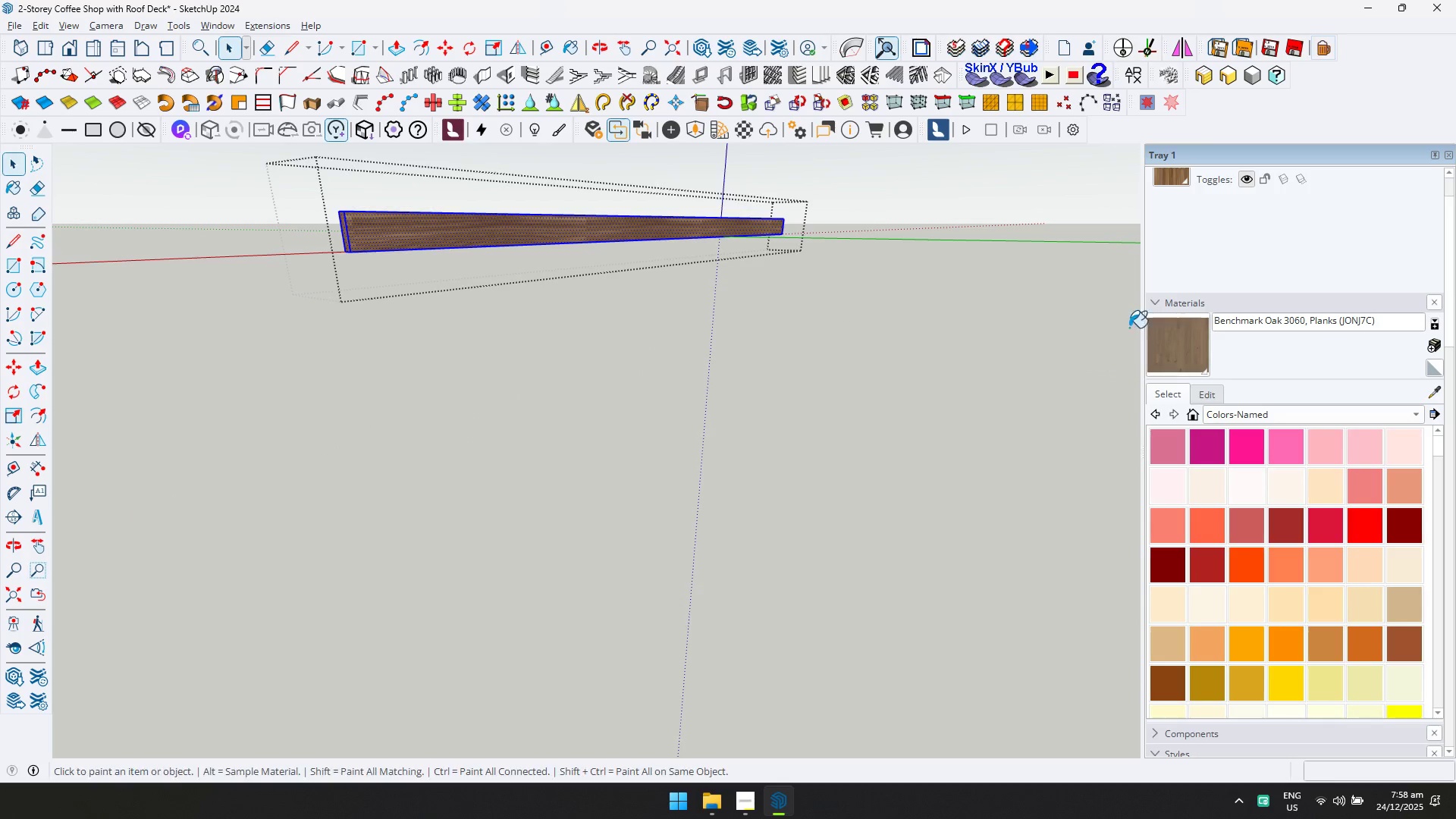 
double_click([544, 239])
 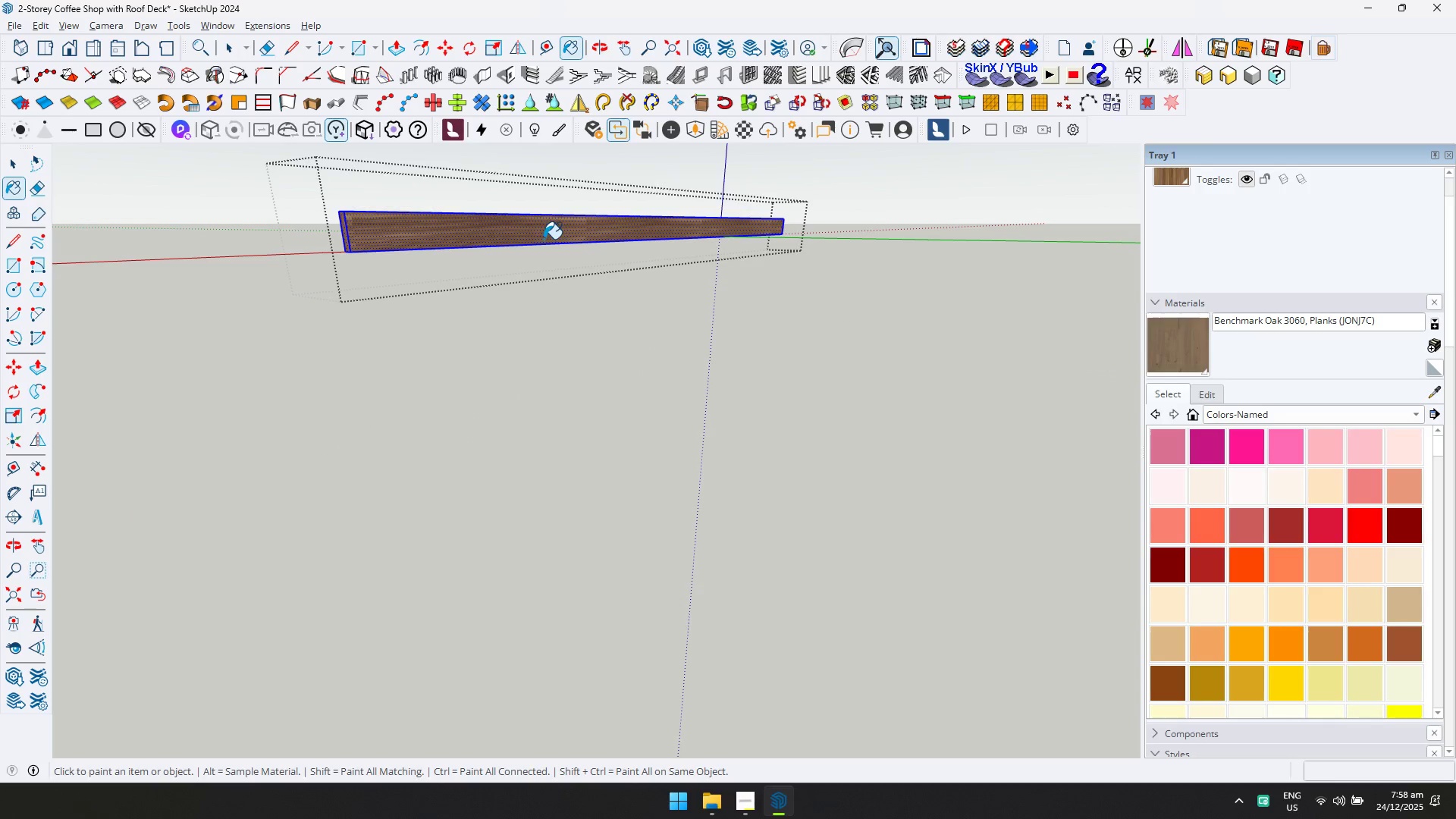 
key(Space)
 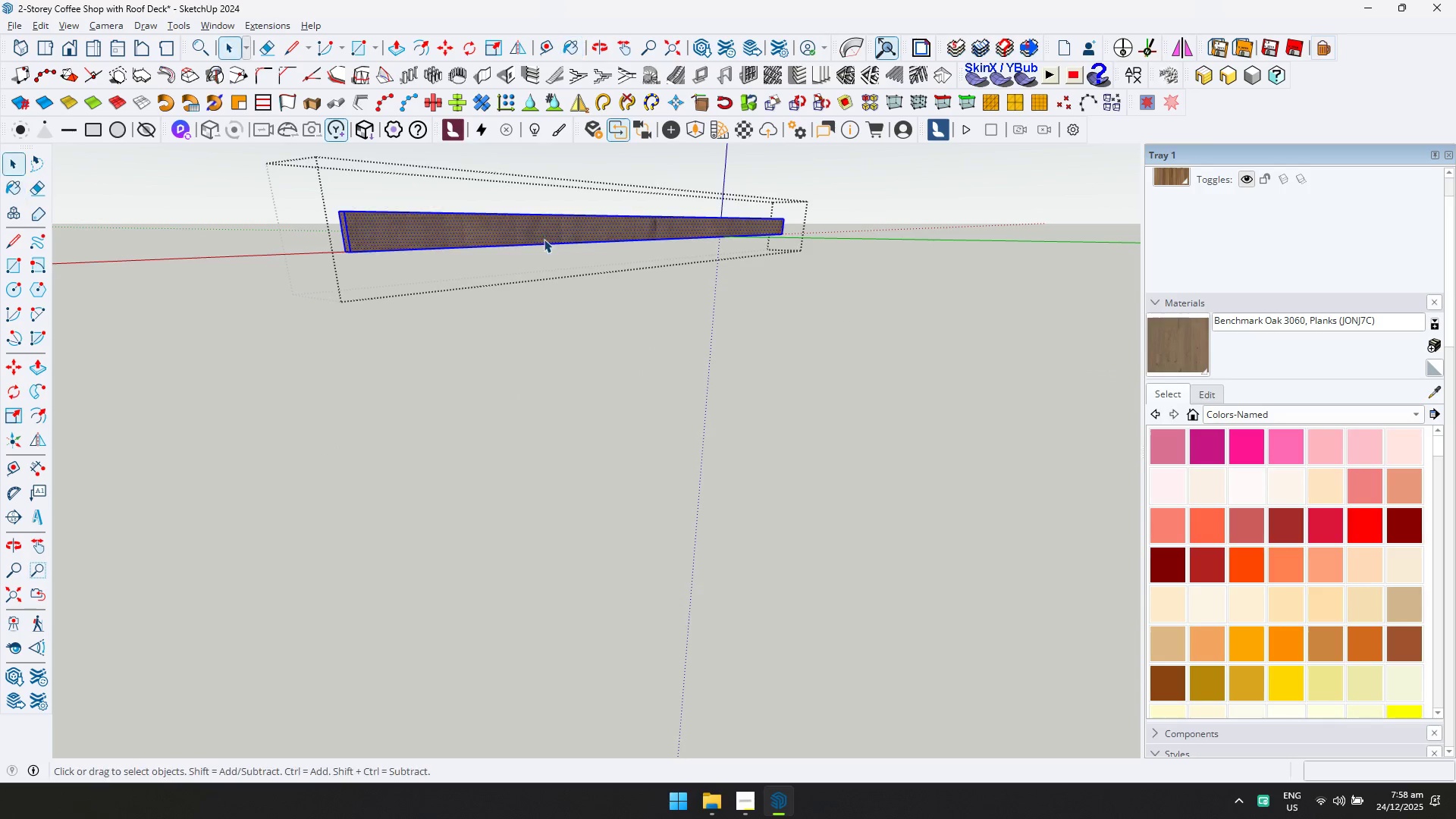 
key(Escape)
 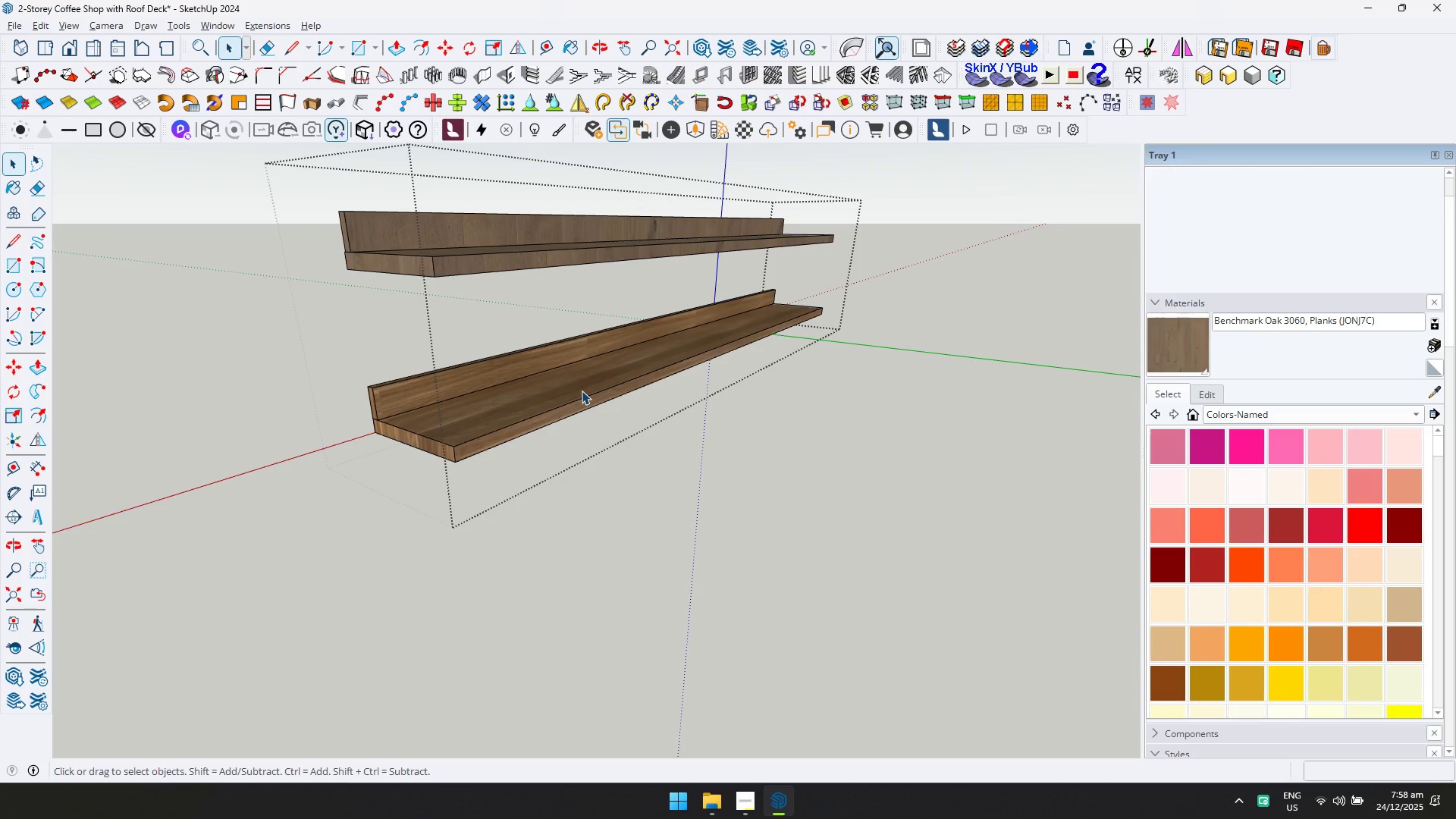 
double_click([582, 391])
 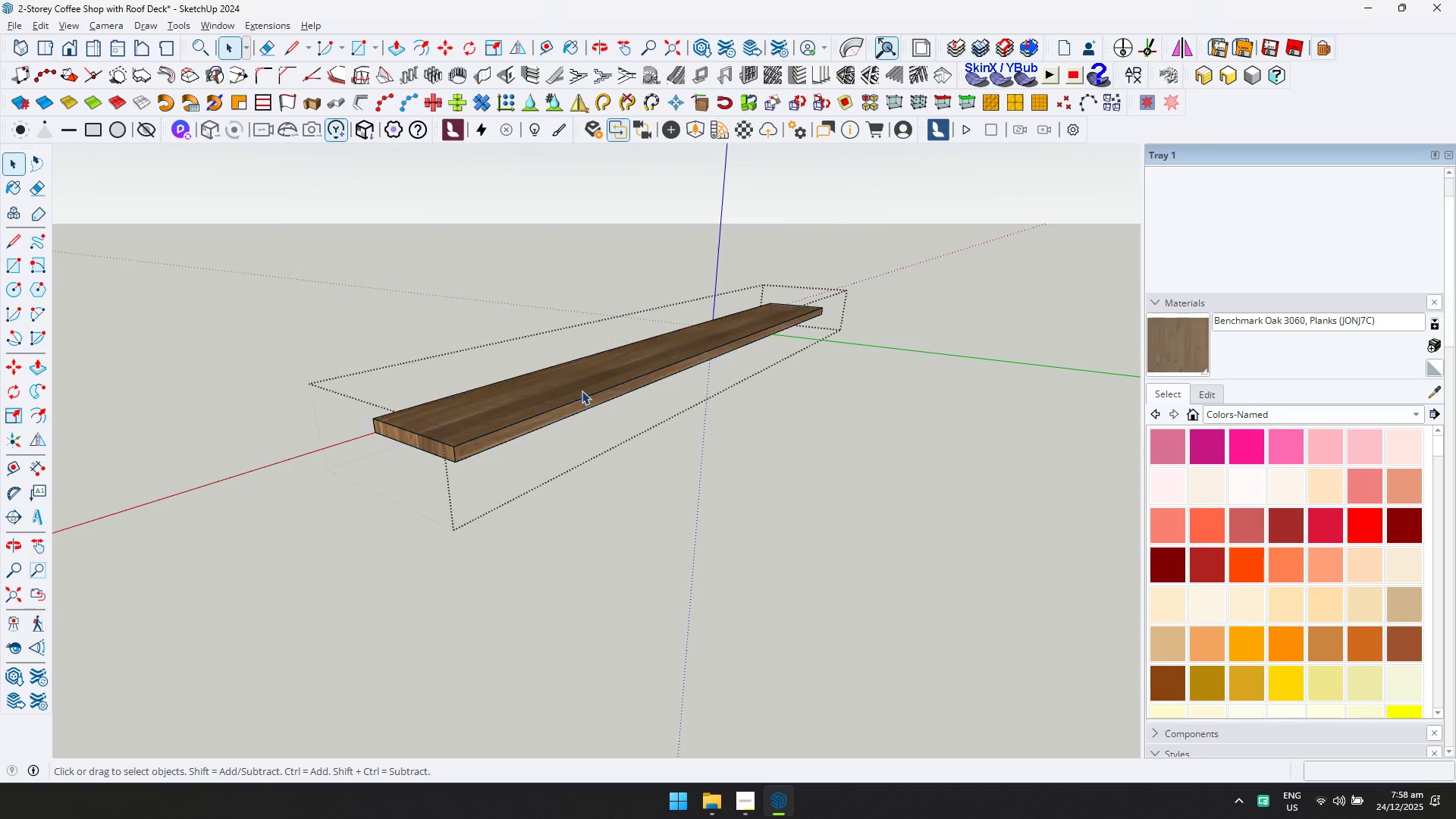 
key(Control+ControlLeft)
 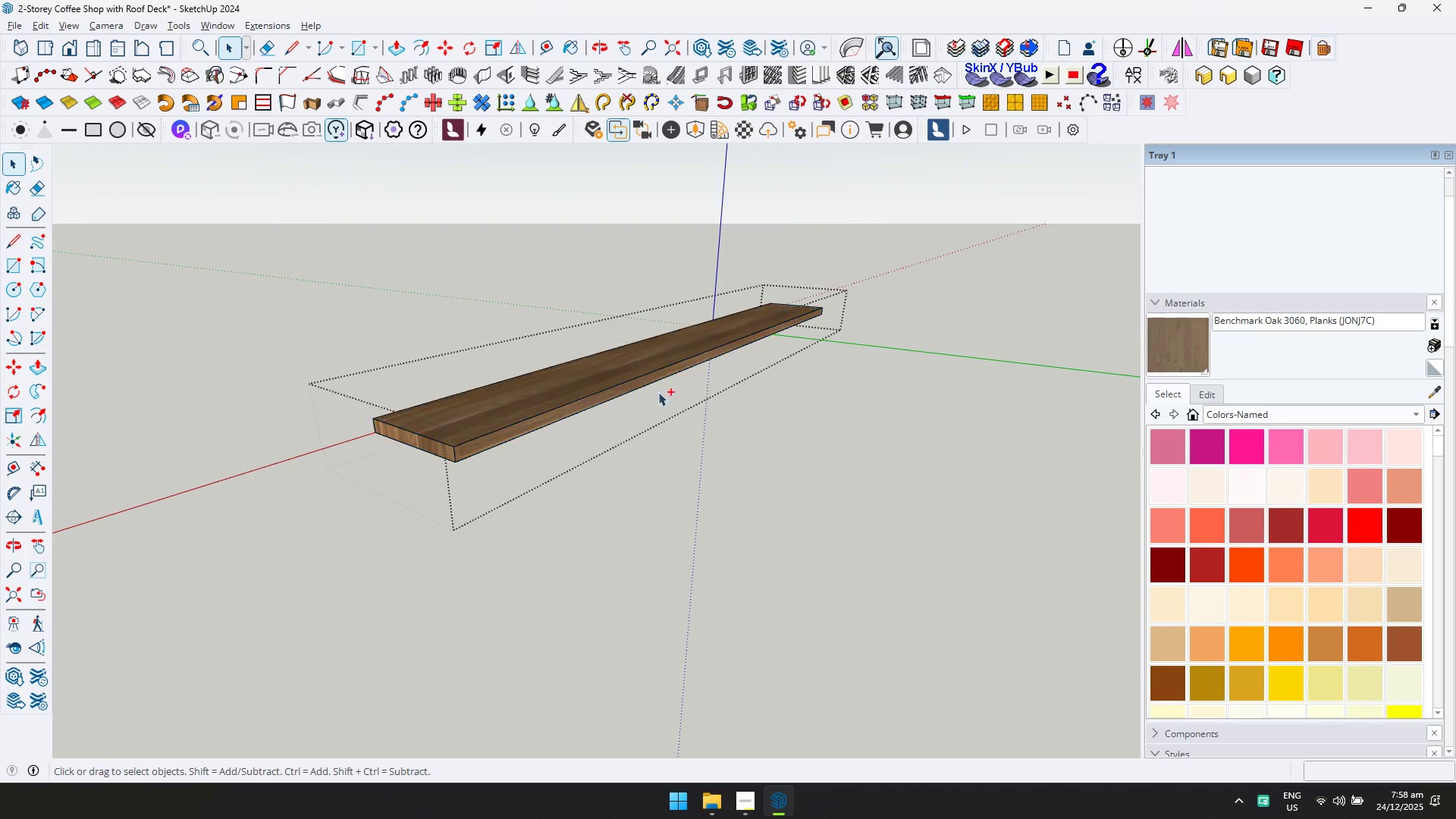 
key(Control+A)
 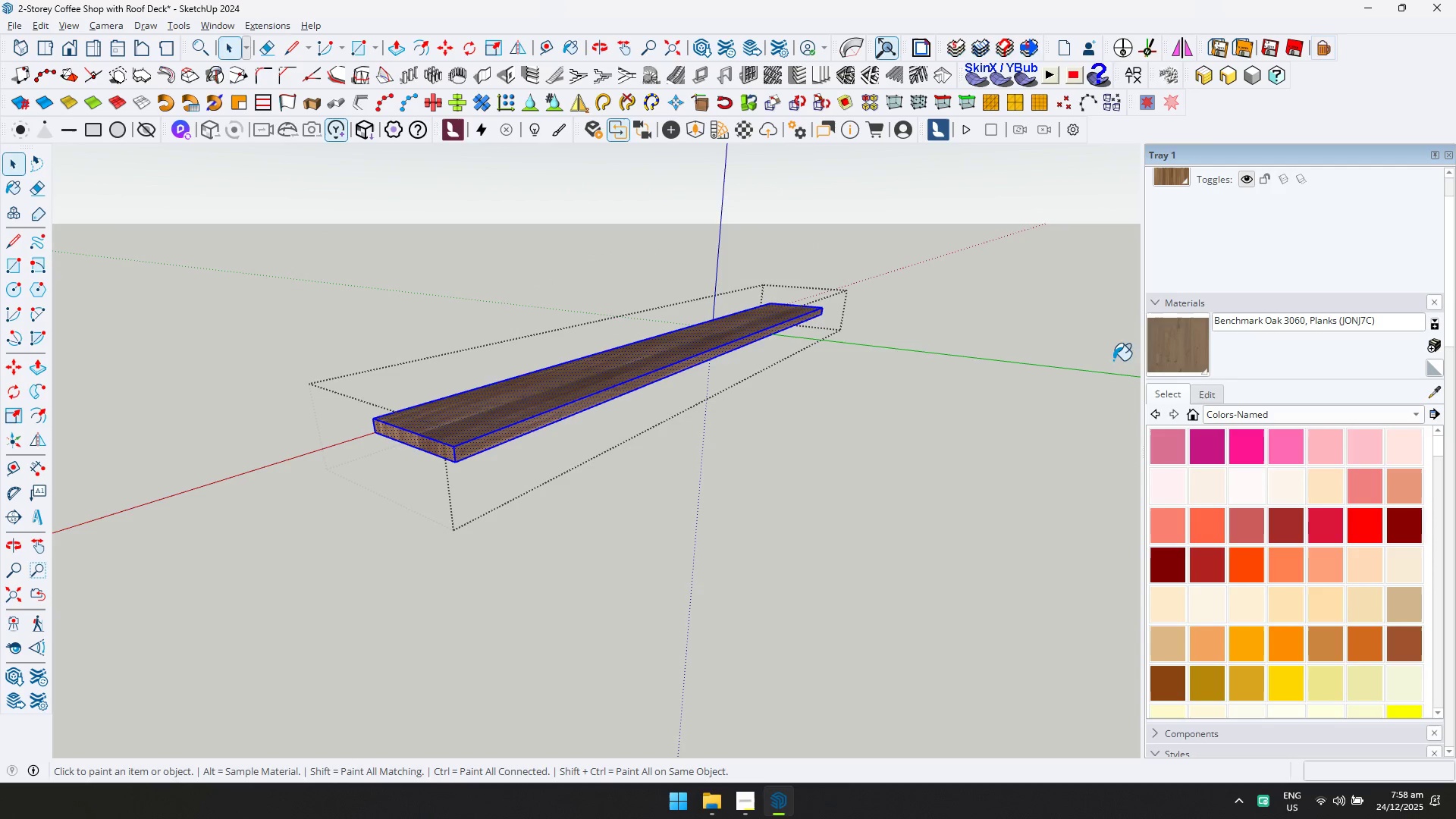 
double_click([629, 363])
 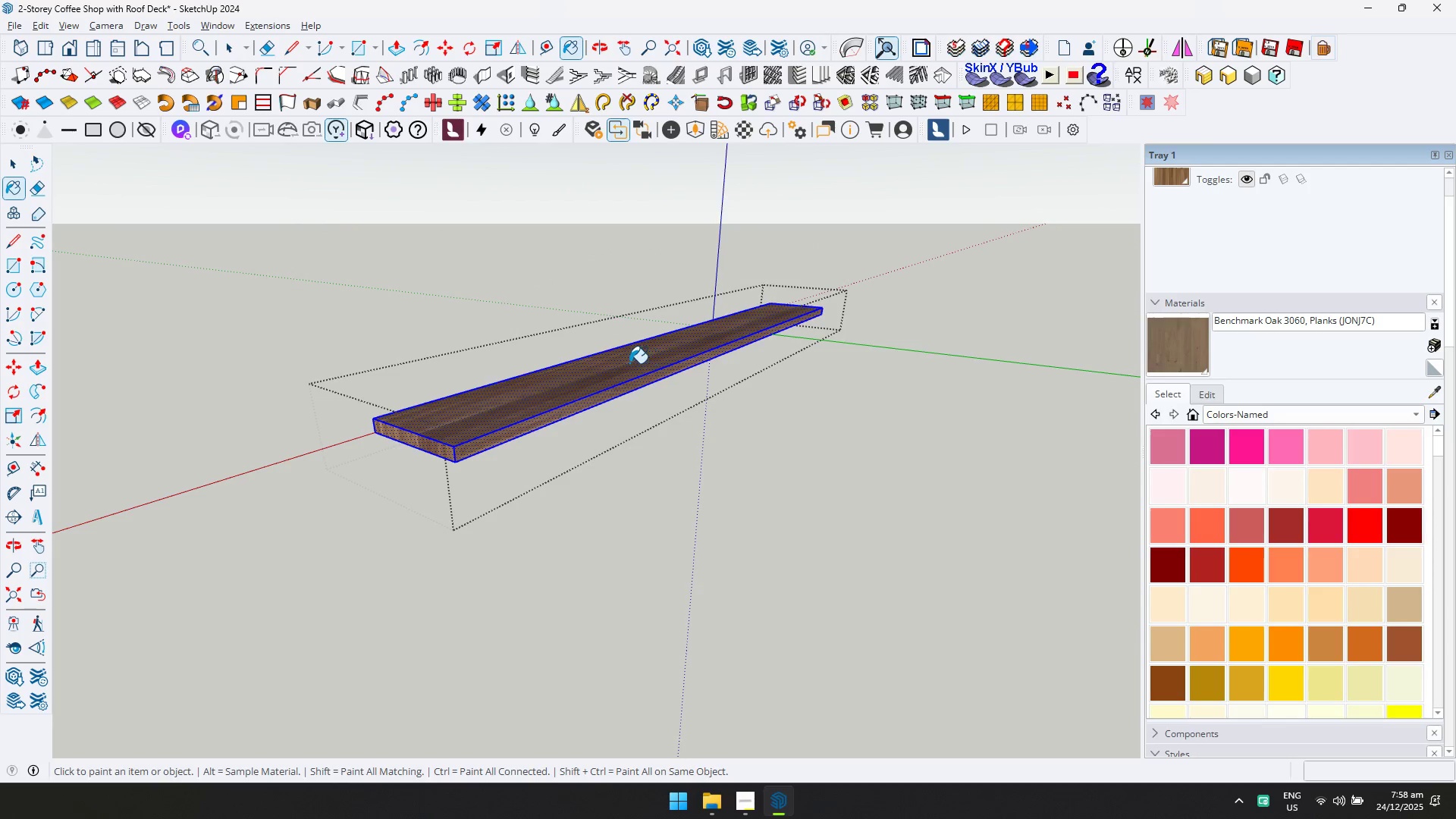 
key(Space)
 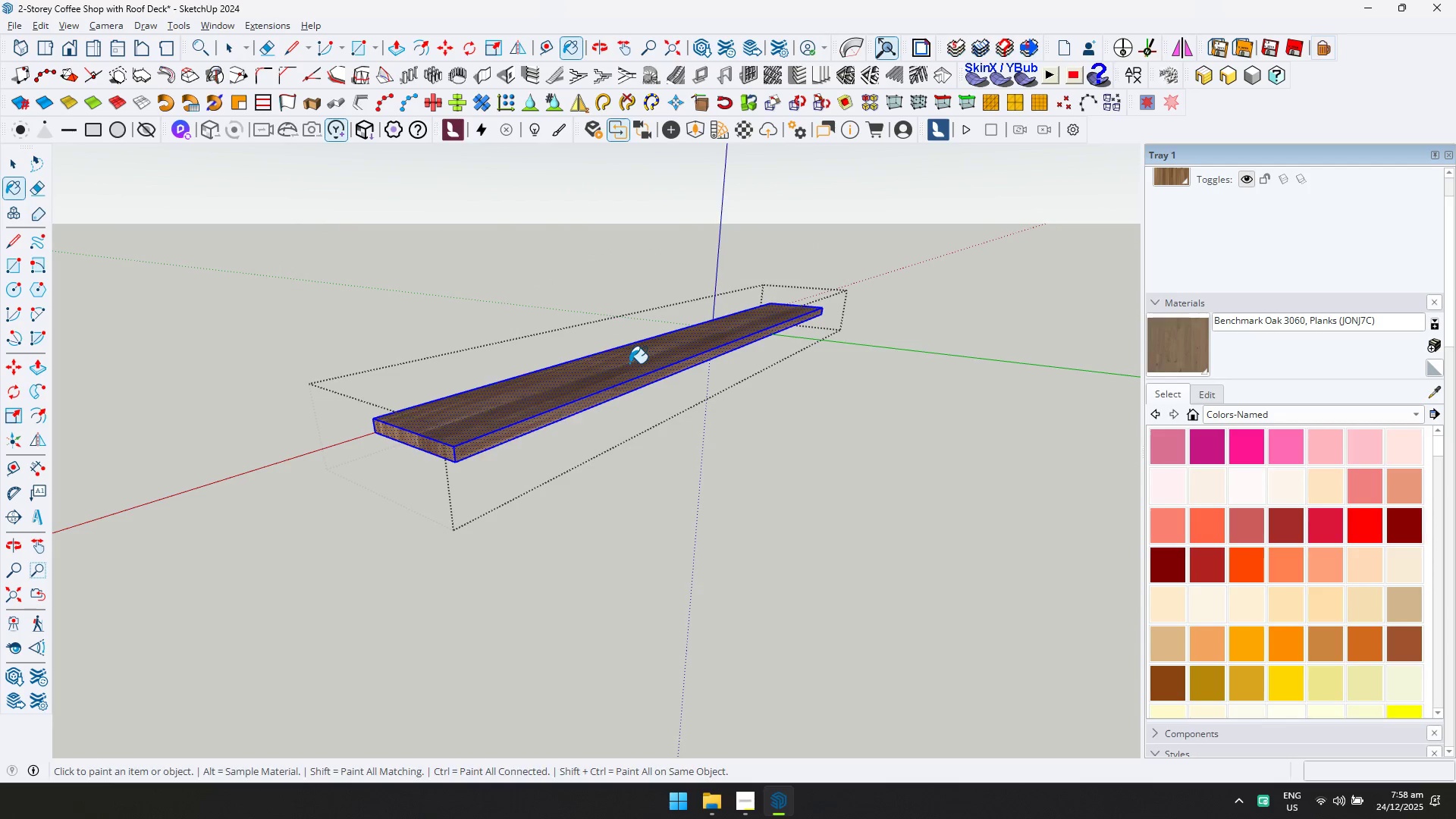 
key(Escape)
 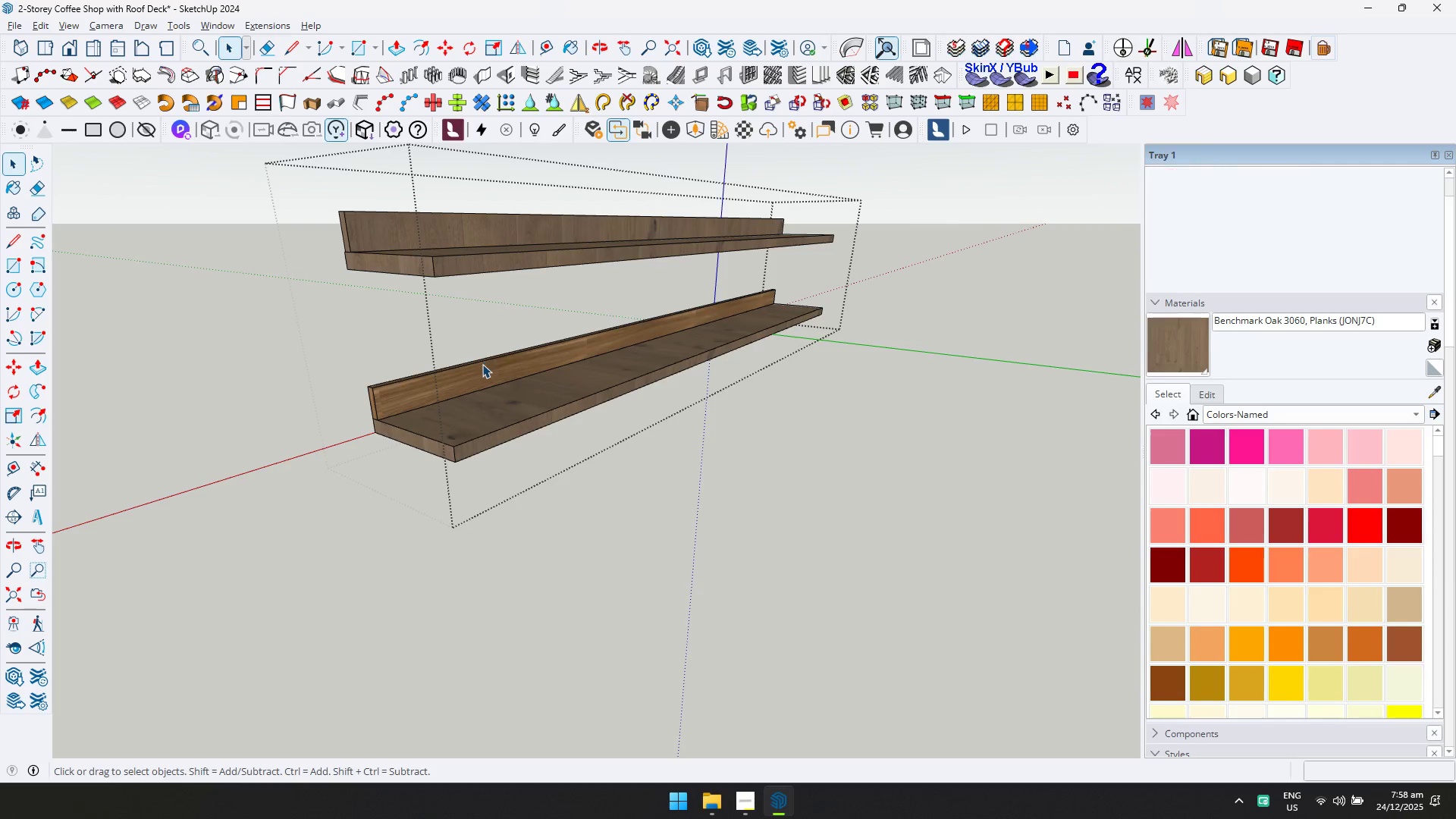 
double_click([482, 364])
 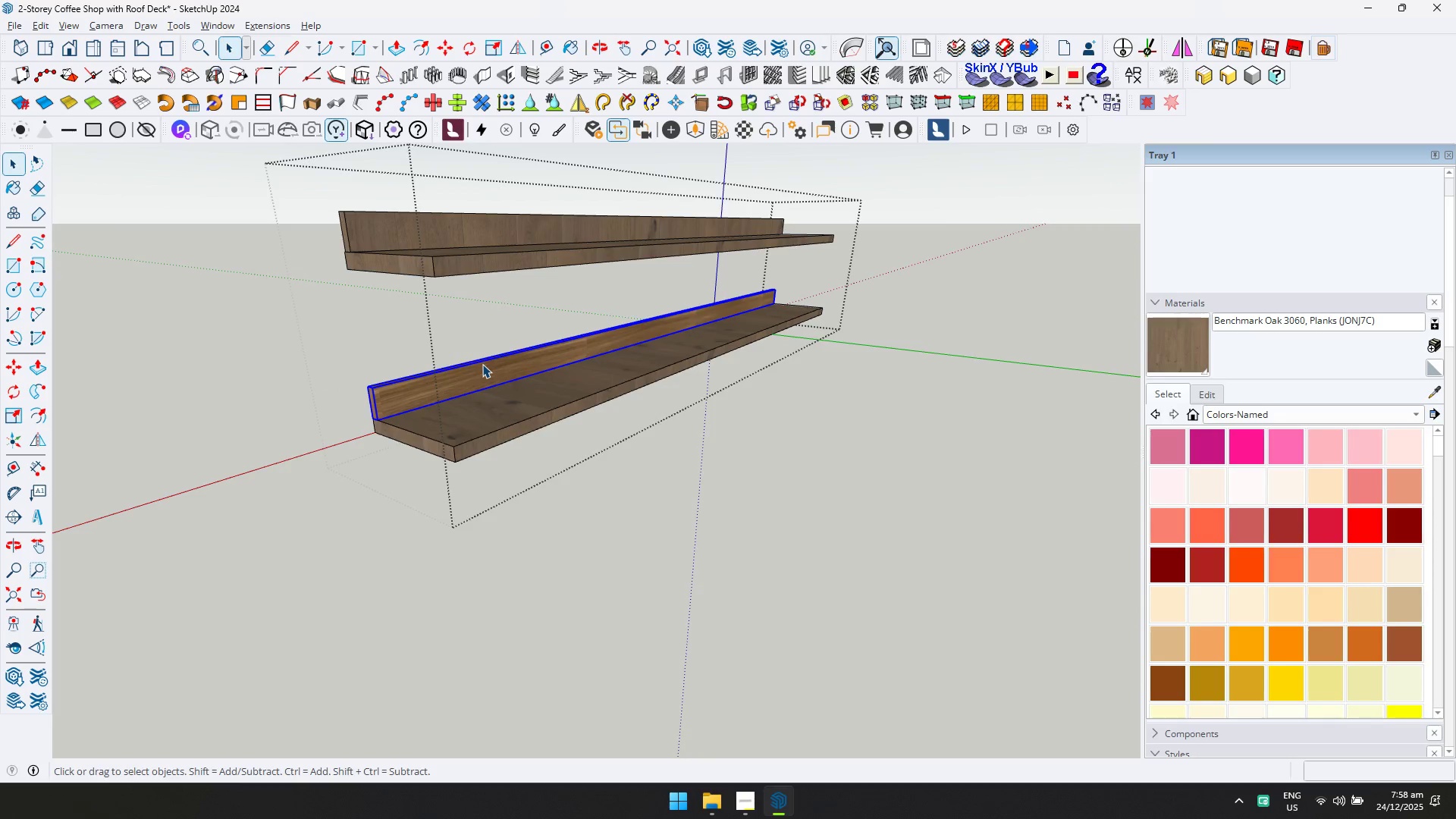 
key(Control+ControlLeft)
 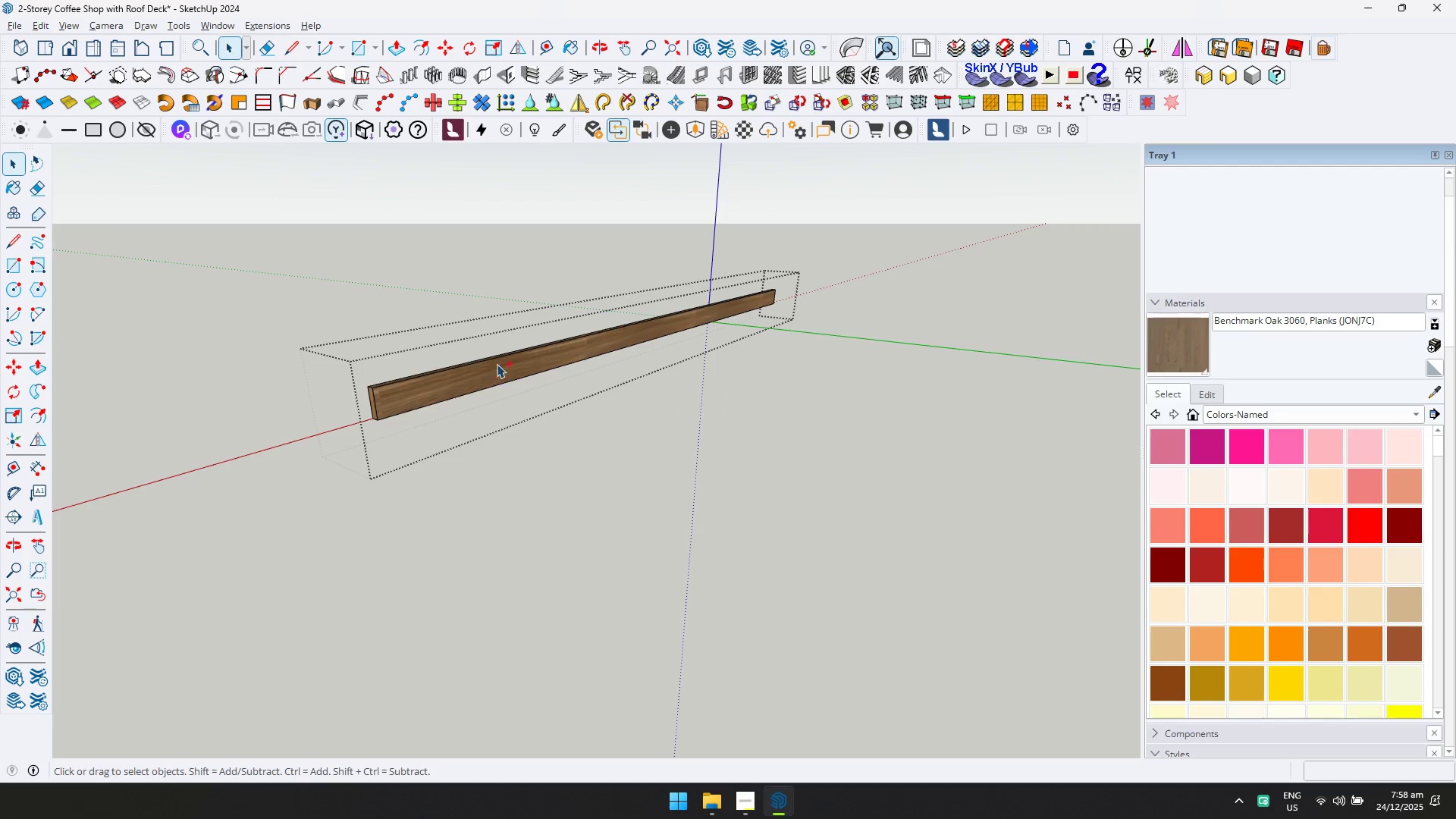 
key(Control+A)
 